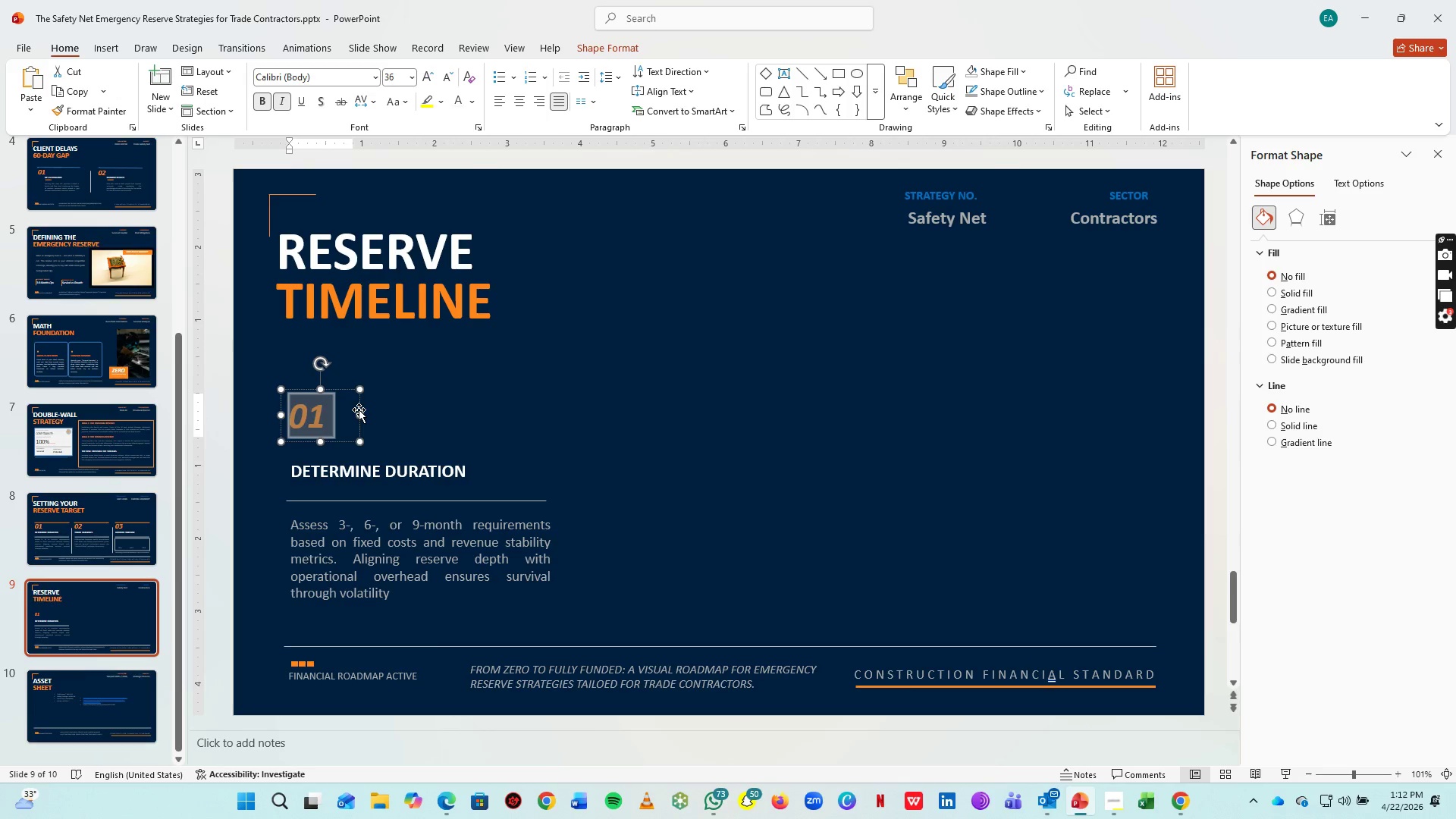 
left_click_drag(start_coordinate=[358, 414], to_coordinate=[335, 413])
 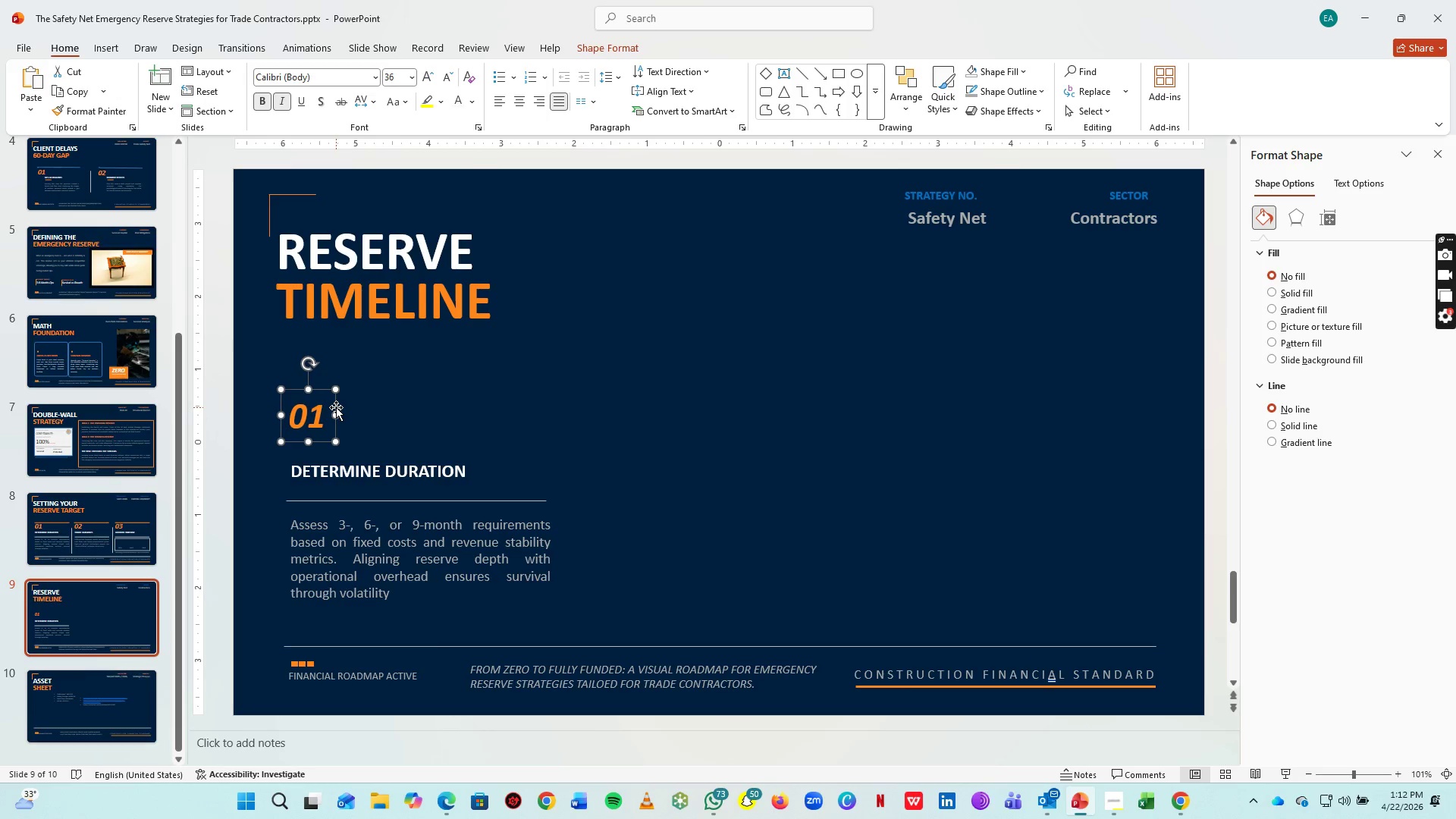 
left_click_drag(start_coordinate=[336, 407], to_coordinate=[333, 420])
 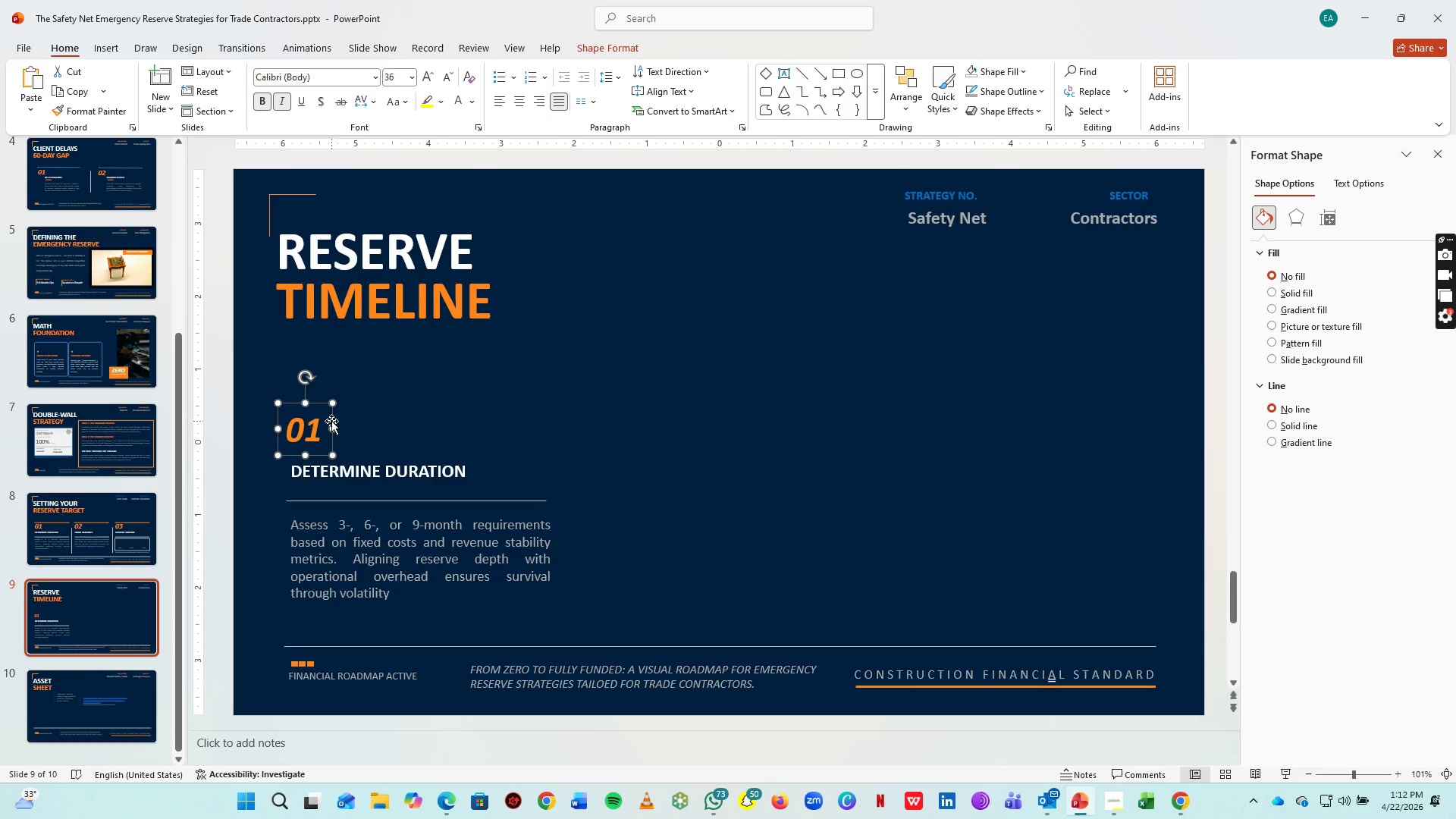 
left_click_drag(start_coordinate=[331, 421], to_coordinate=[337, 421])
 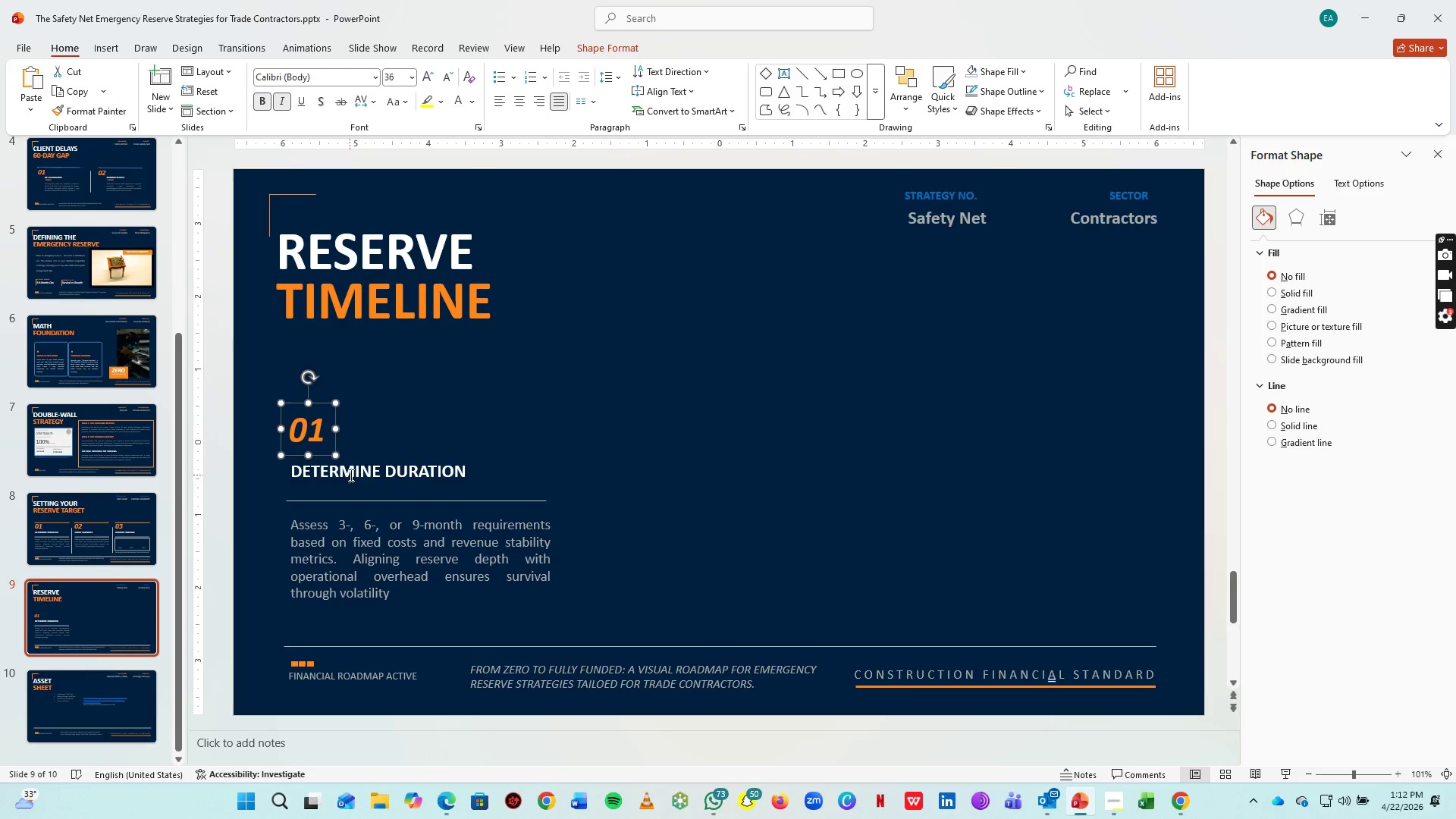 
left_click([350, 475])
 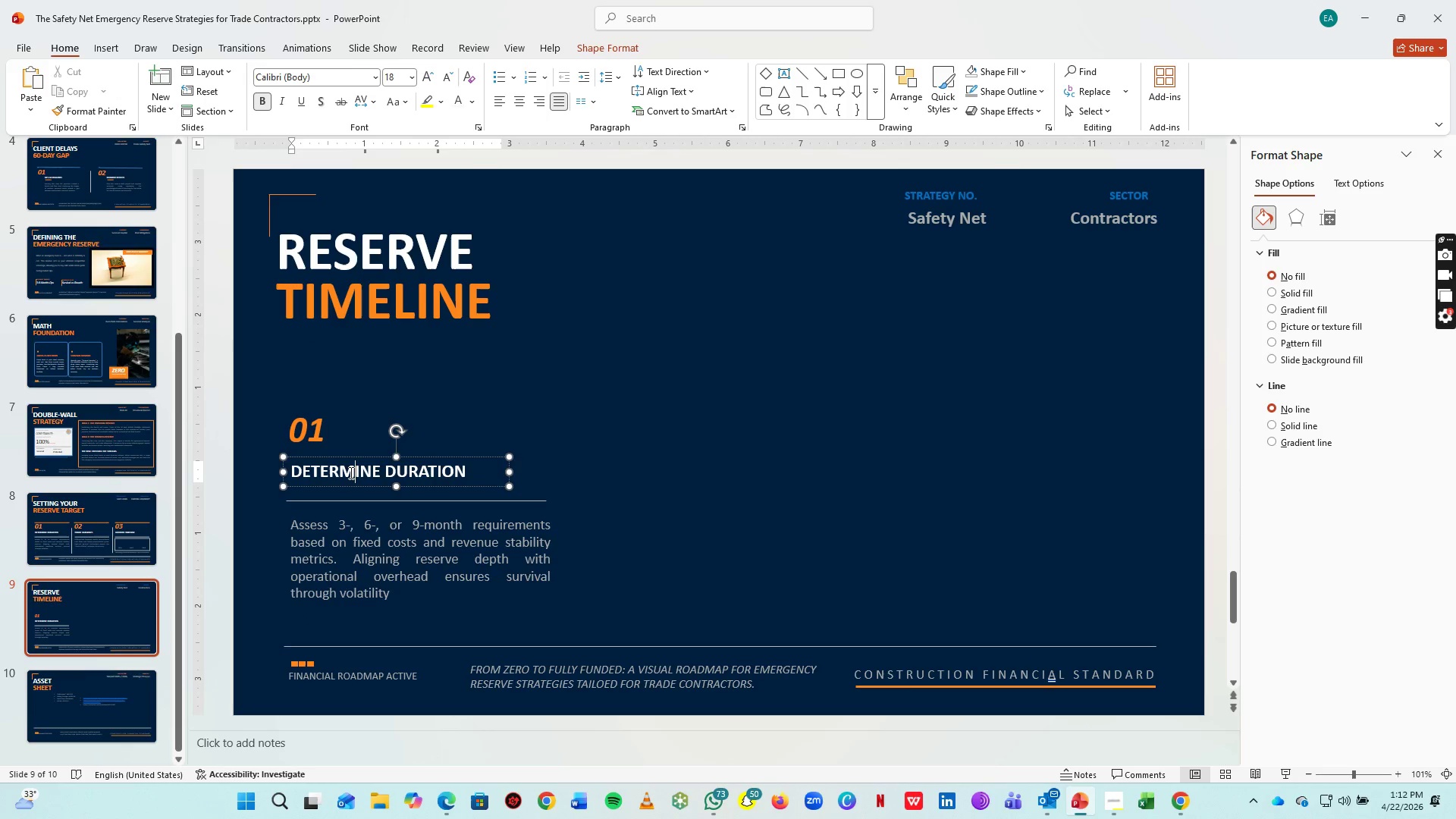 
key(Control+A)
 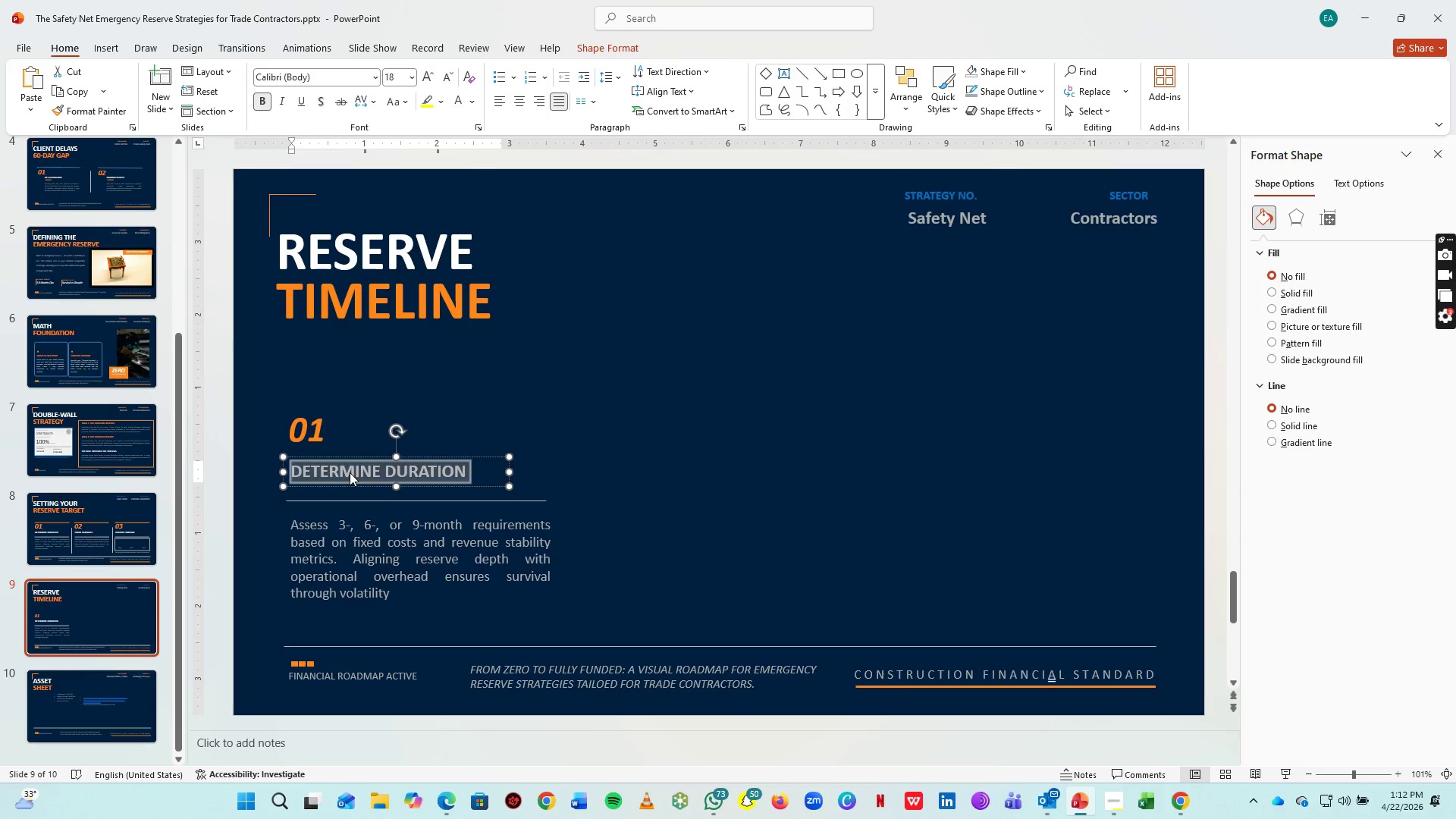 
type(PHASE 1: STATEMENT)
 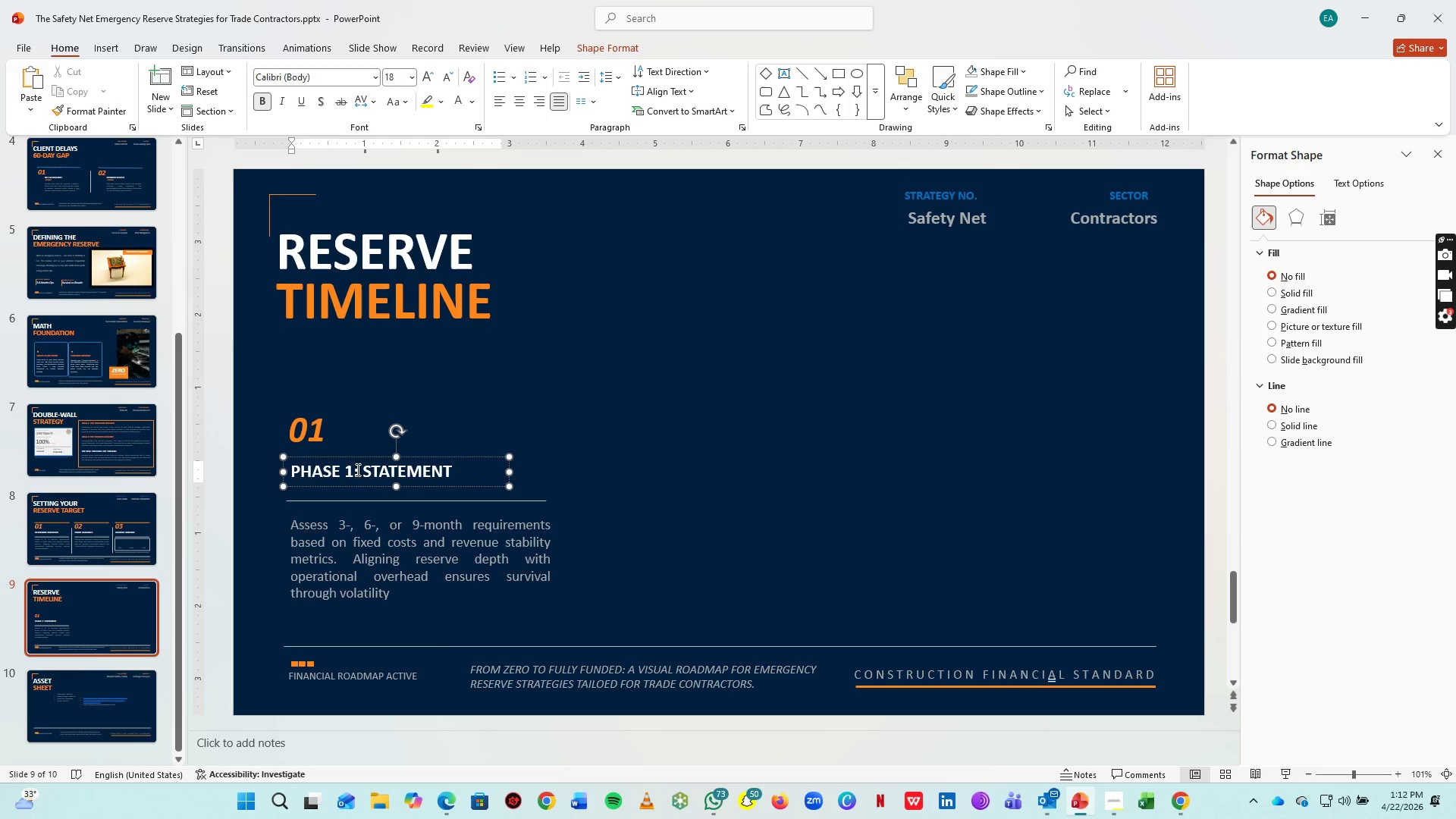 
hold_key(key=Backspace, duration=0.7)
 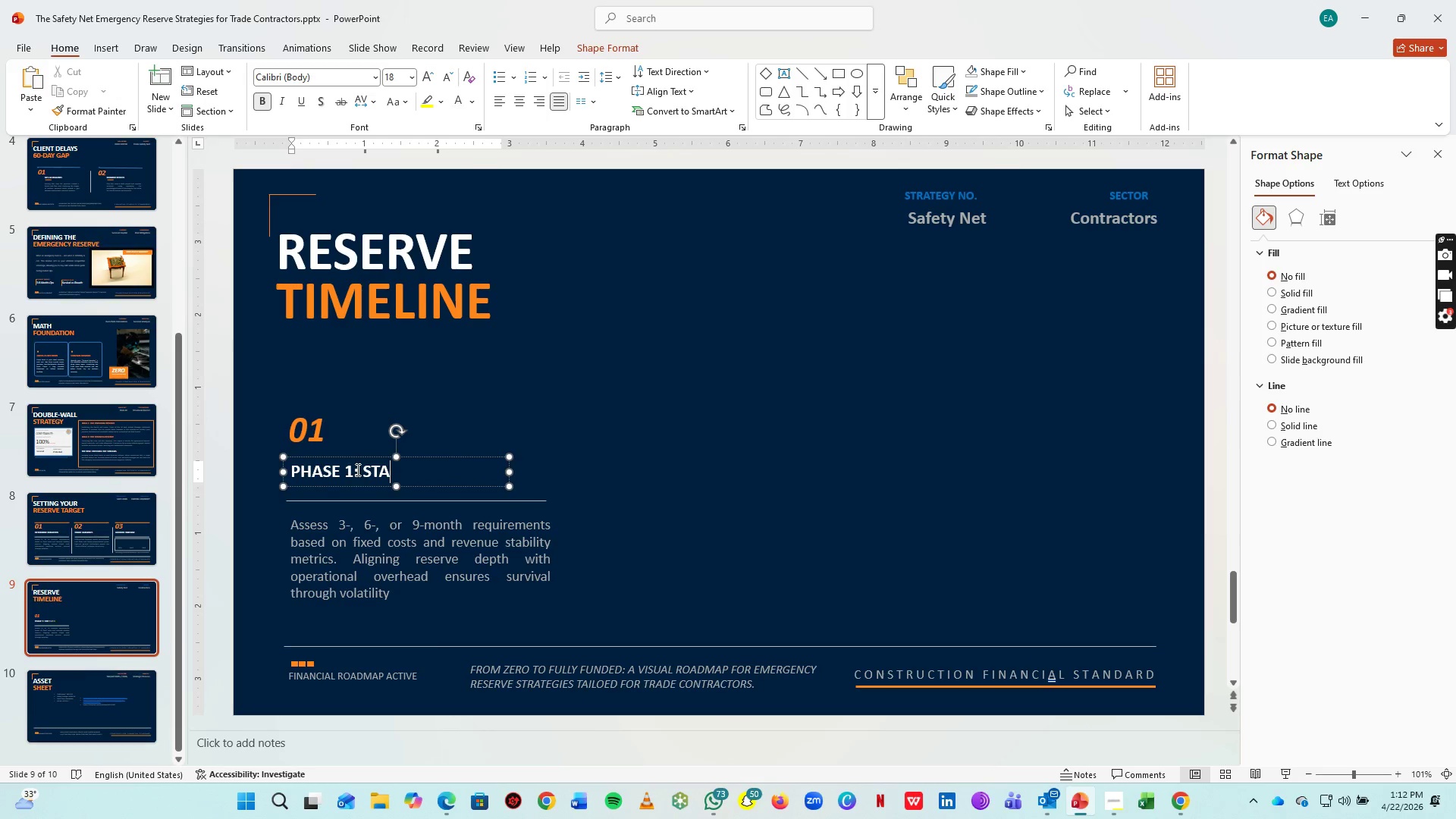 
key(Backspace)
type(ARTER KIT)
 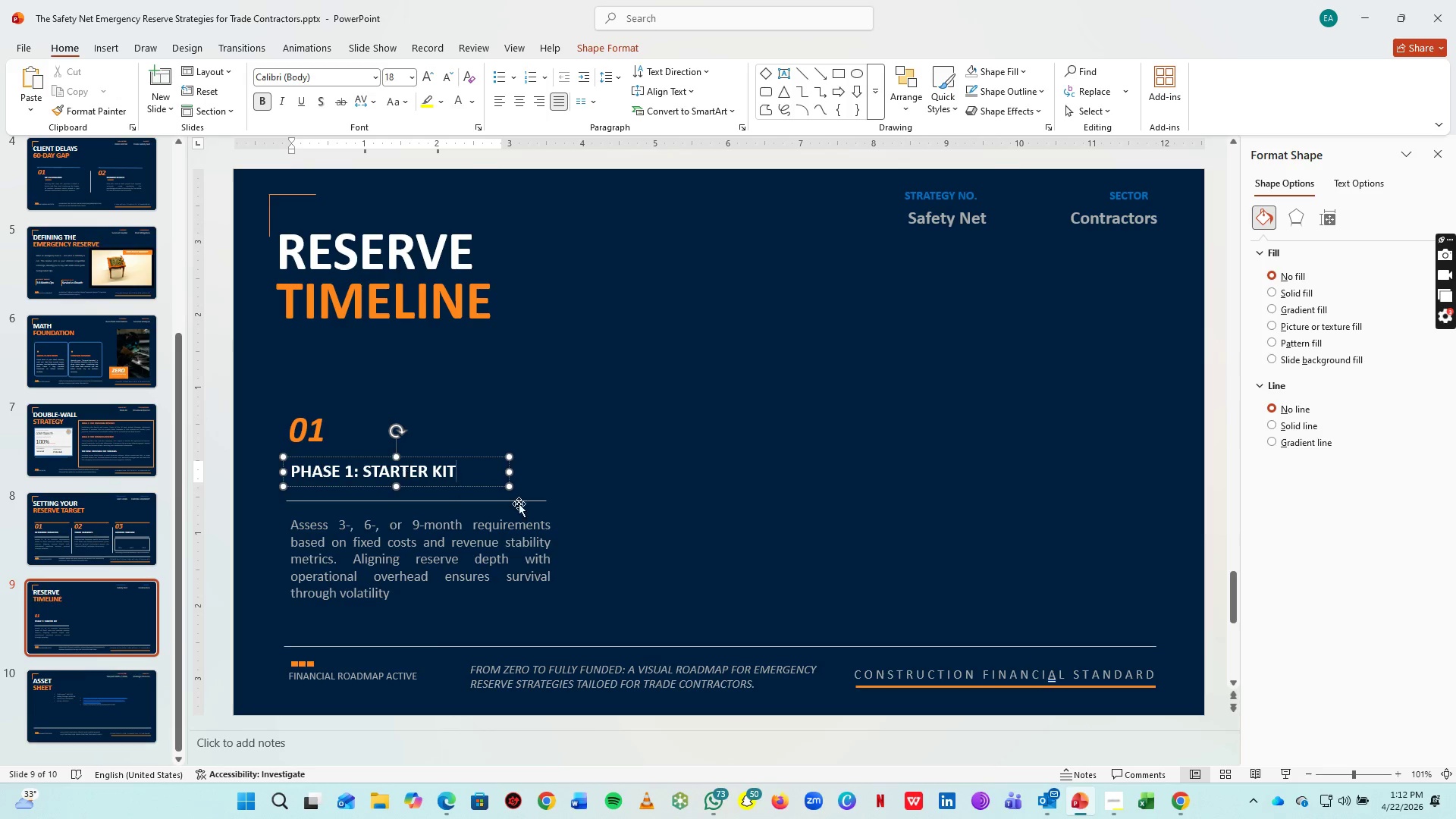 
left_click([435, 560])
 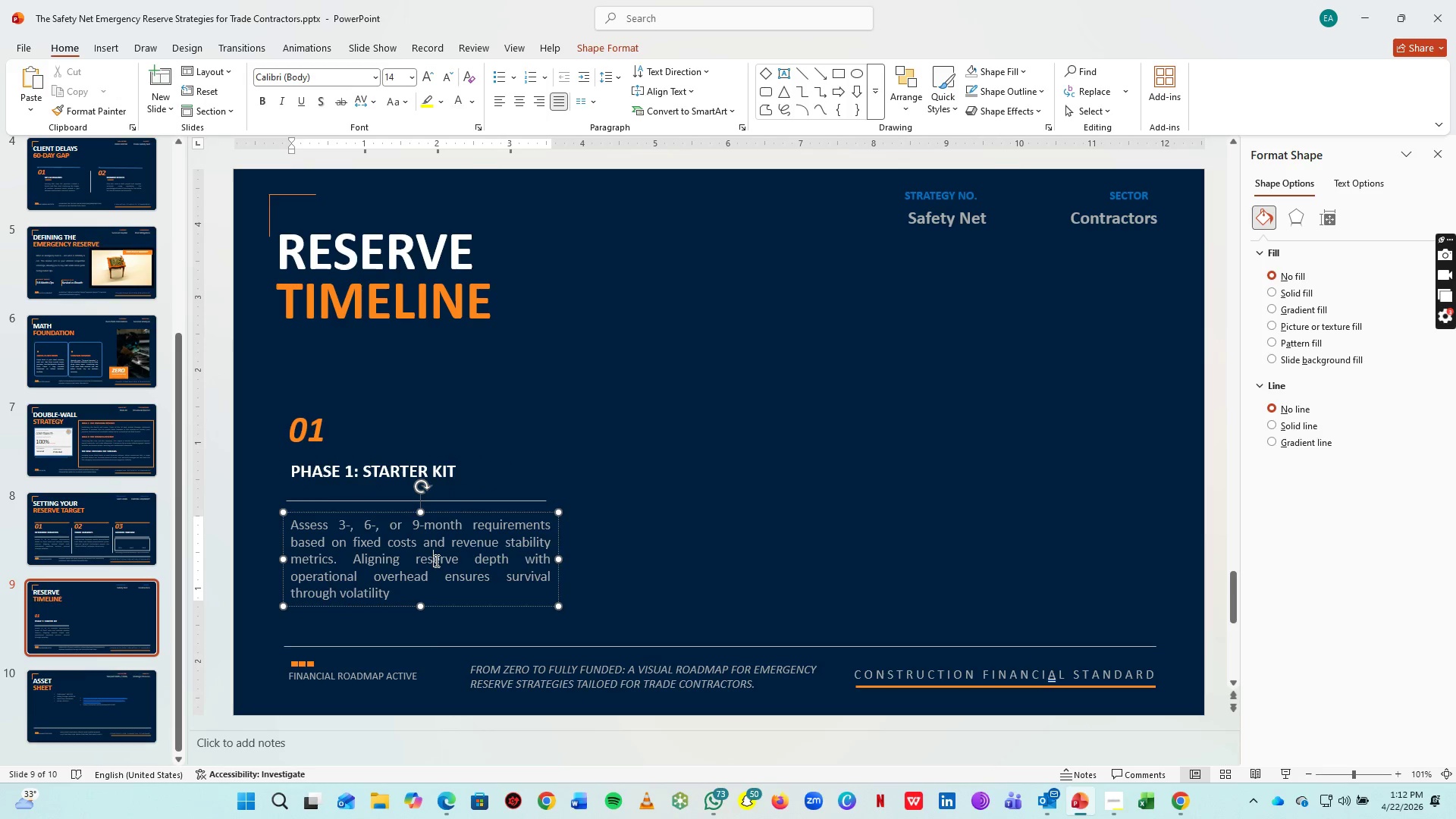 
key(Control+A)
 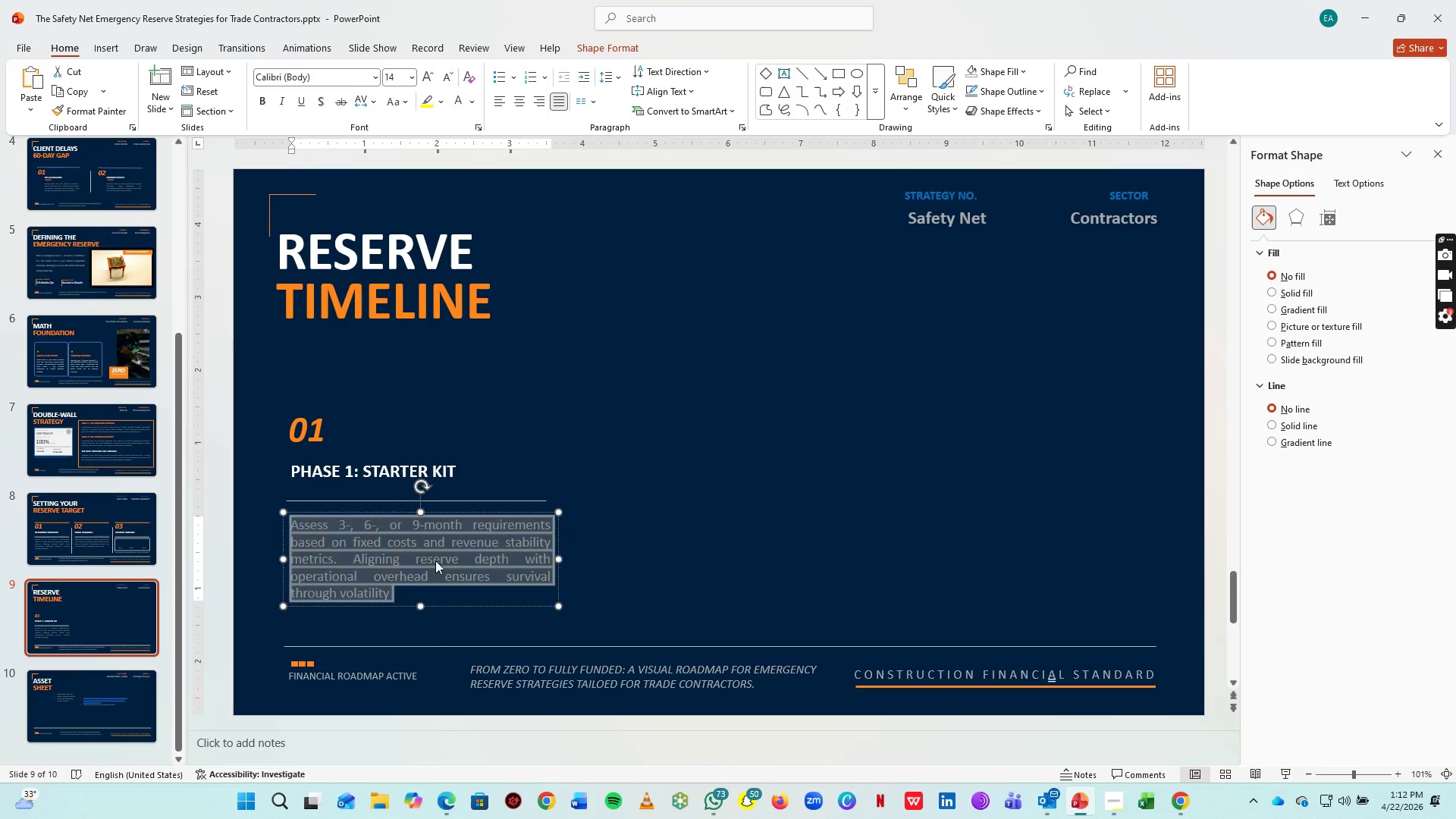 
type(Establishing an immde)
key(Backspace)
key(Backspace)
type(ediate buffer of $5,000 to $10,000 for minor repairs, urge)
key(Backspace)
type(ent tool replacements, or small cash flow gaps.)
 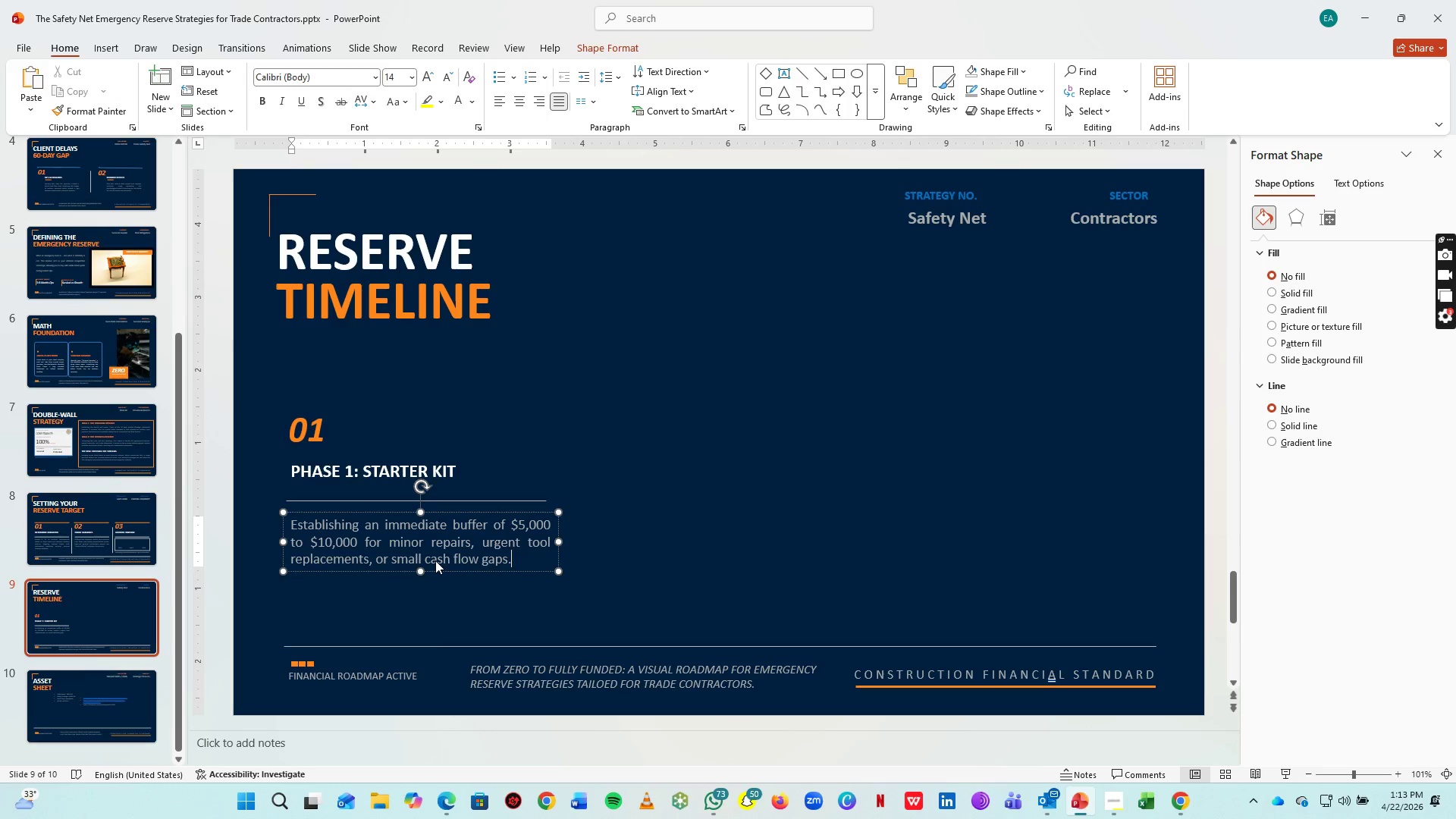 
left_click([111, 369])
 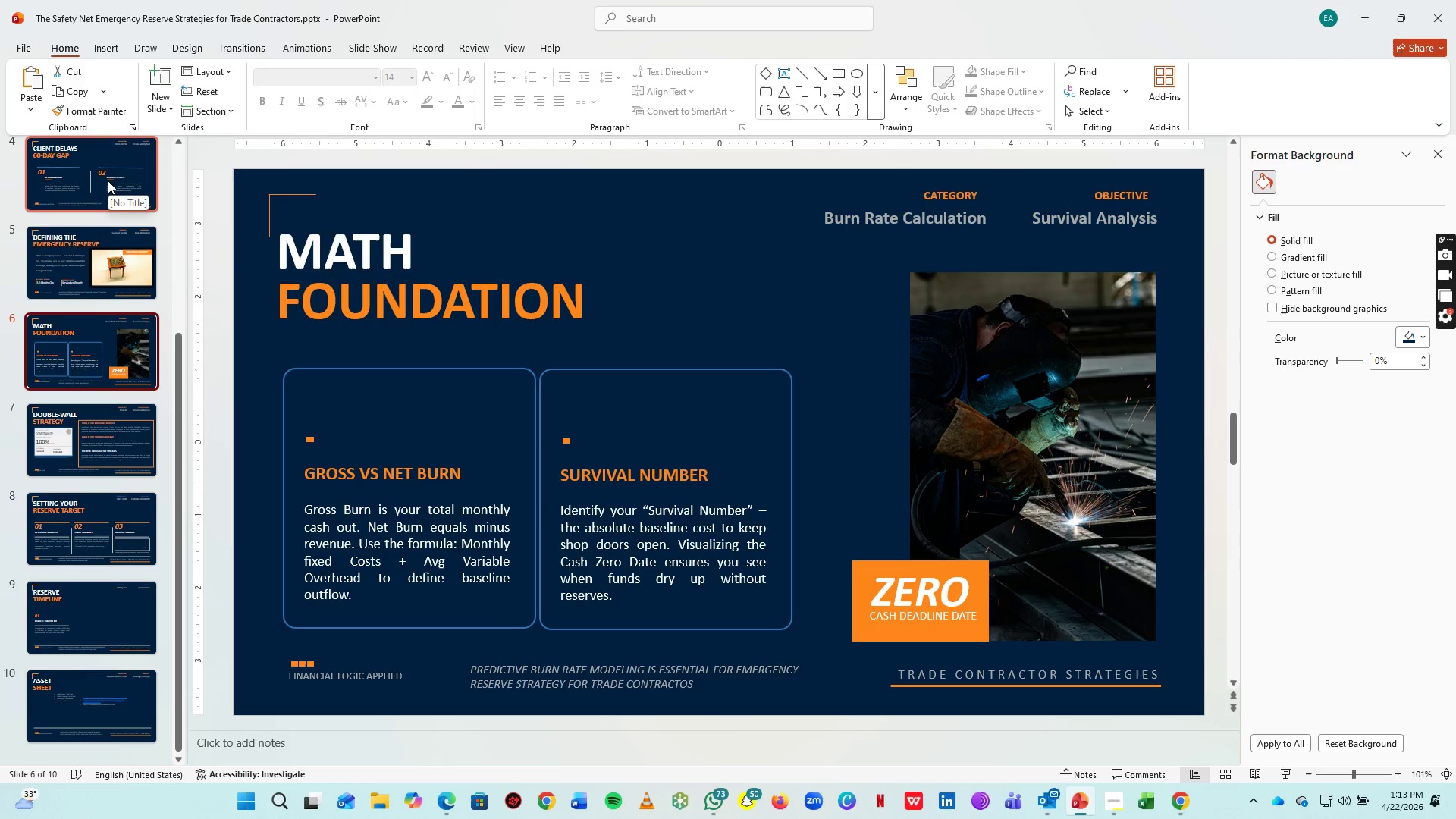 
left_click([108, 180])
 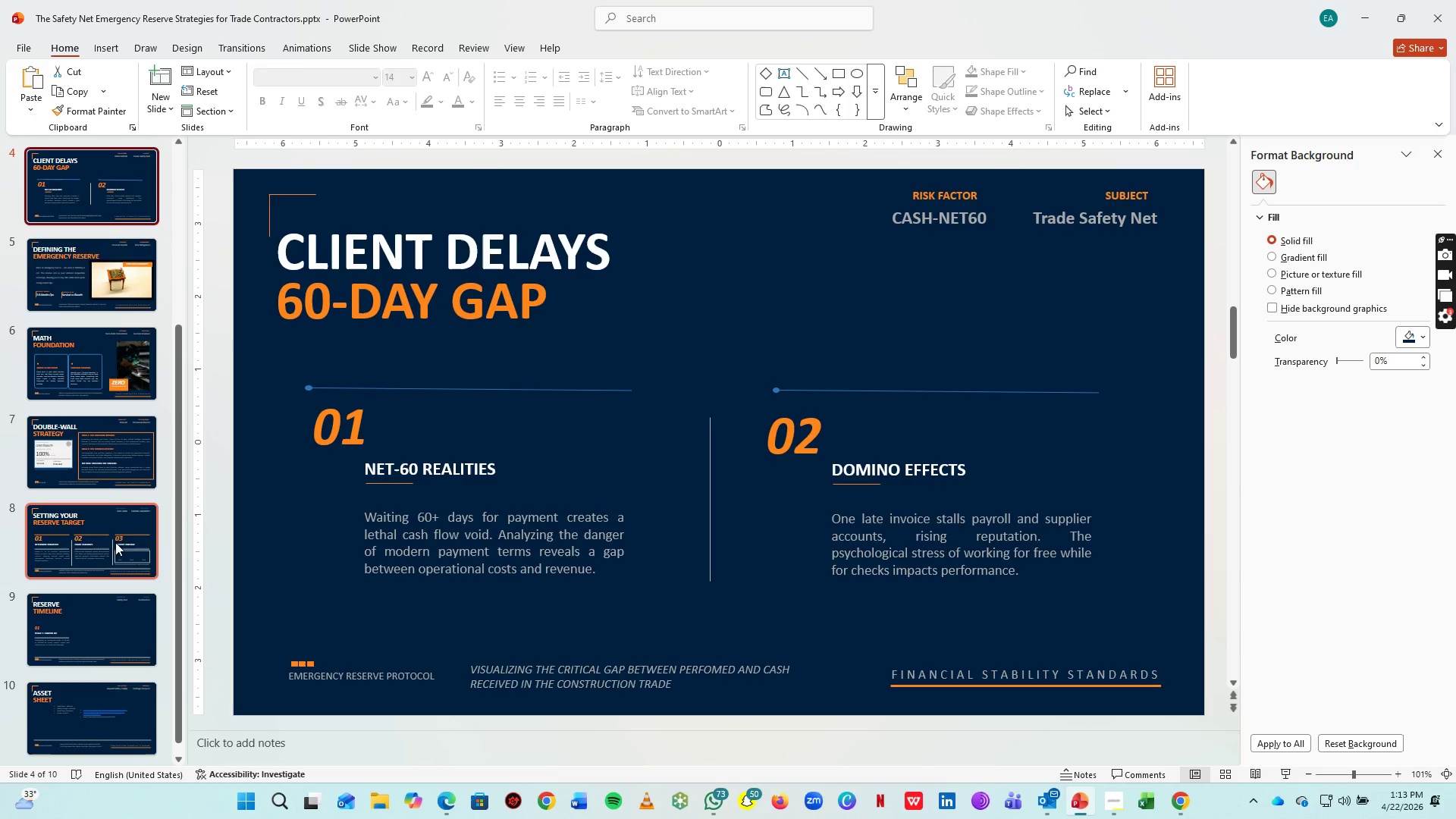 
scroll: coordinate [123, 560], scroll_direction: up, amount: 7.0
 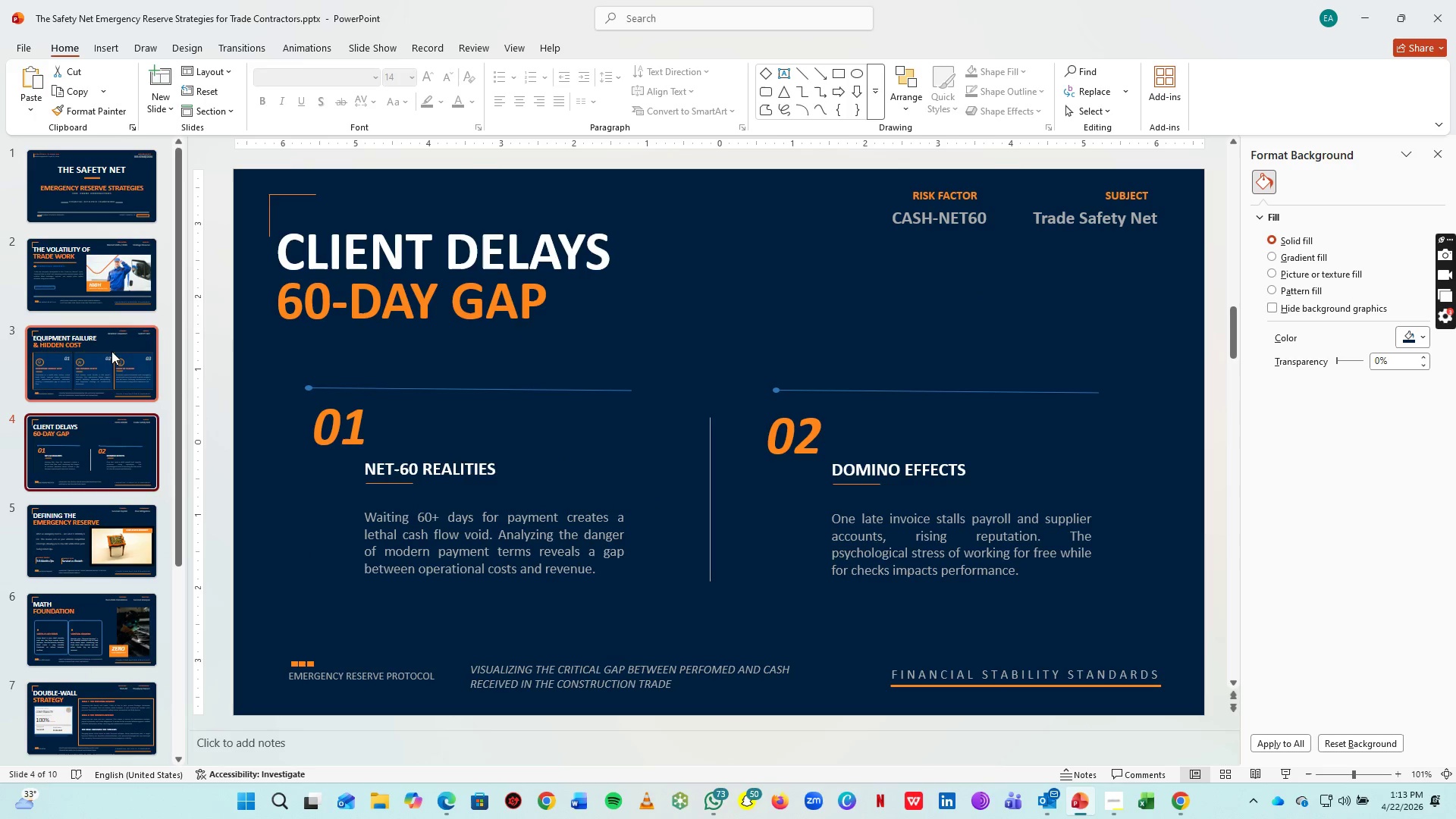 
left_click([115, 359])
 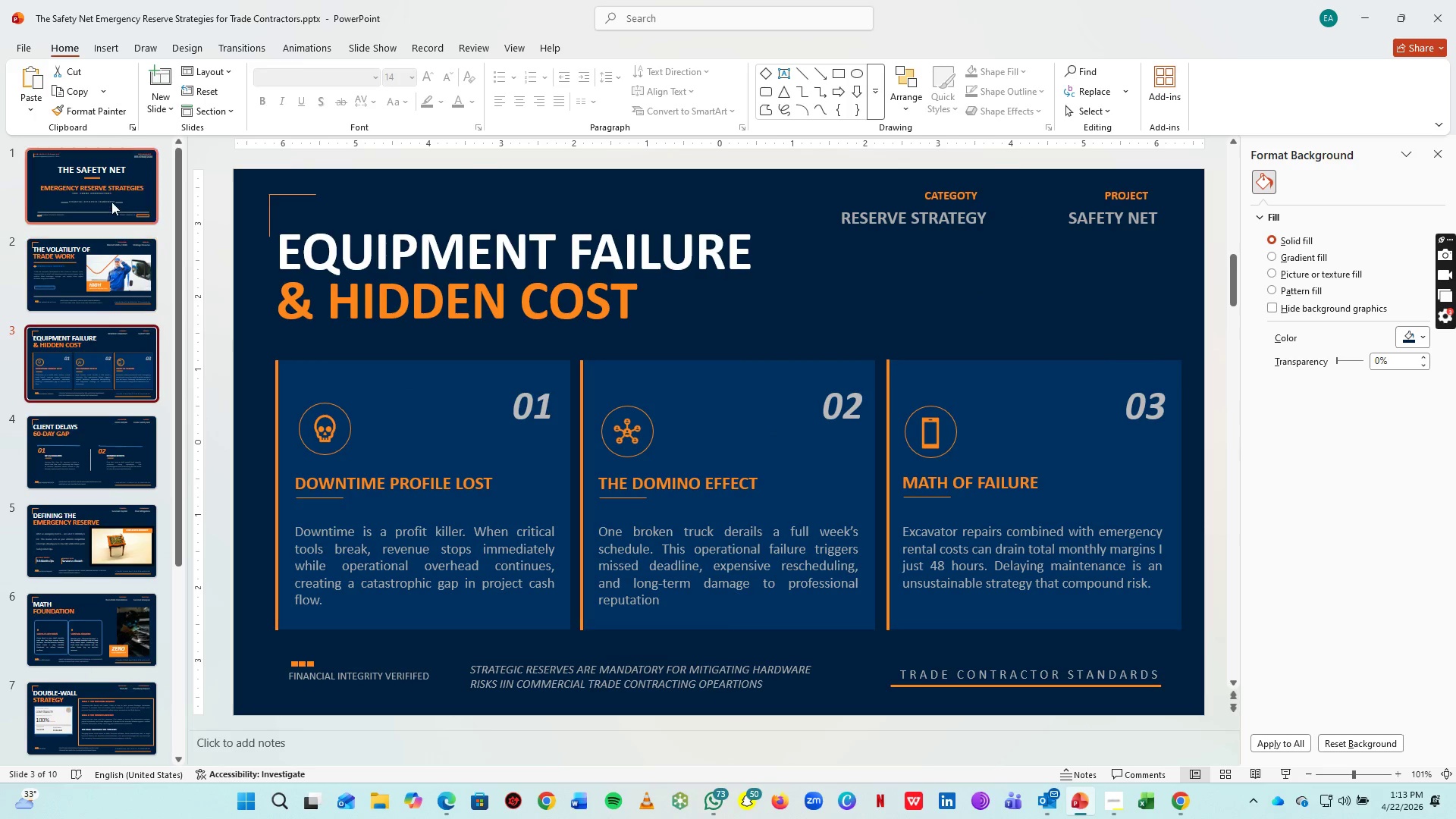 
left_click([111, 202])
 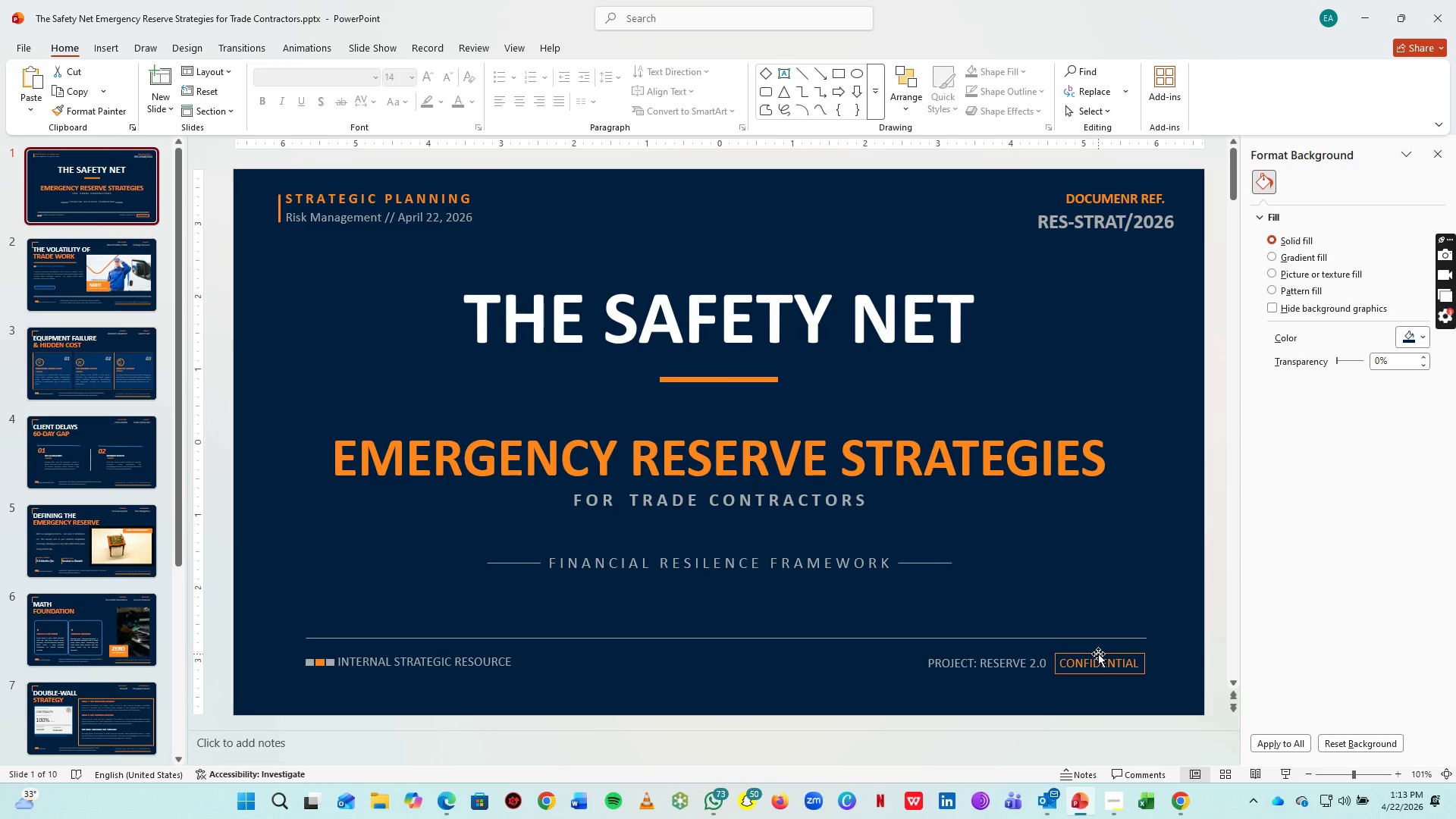 
left_click([1092, 649])
 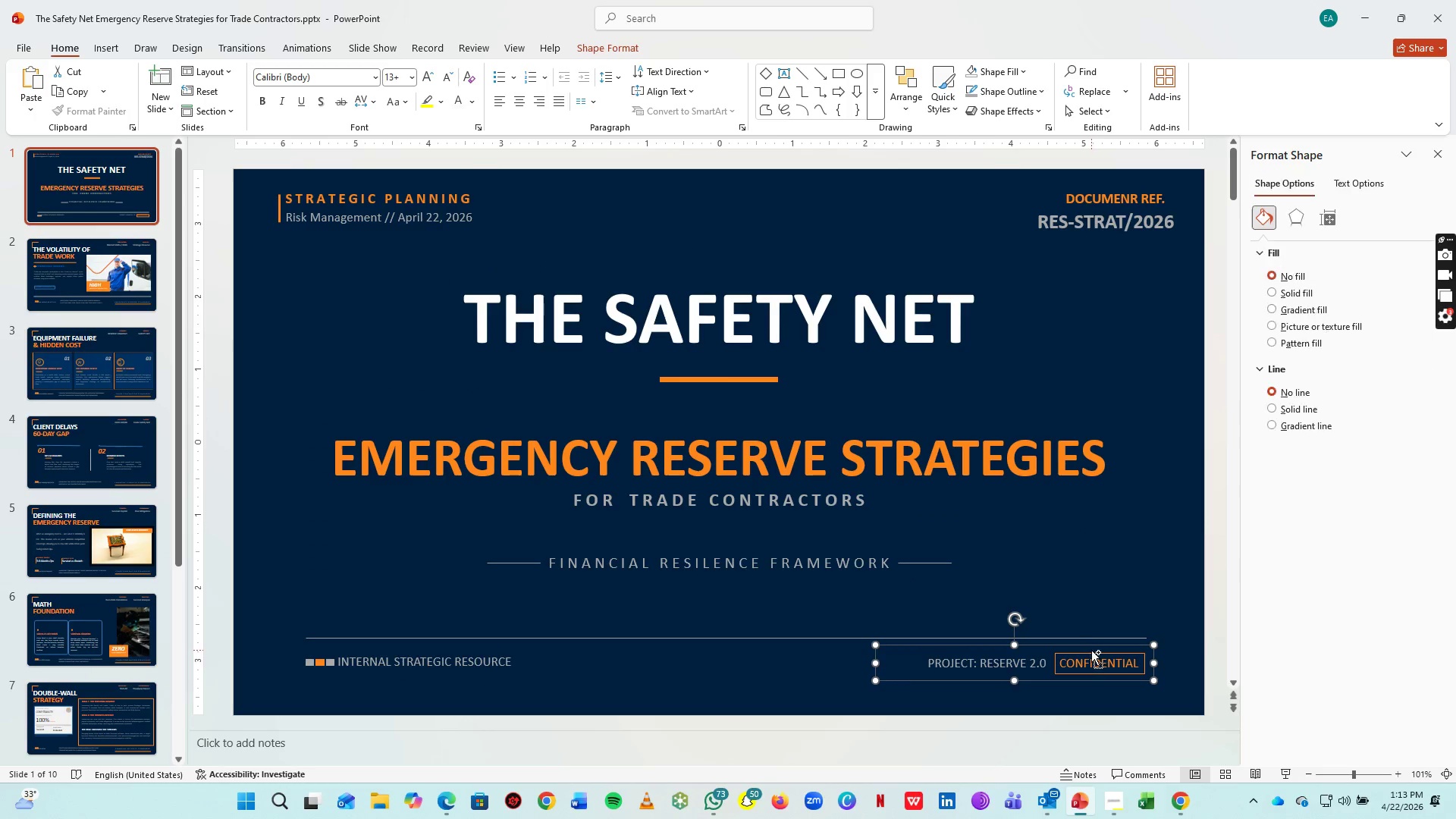 
key(Control+C)
 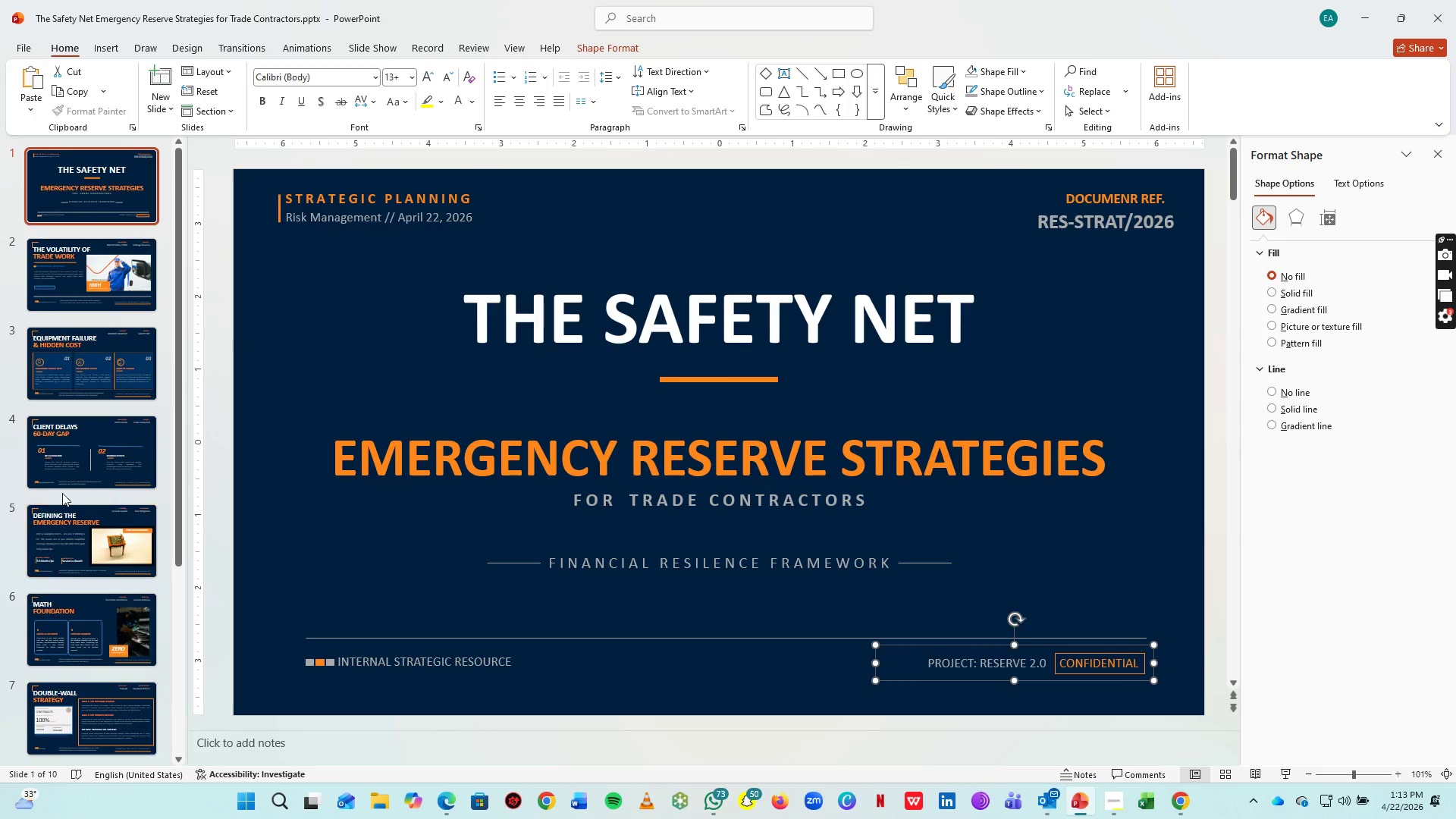 
scroll: coordinate [116, 656], scroll_direction: down, amount: 18.0
 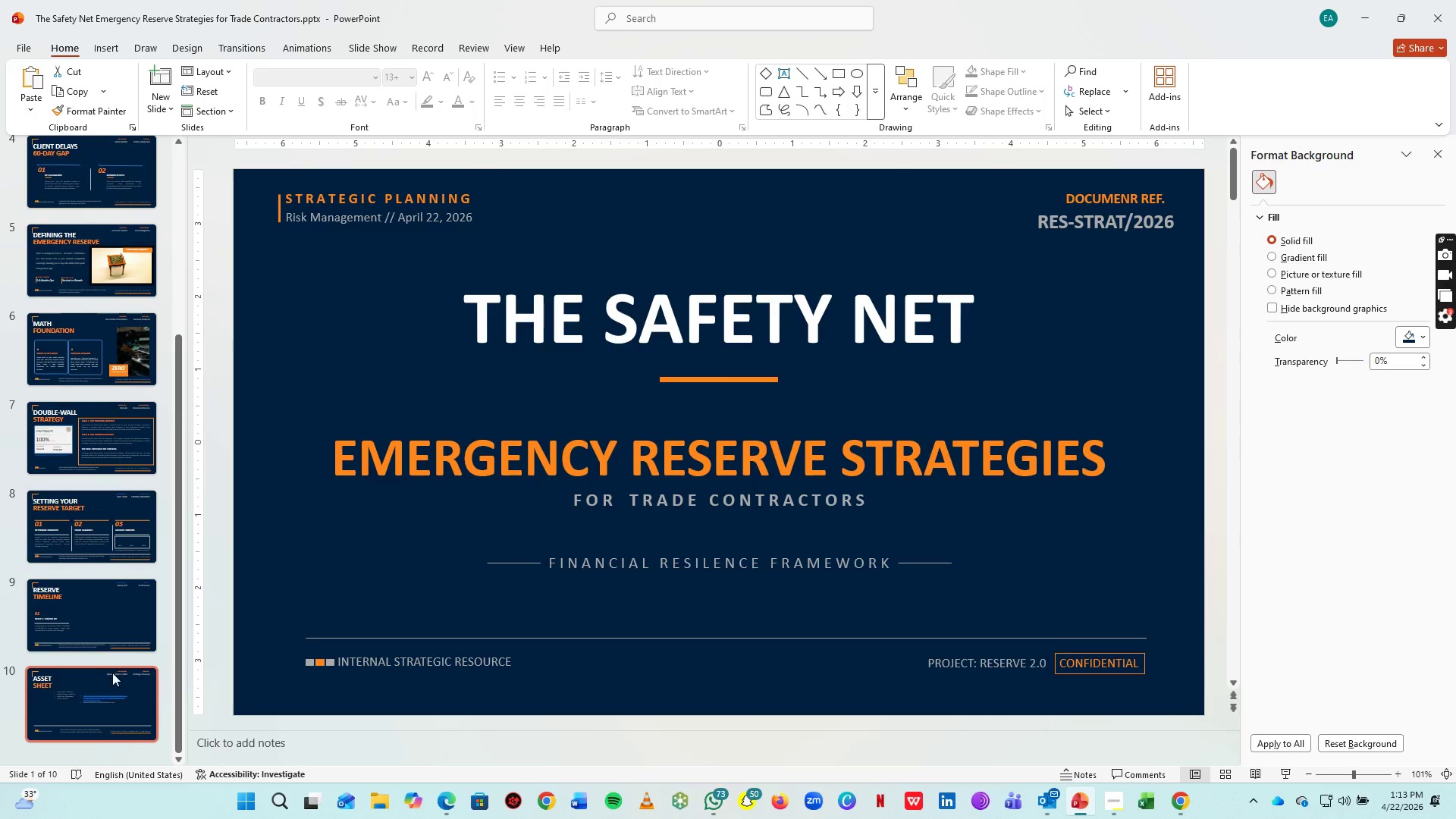 
left_click([123, 633])
 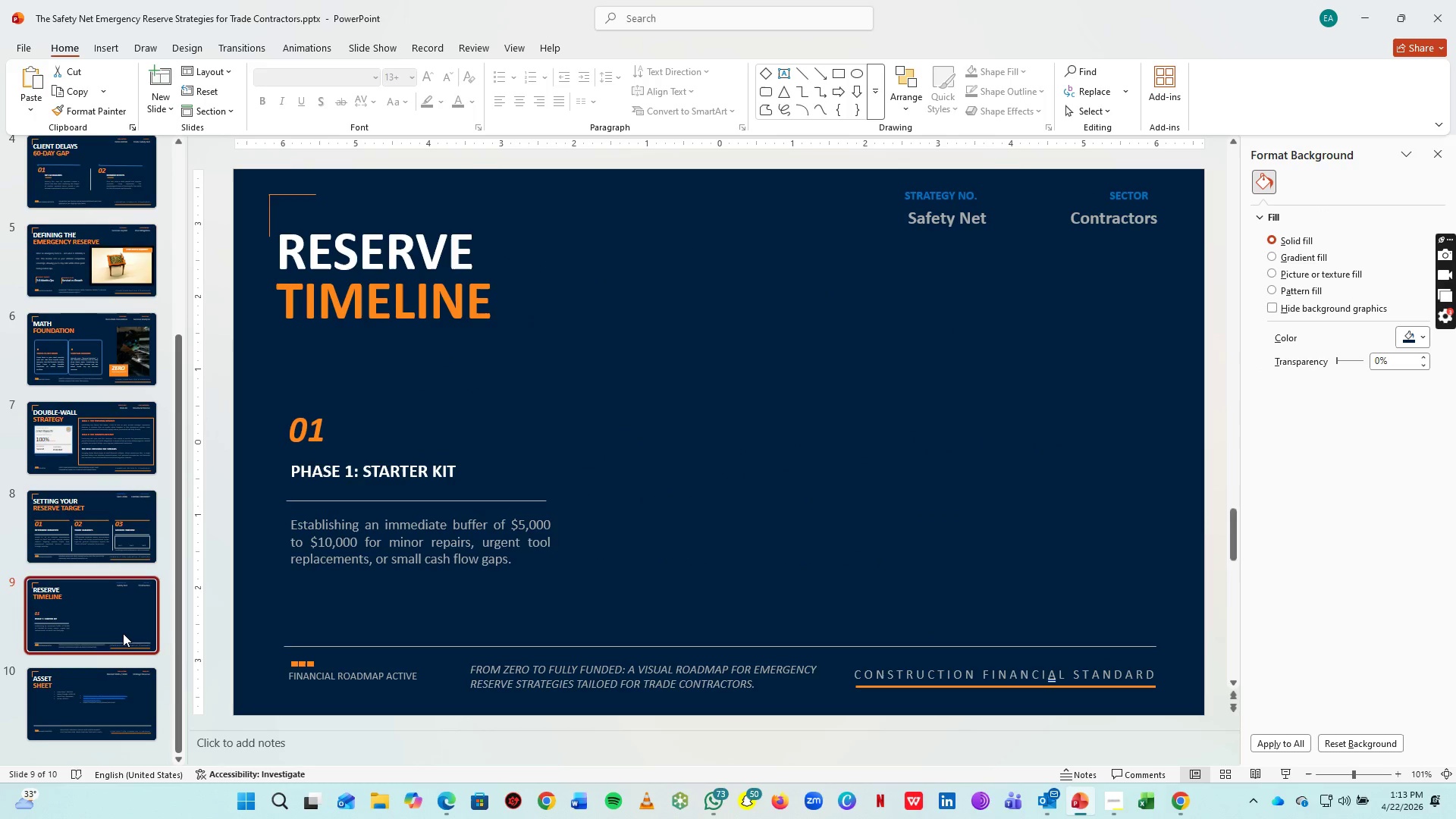 
key(Control+V)
 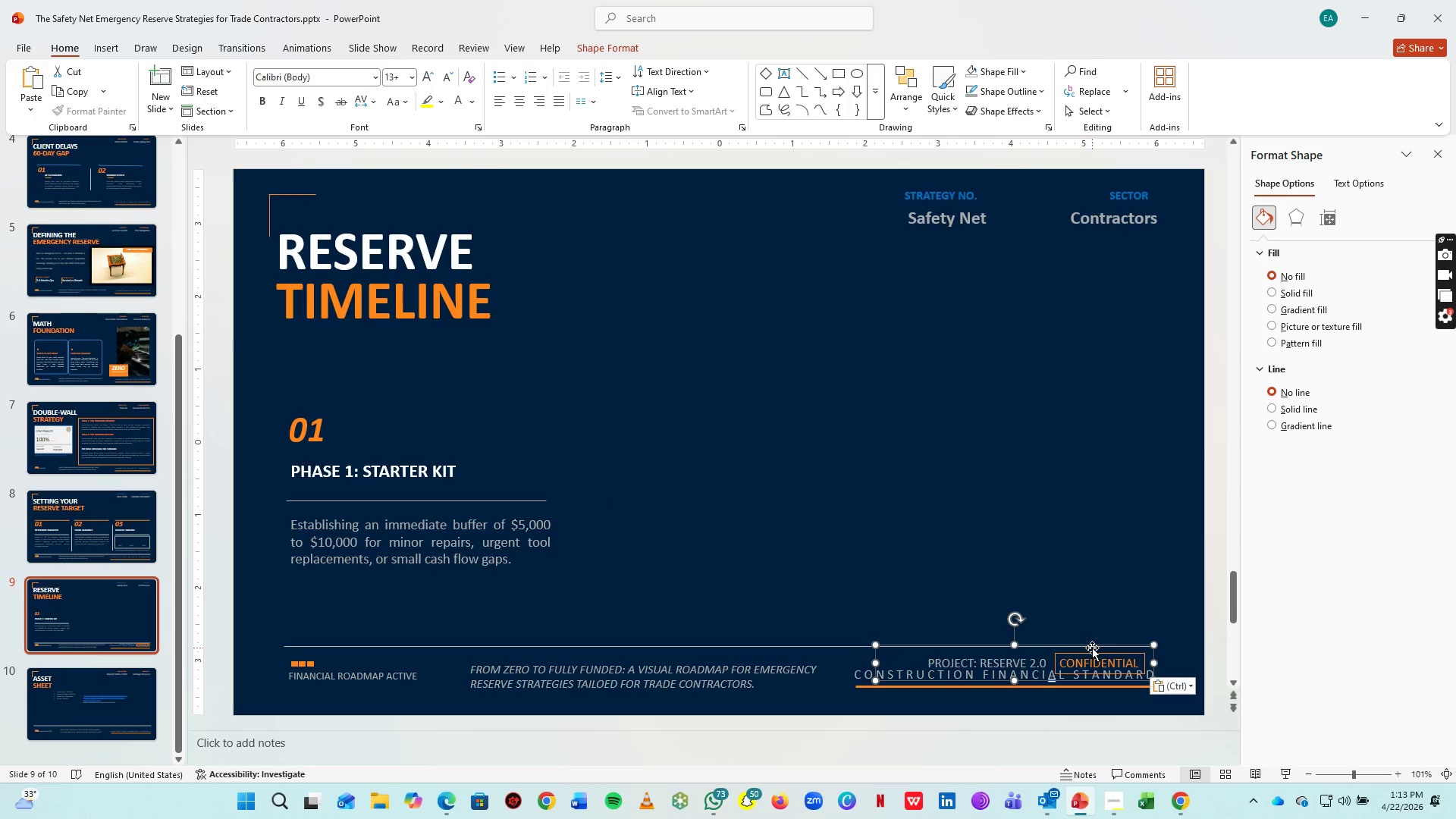 
left_click_drag(start_coordinate=[1092, 648], to_coordinate=[471, 576])
 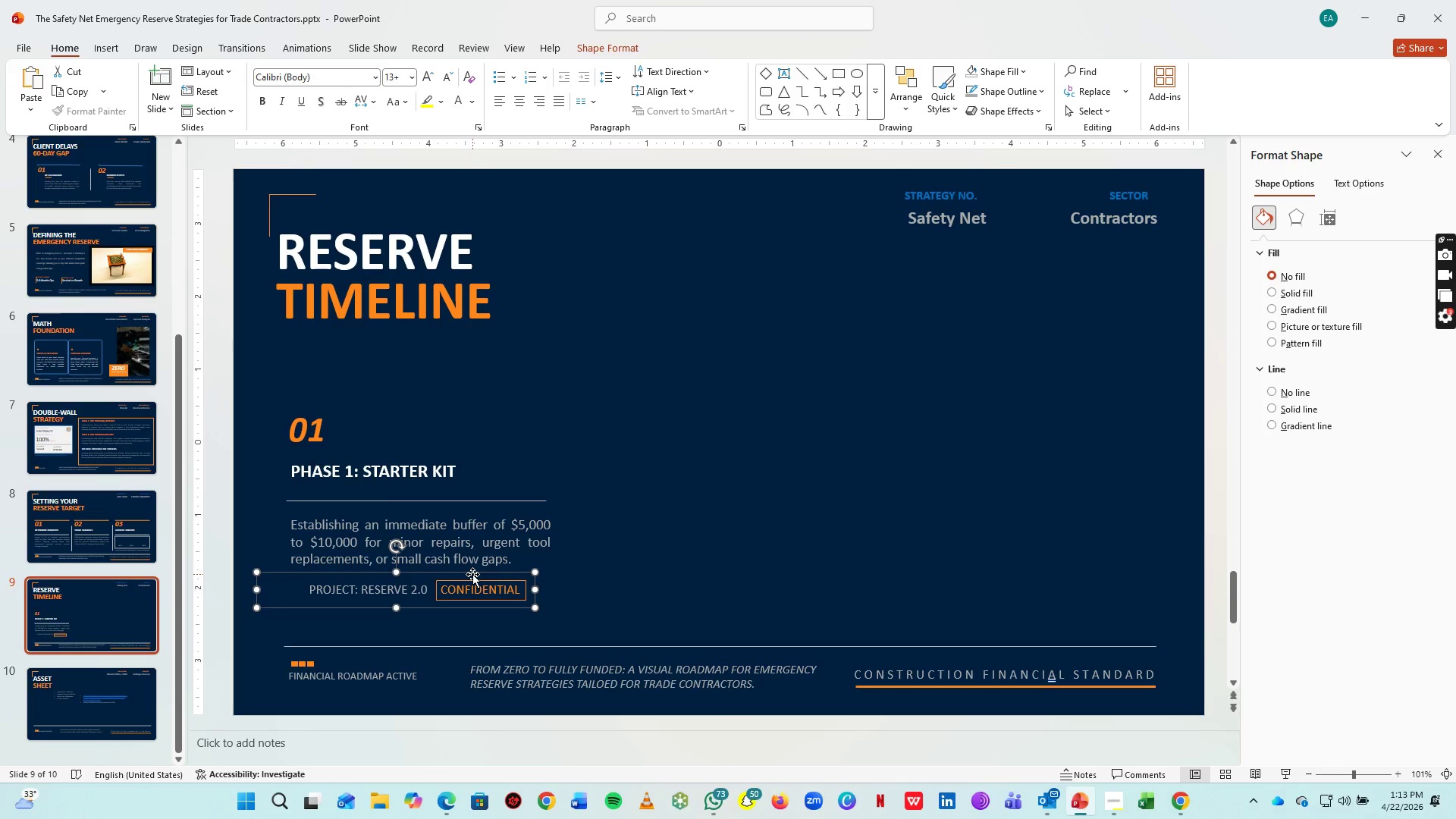 
right_click([472, 574])
 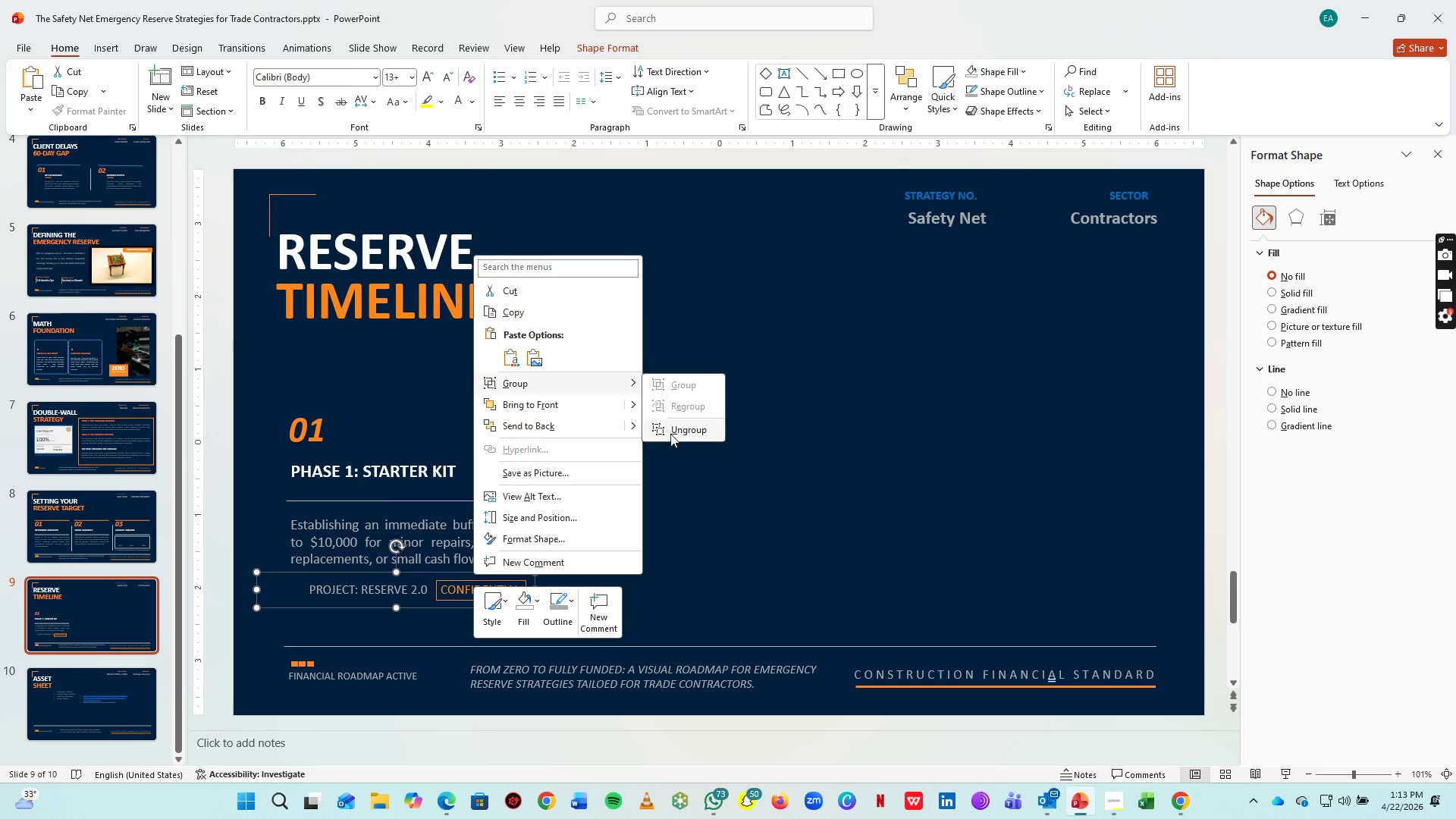 
left_click([684, 433])
 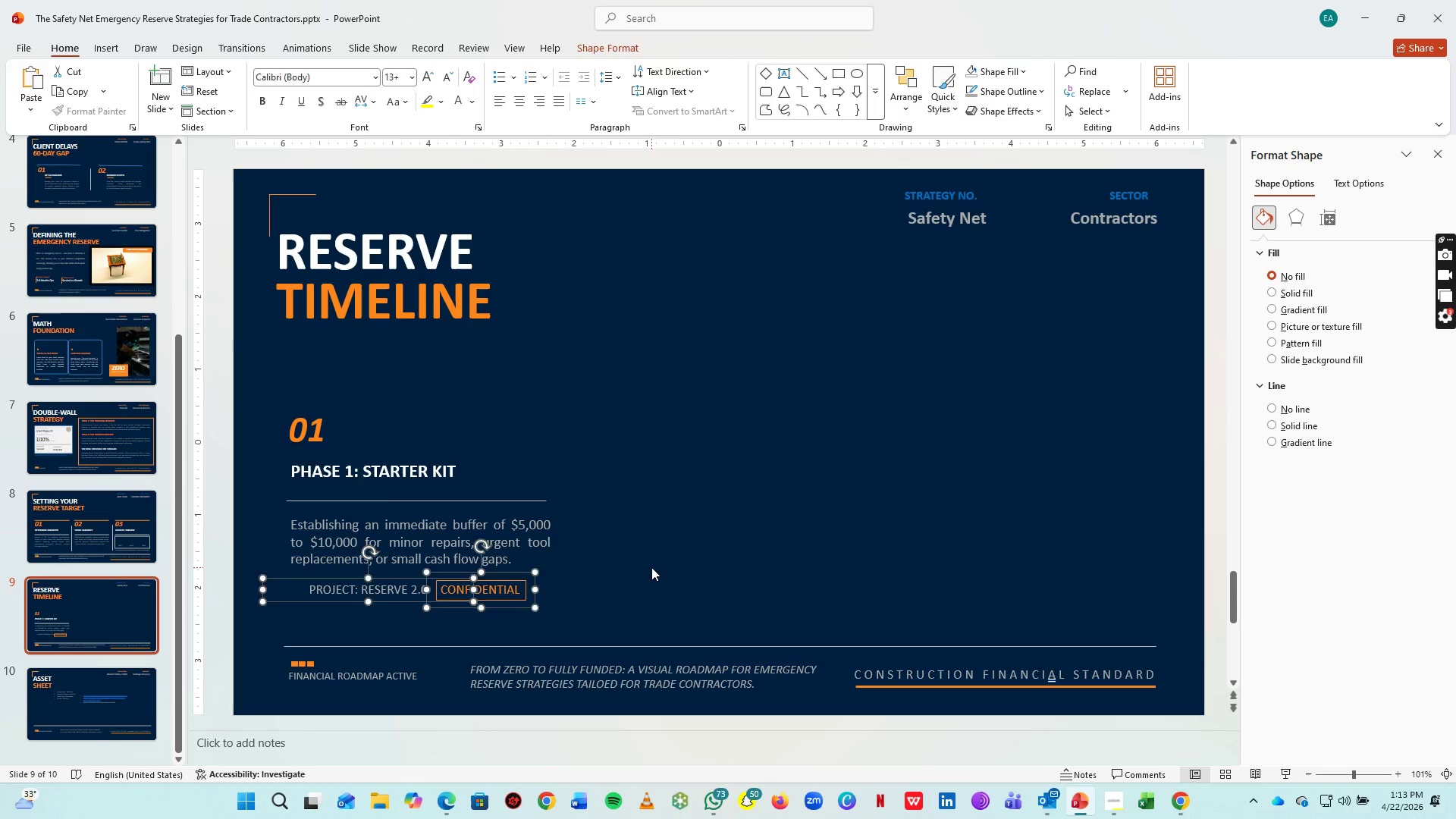 
left_click([651, 567])
 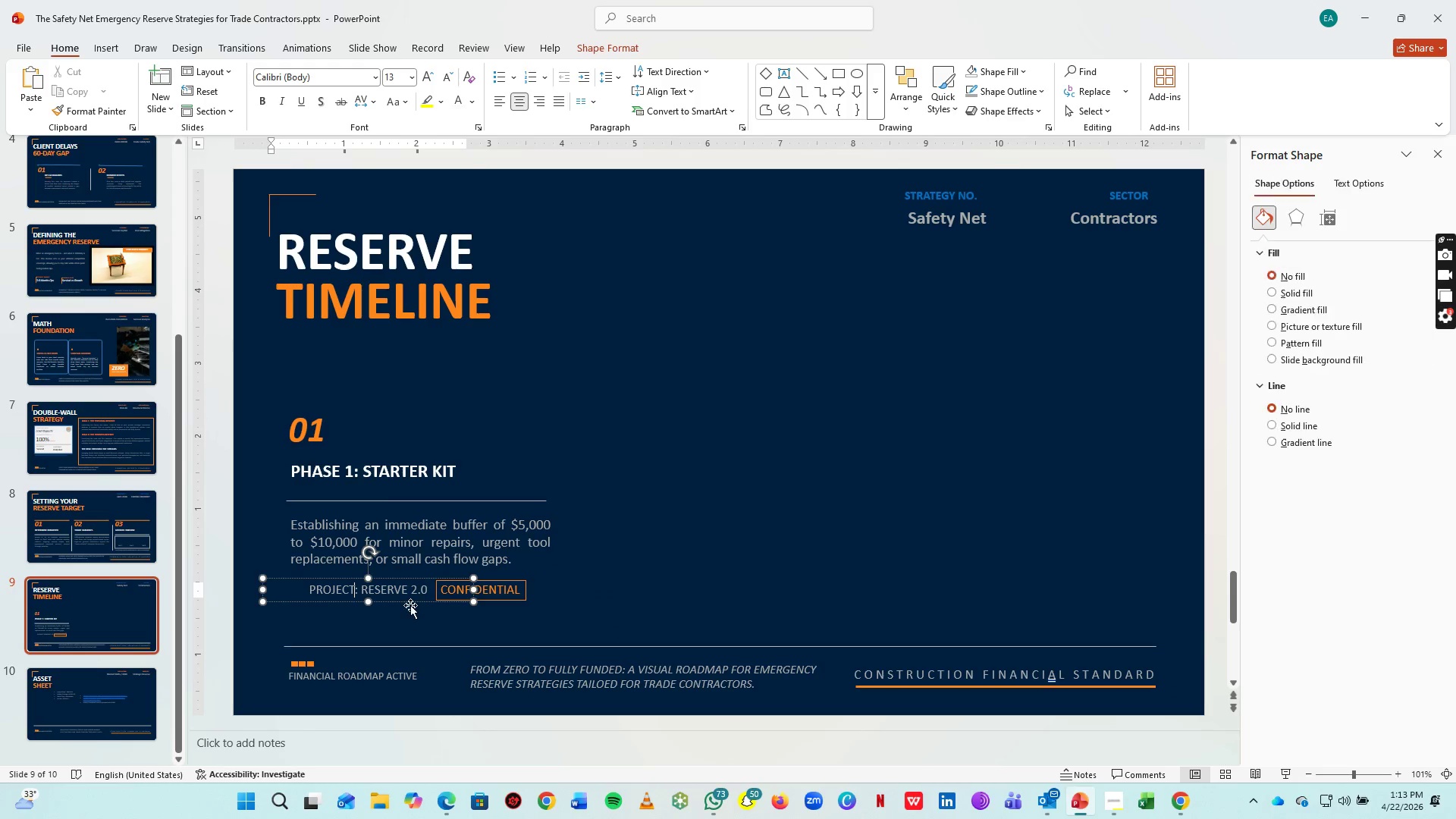 
left_click([410, 603])
 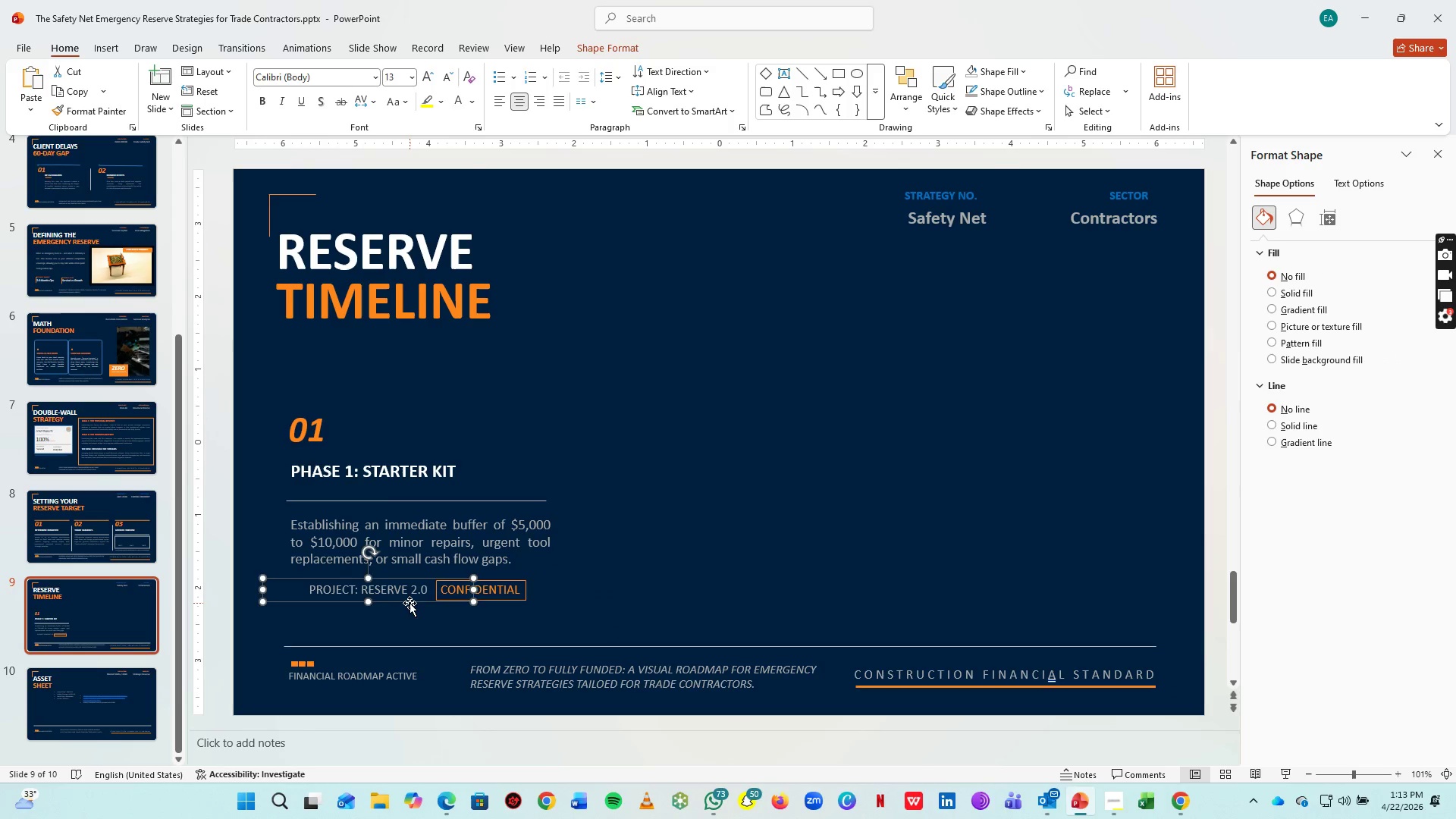 
key(Delete)
 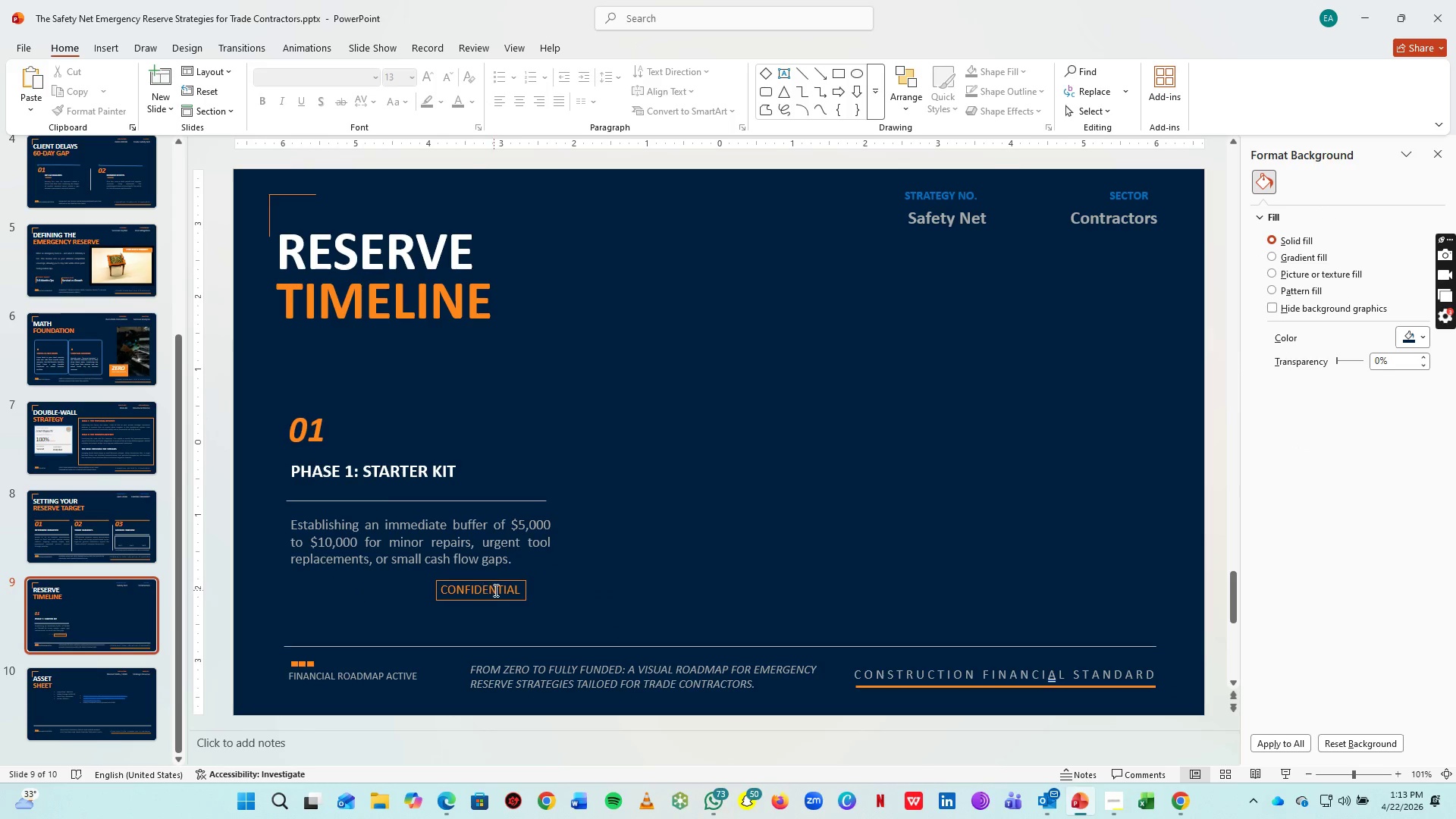 
left_click([494, 590])
 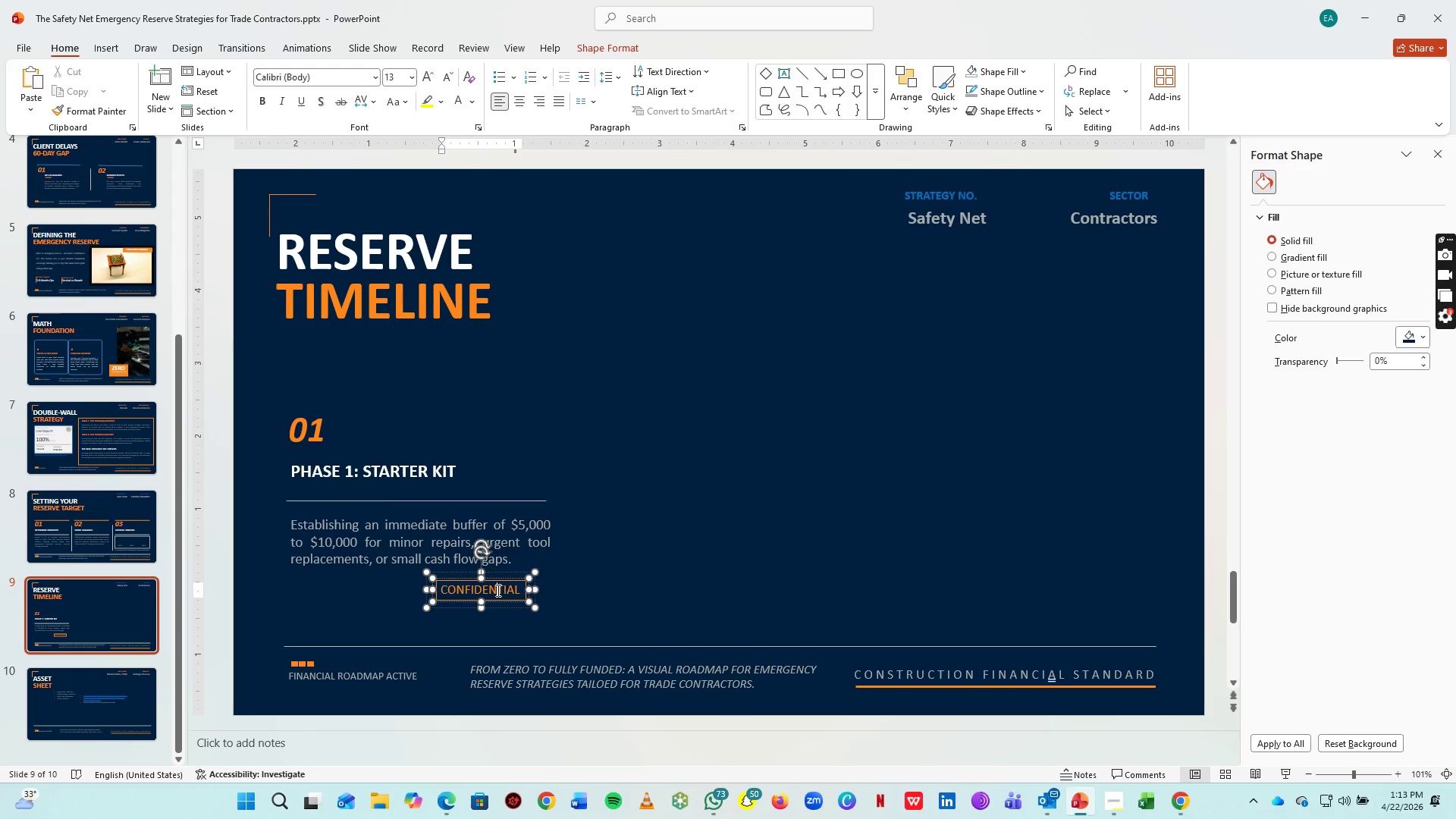 
key(Control+A)
 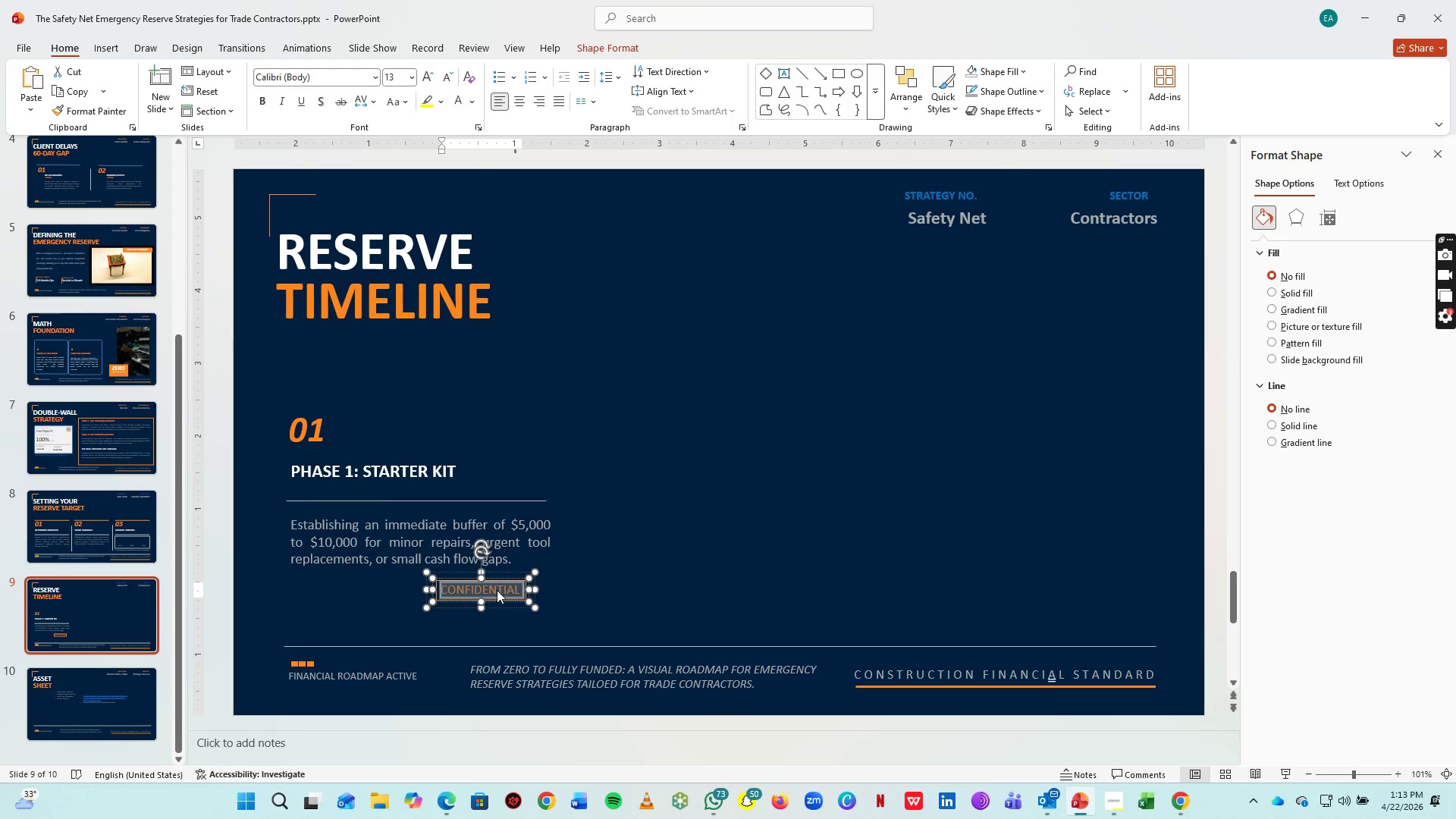 
type(INITAIL)
key(Backspace)
key(Backspace)
key(Backspace)
type(IAL BUFFER)
 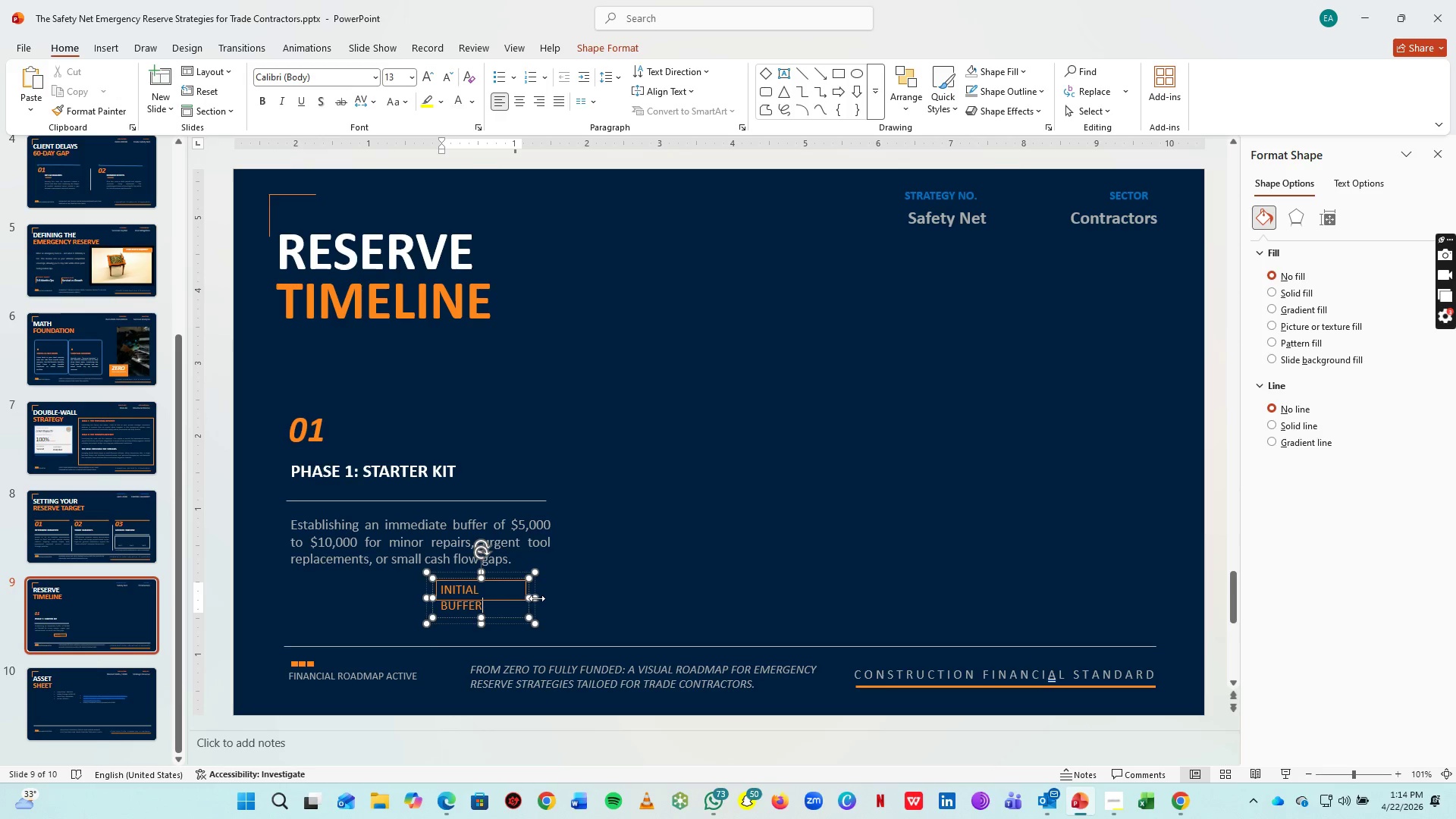 
left_click_drag(start_coordinate=[537, 599], to_coordinate=[865, 592])
 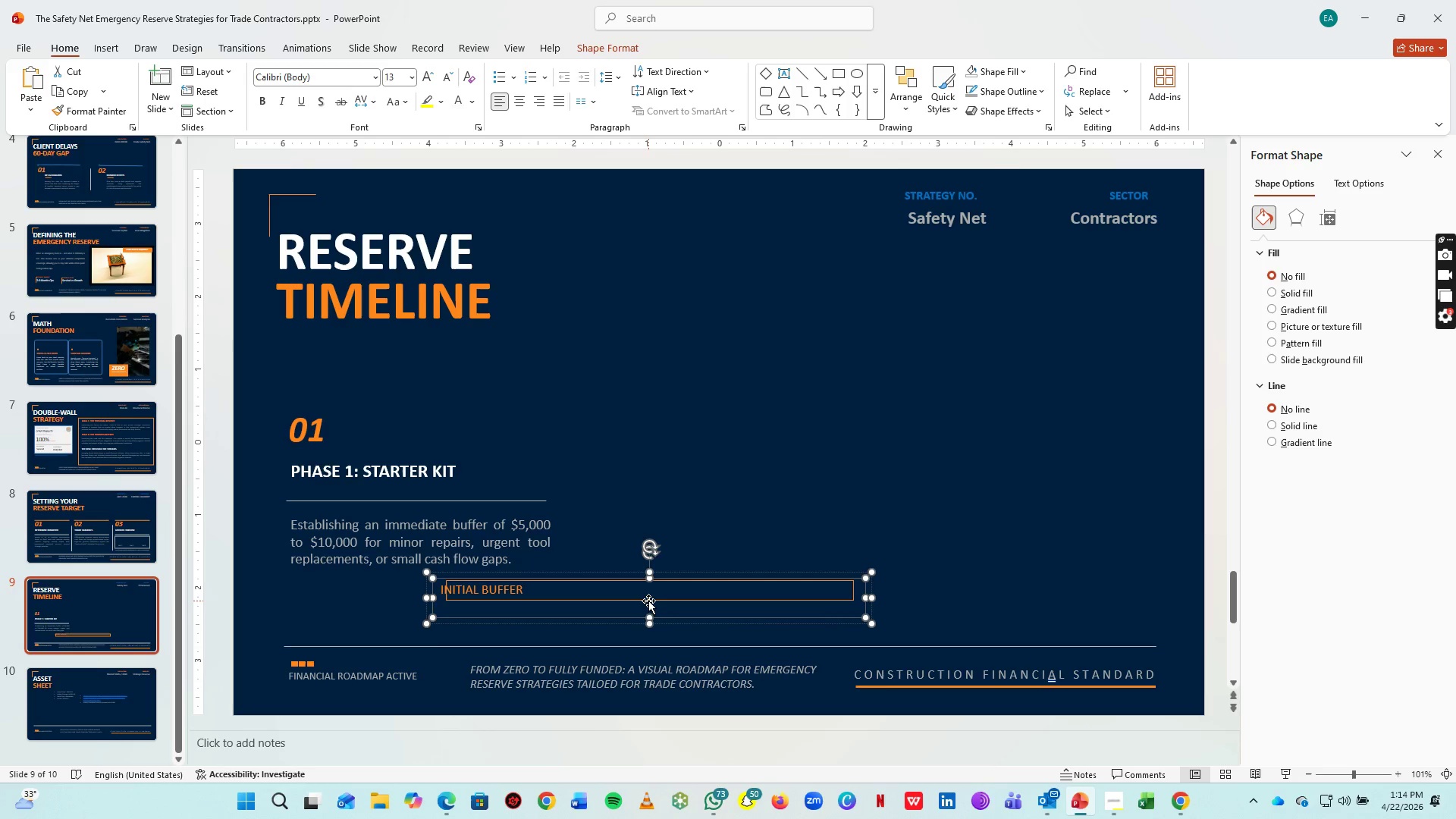 
left_click_drag(start_coordinate=[648, 601], to_coordinate=[664, 600])
 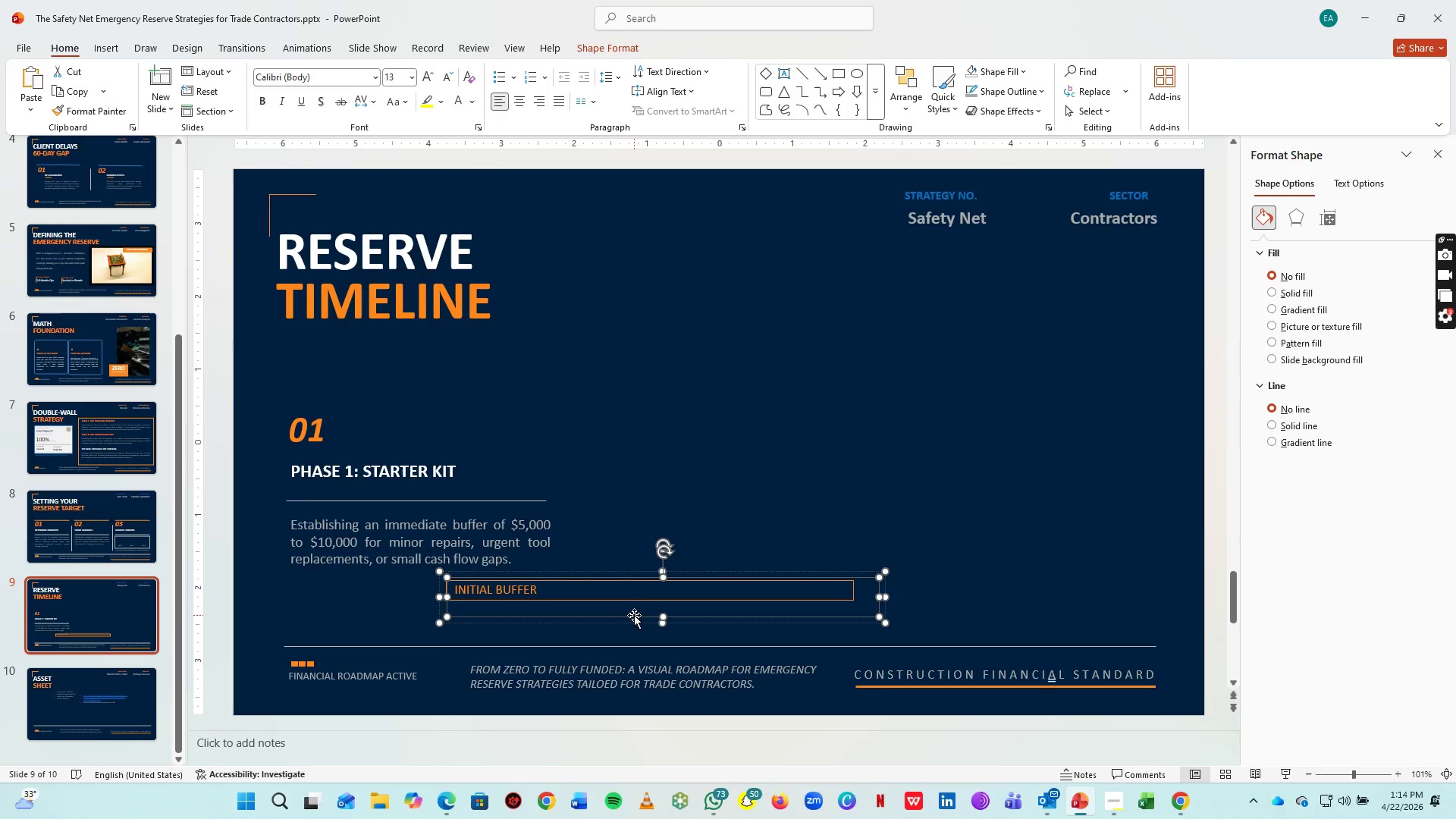 
key(ArrowDown)
 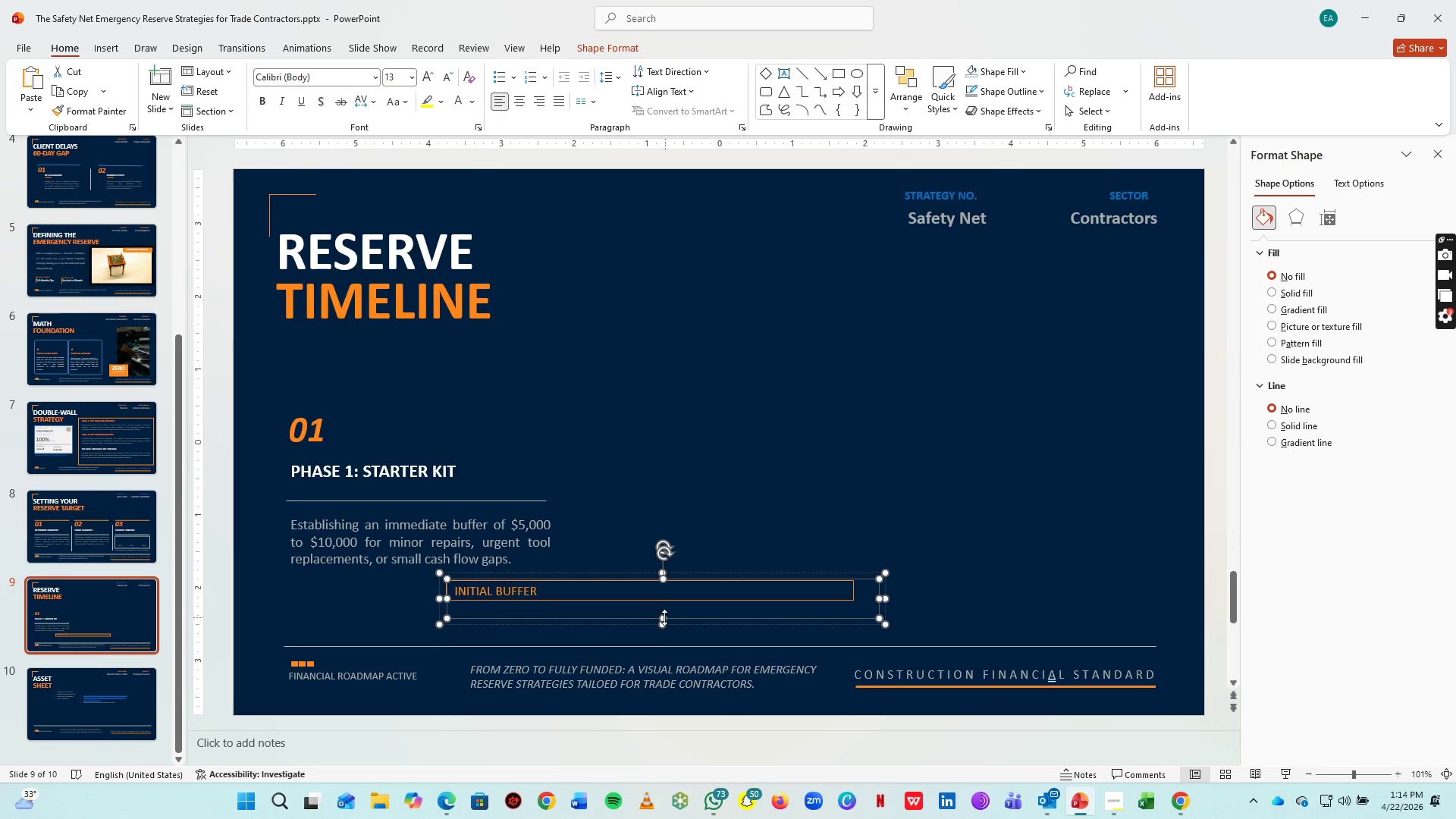 
left_click_drag(start_coordinate=[664, 617], to_coordinate=[664, 600])
 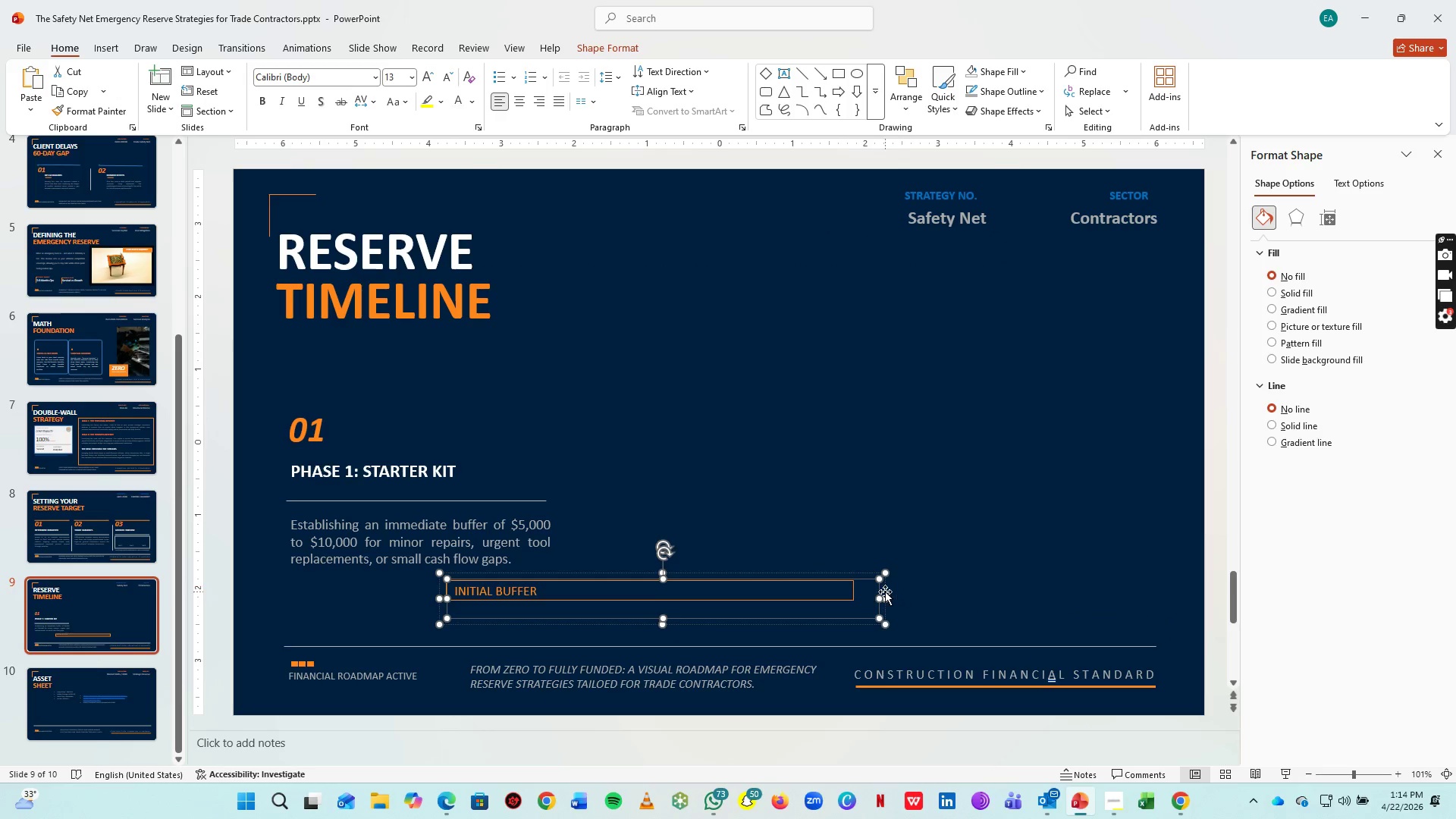 
left_click([886, 595])
 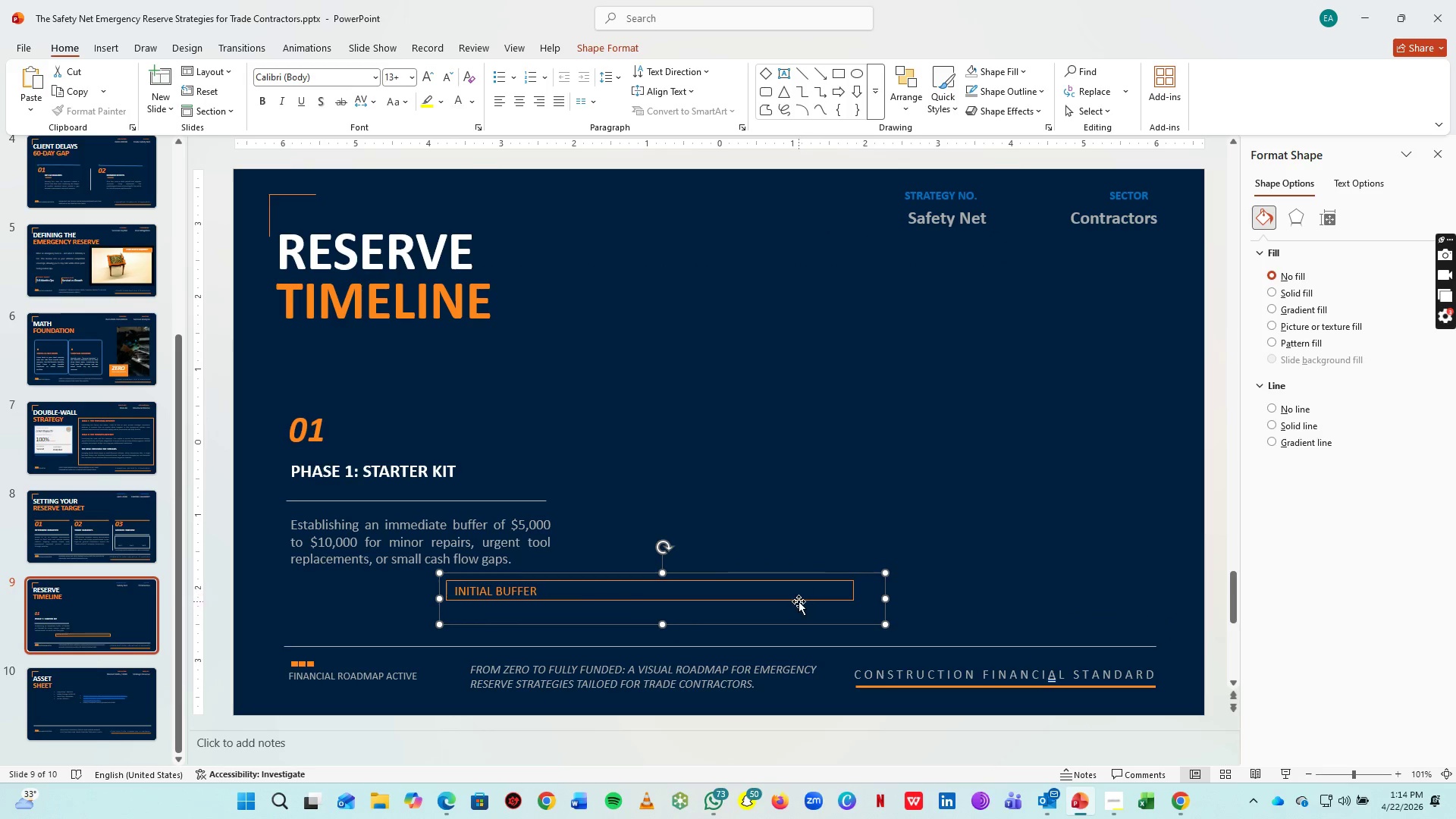 
double_click([796, 598])
 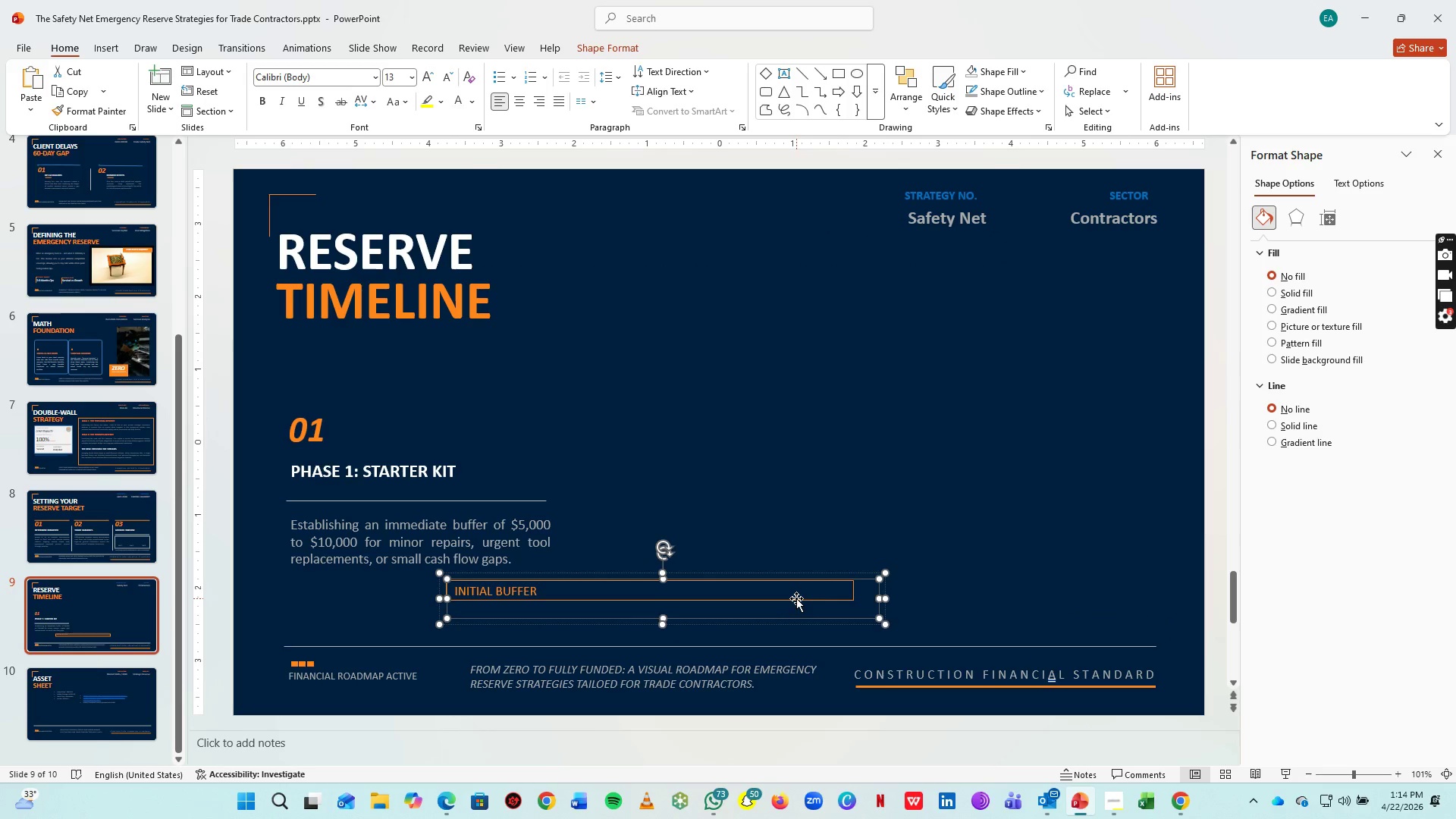 
left_click([796, 598])
 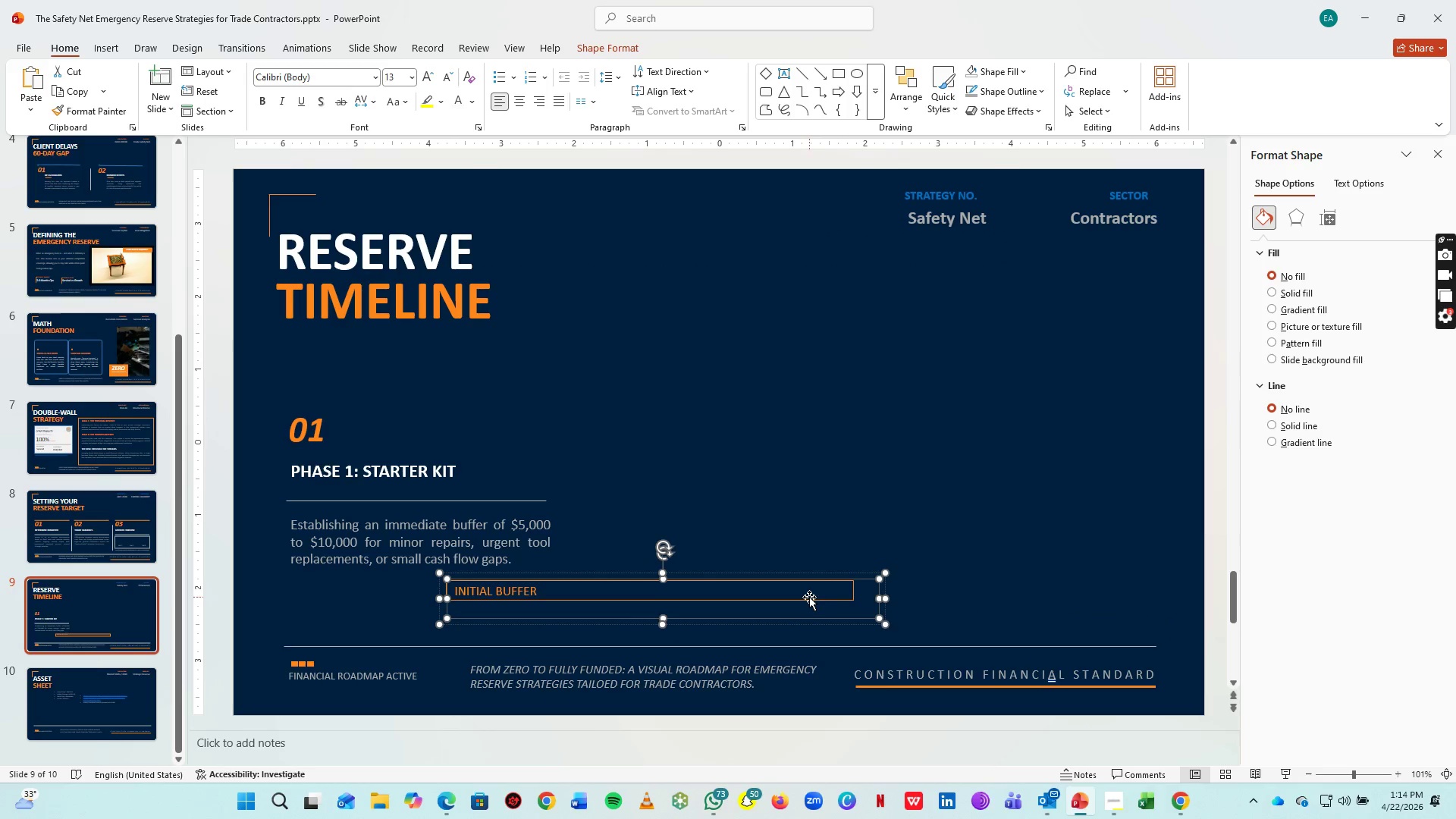 
left_click([809, 597])
 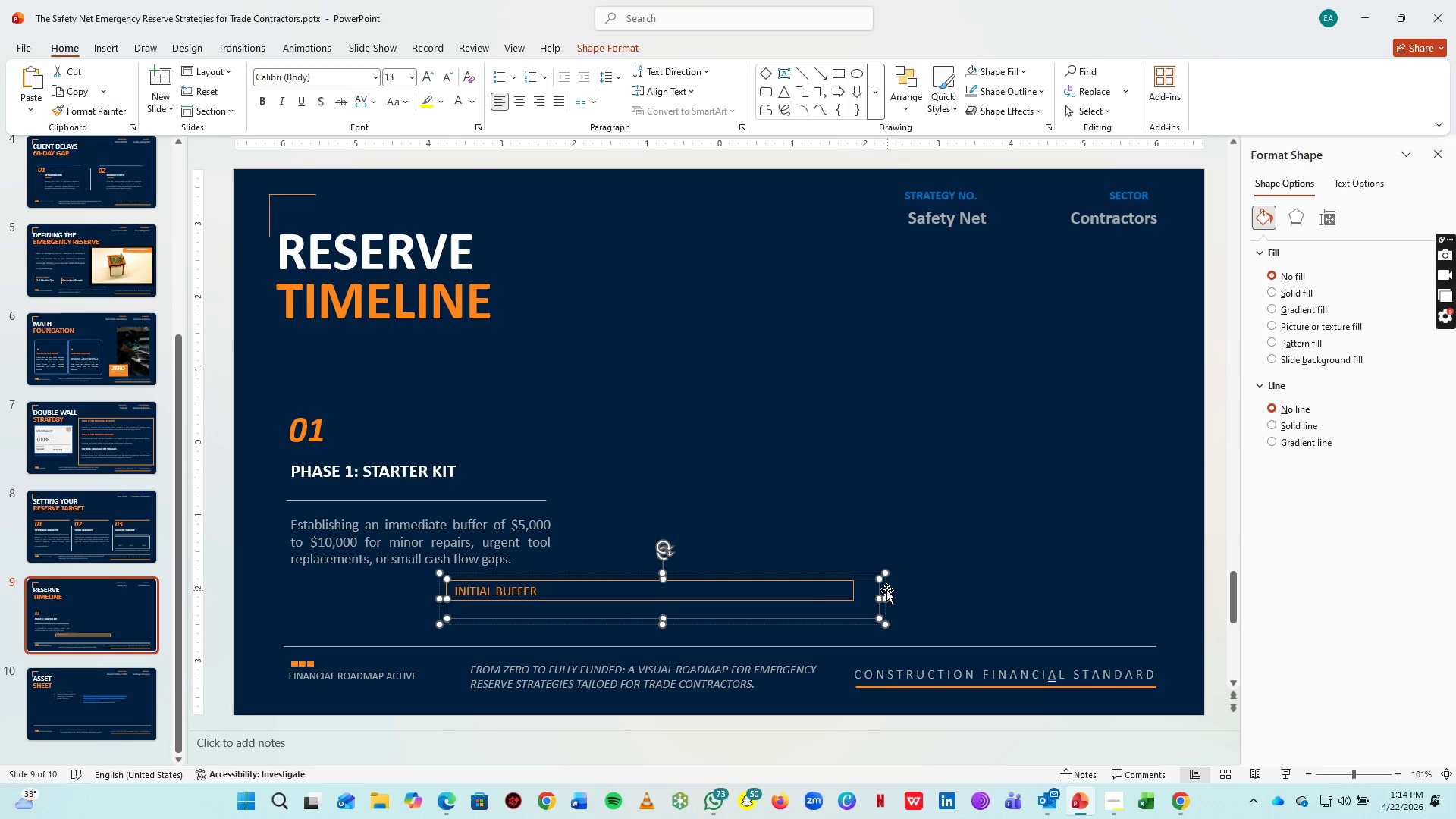 
left_click_drag(start_coordinate=[886, 590], to_coordinate=[730, 586])
 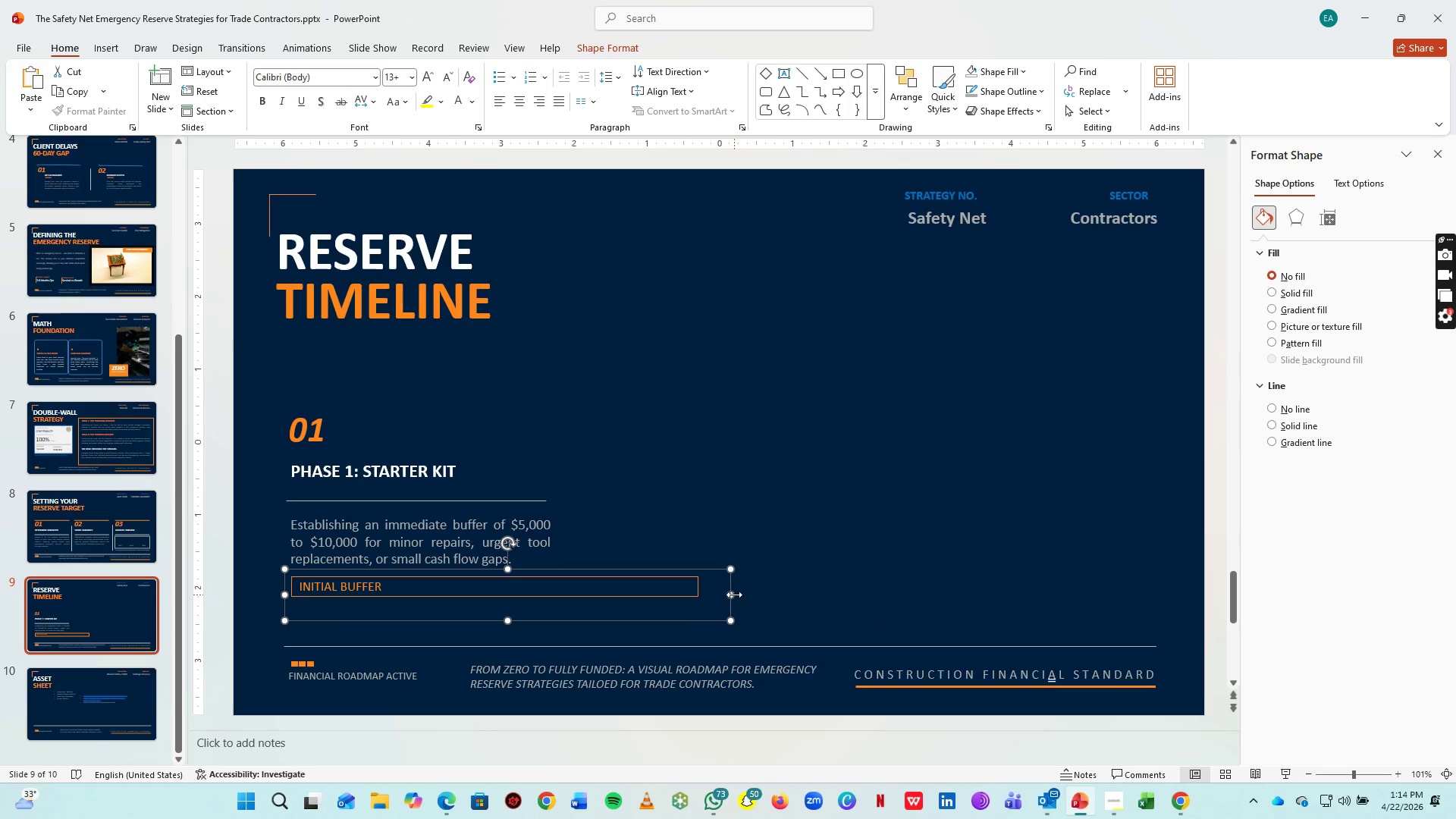 
left_click([734, 595])
 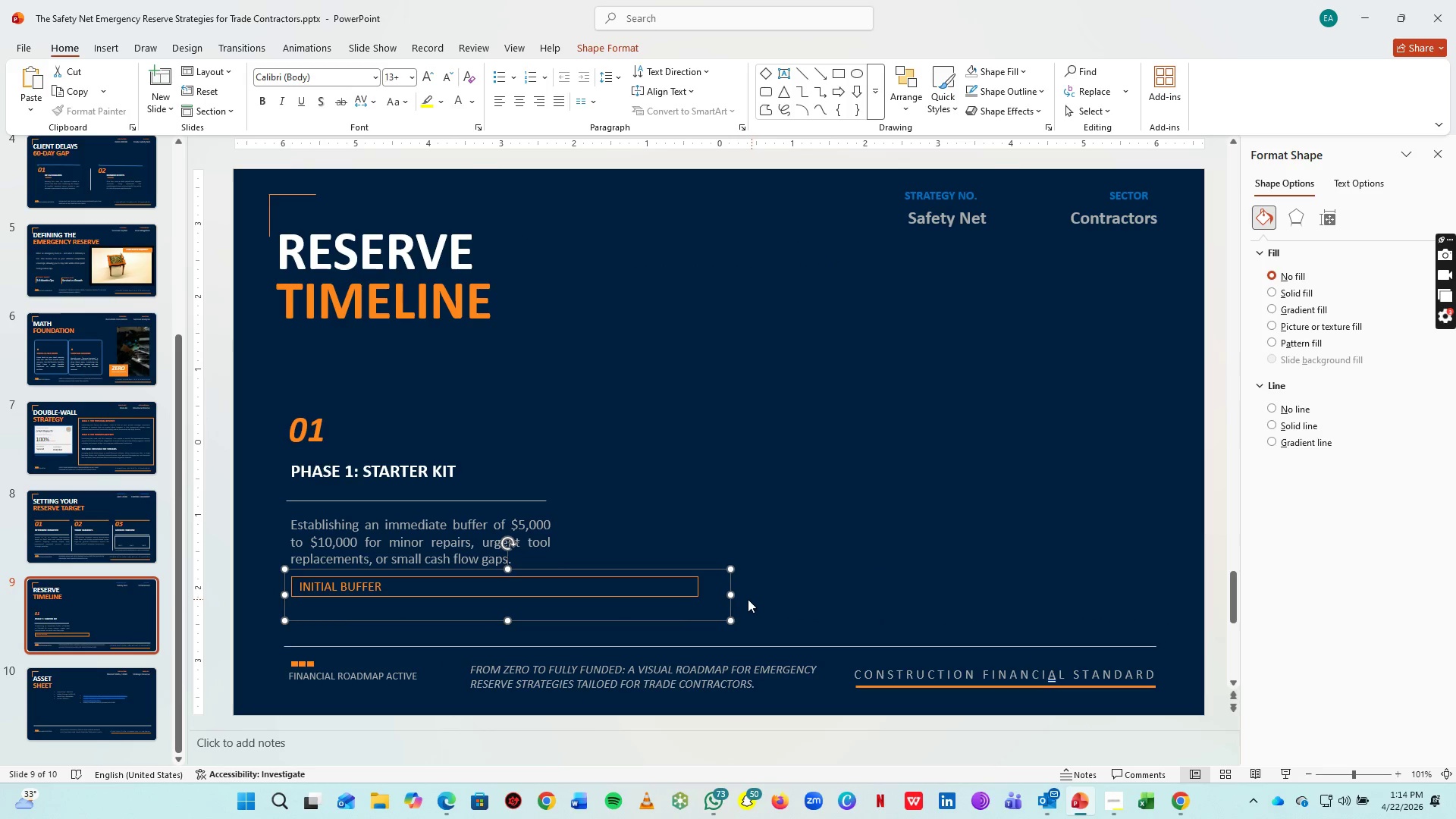 
key(Control+Z)
 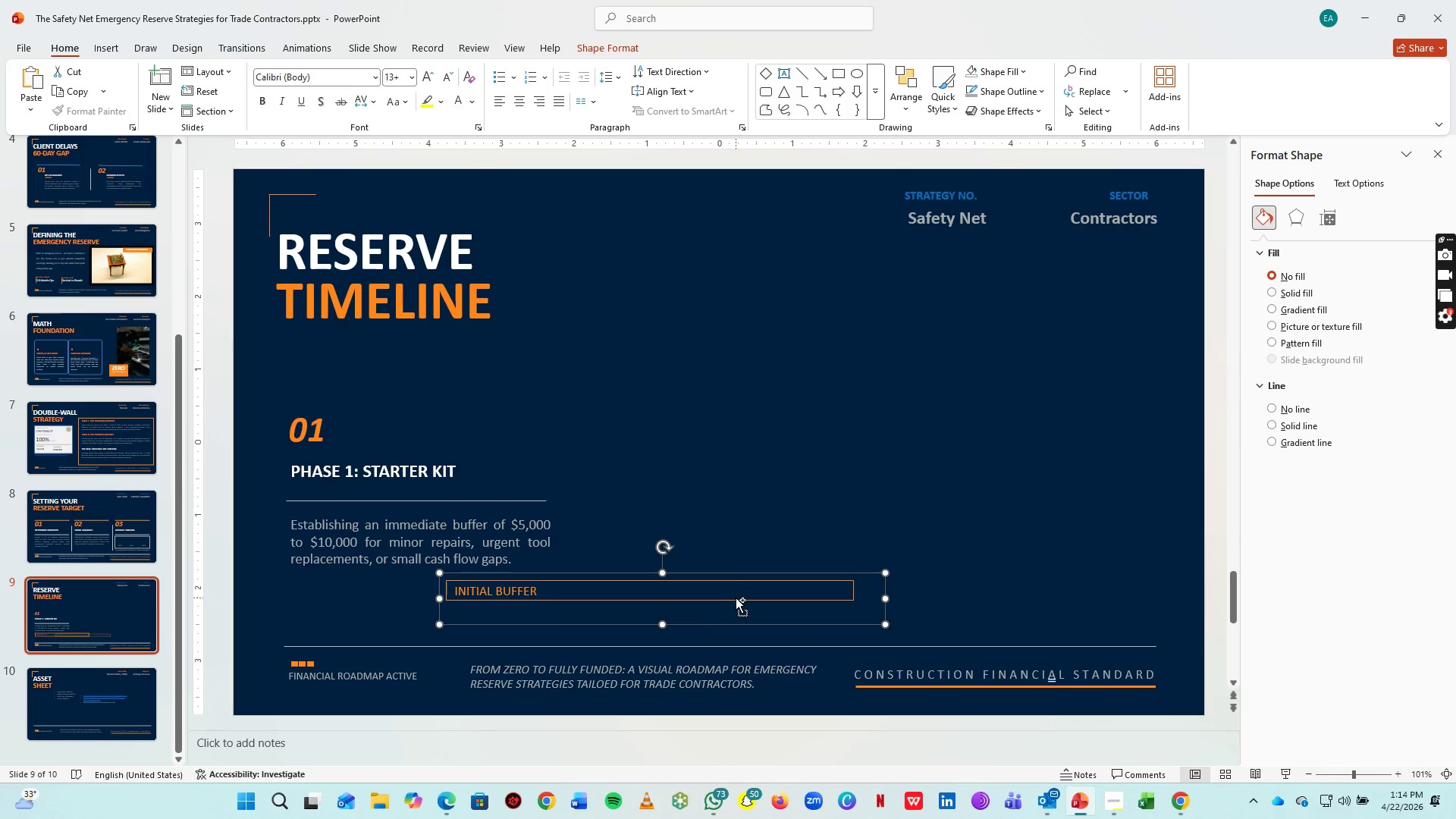 
key(Control+Z)
 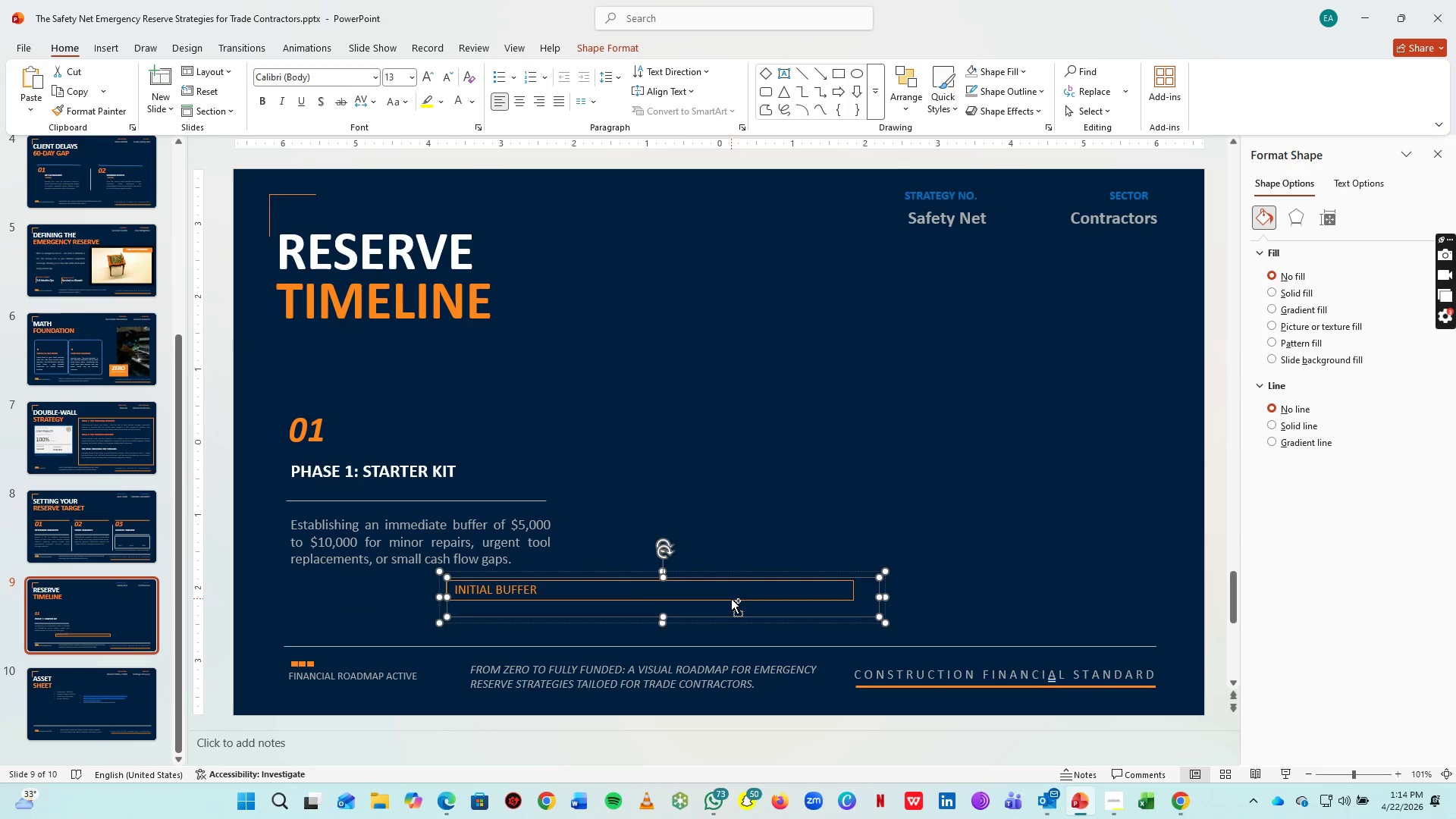 
key(Control+Z)
 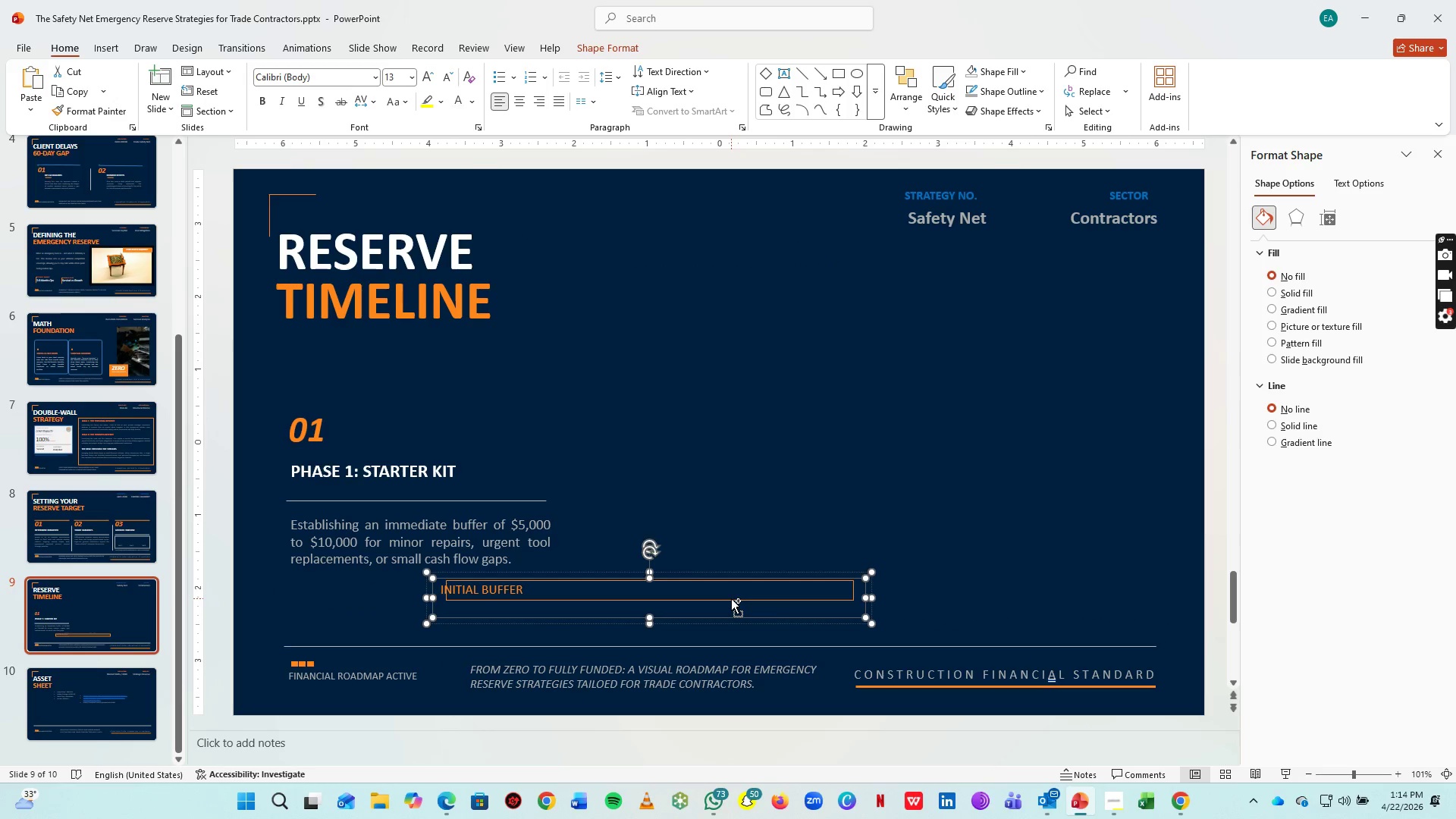 
key(Control+Z)
 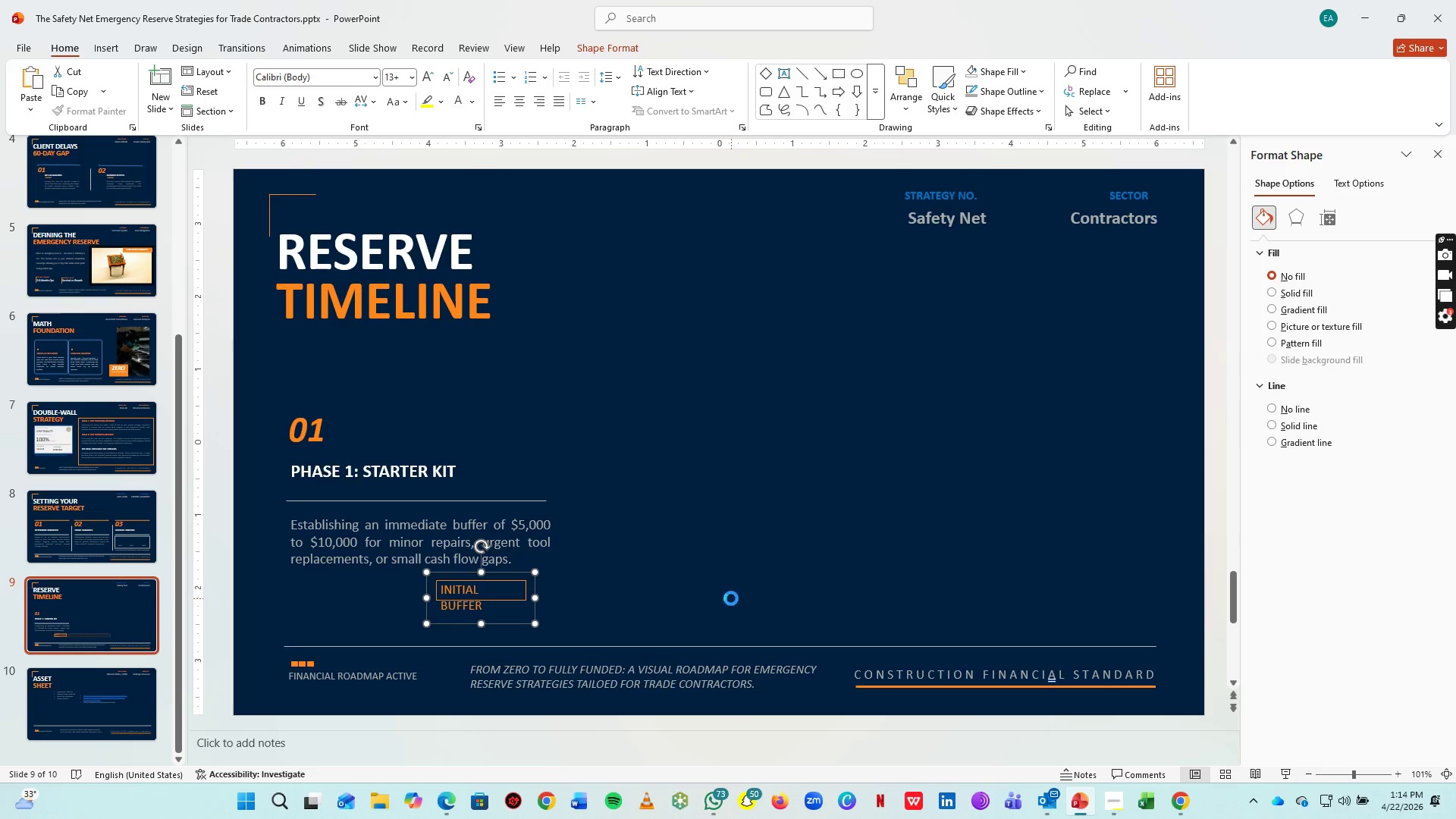 
key(Control+Z)
 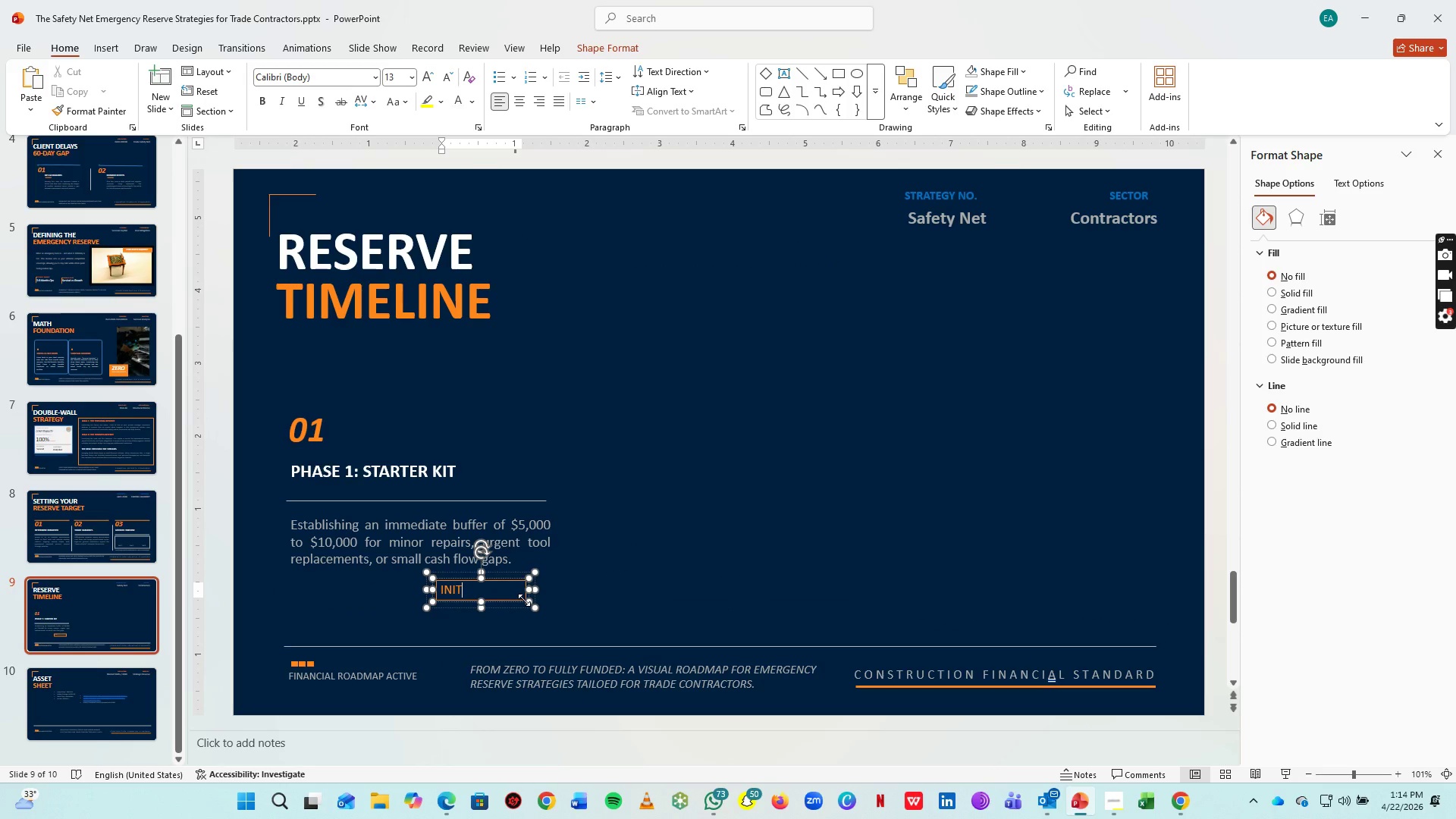 
type(IAL BUFFER)
 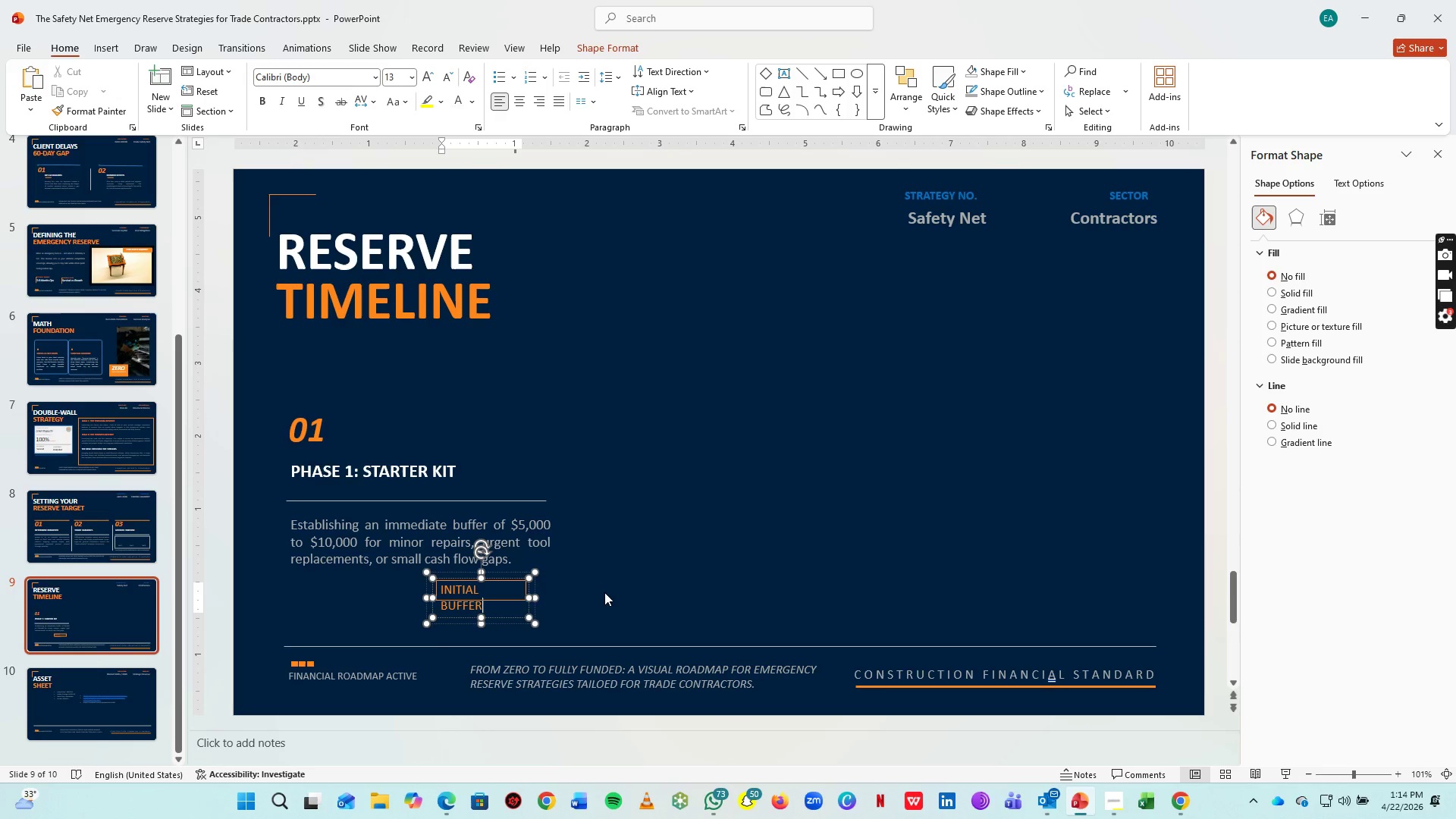 
left_click([629, 592])
 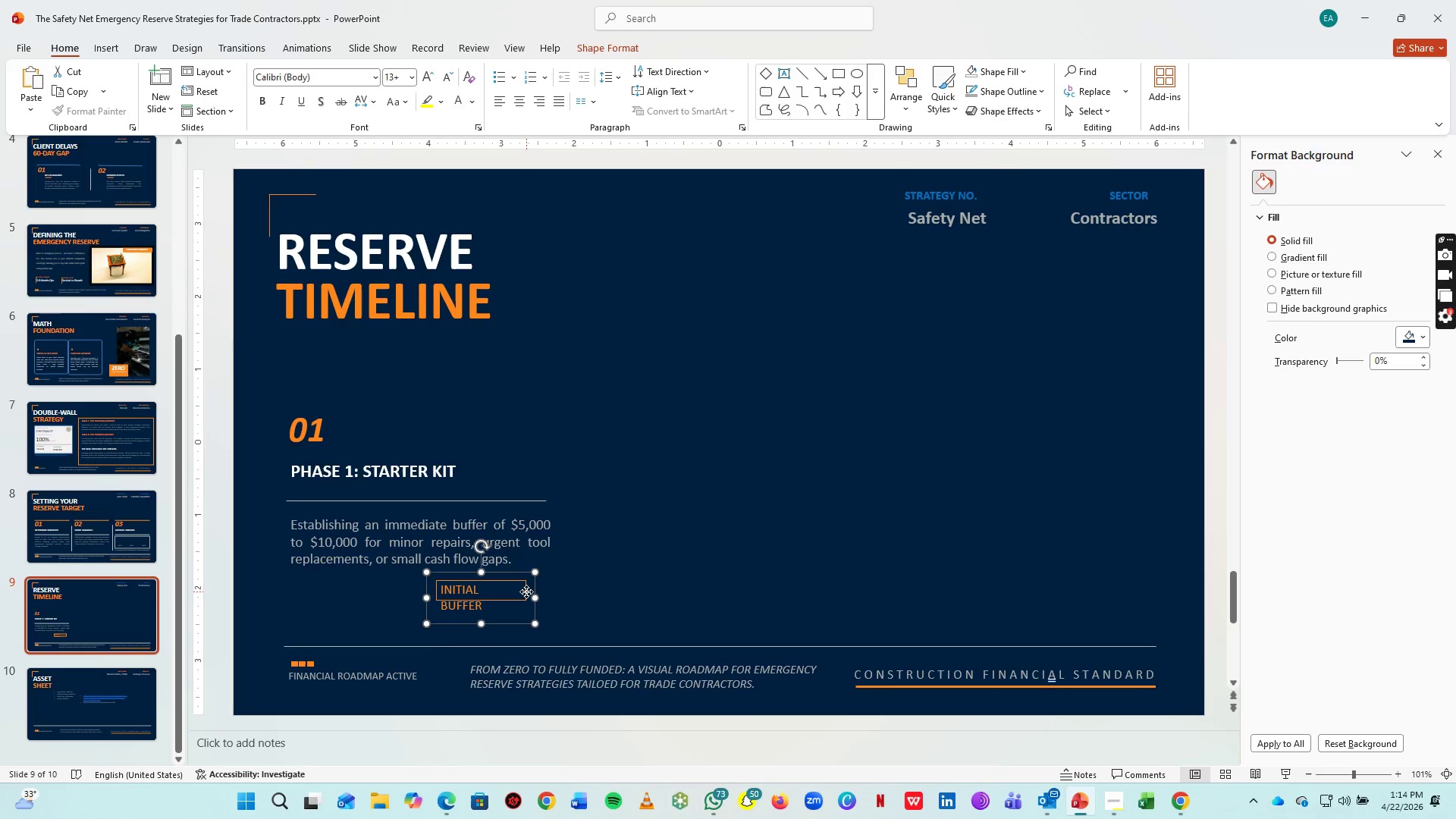 
double_click([526, 592])
 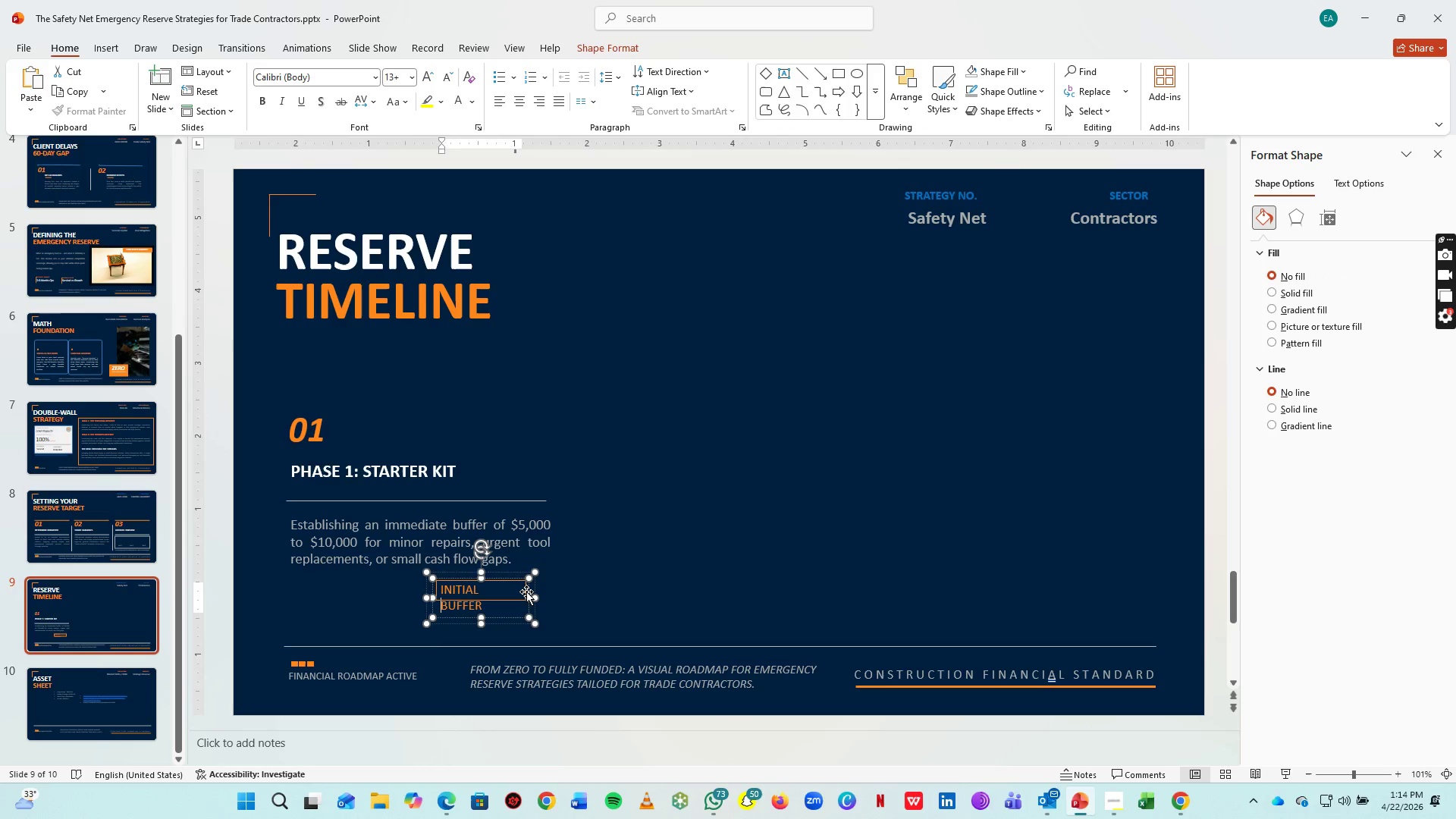 
triple_click([526, 592])
 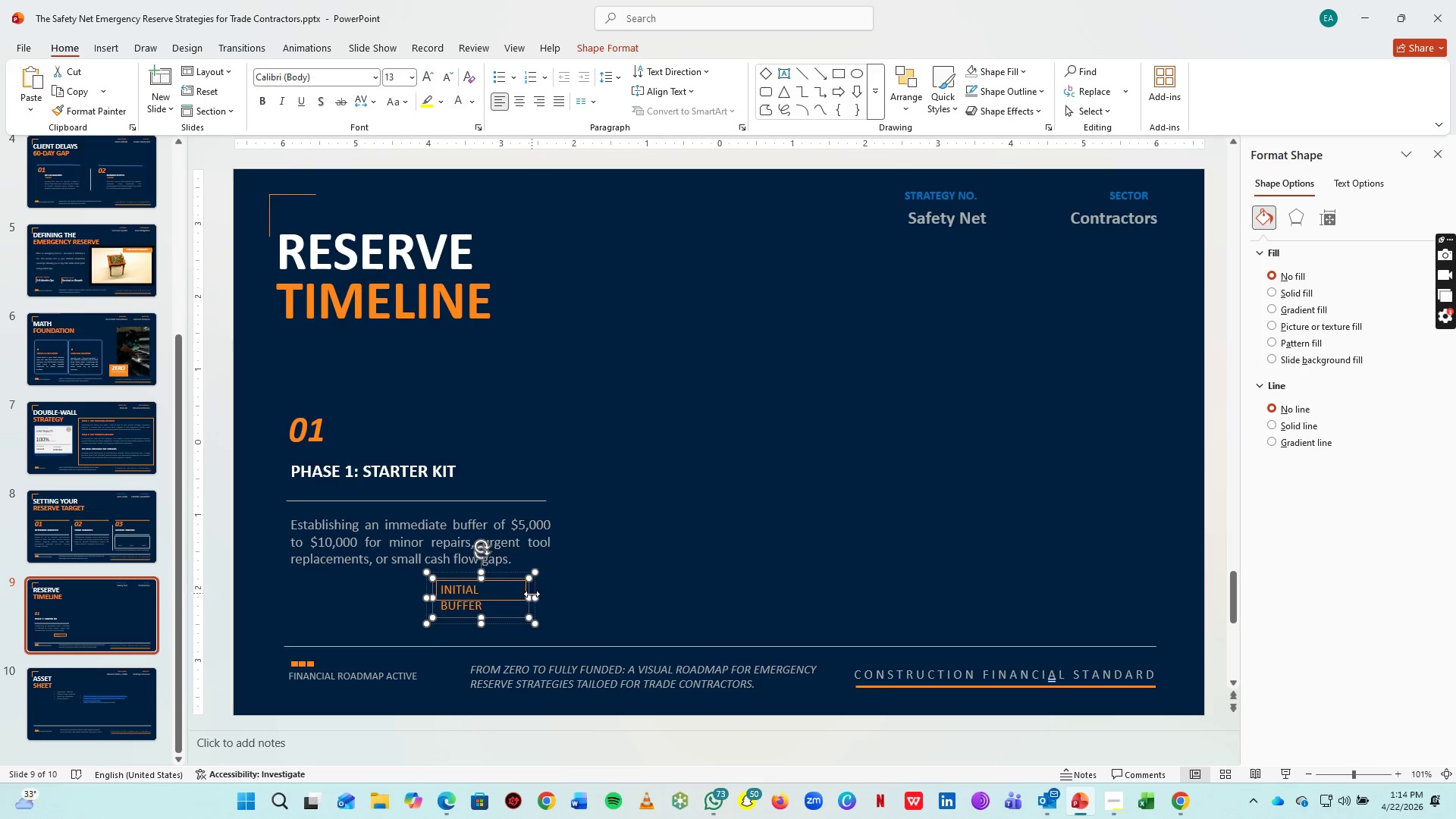 
left_click_drag(start_coordinate=[532, 598], to_coordinate=[594, 595])
 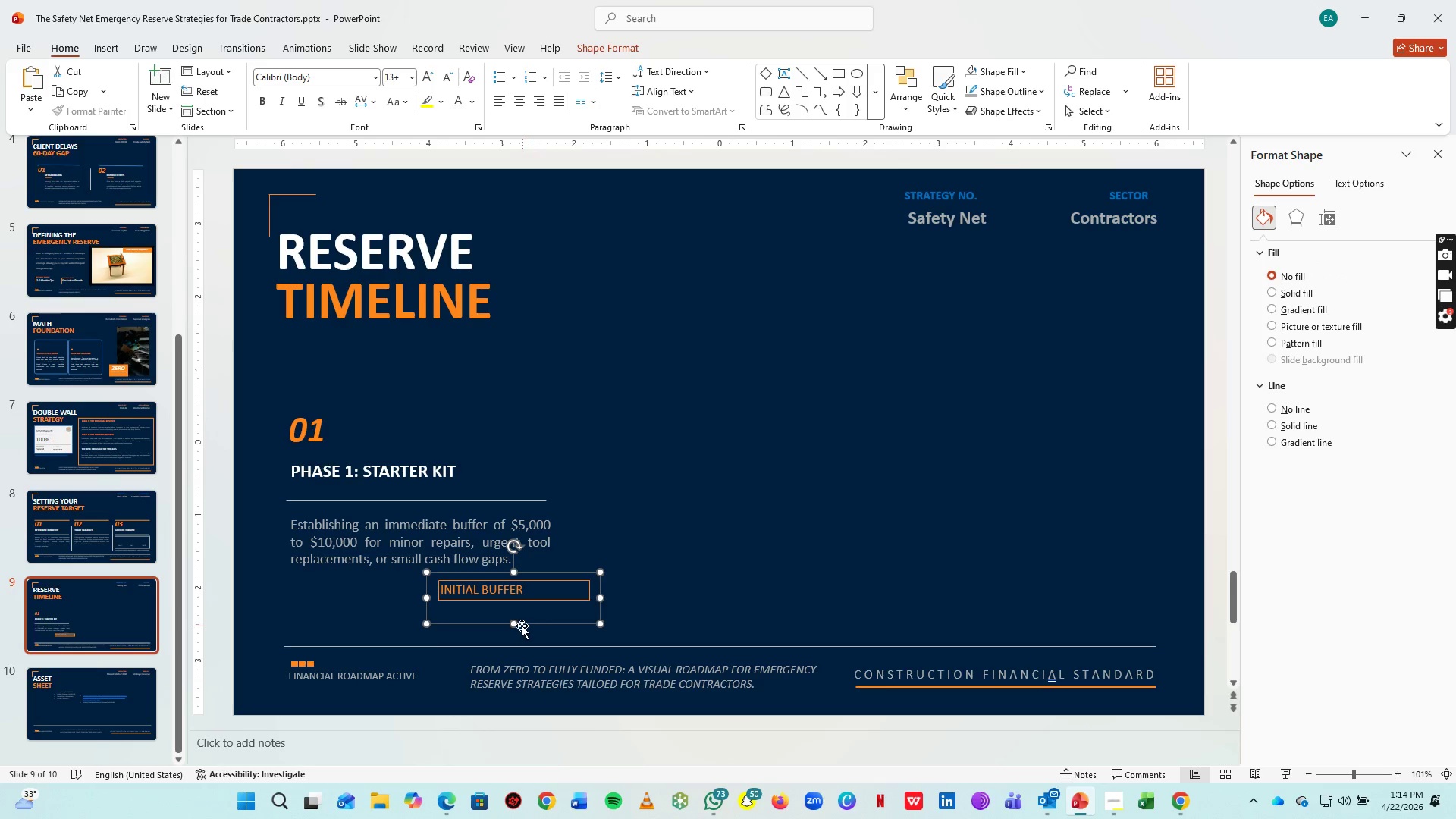 
left_click_drag(start_coordinate=[514, 623], to_coordinate=[519, 607])
 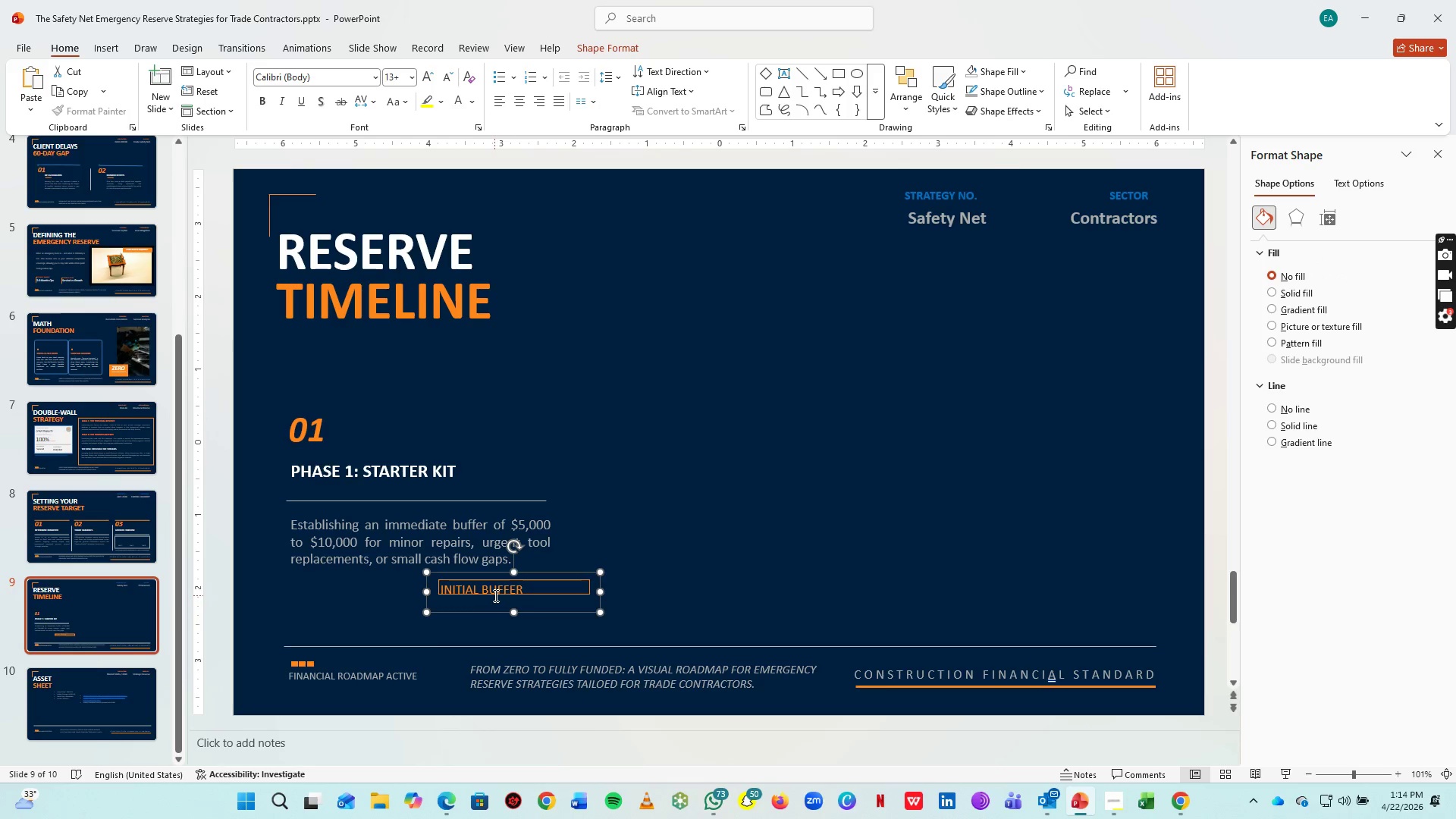 
key(Control+Z)
 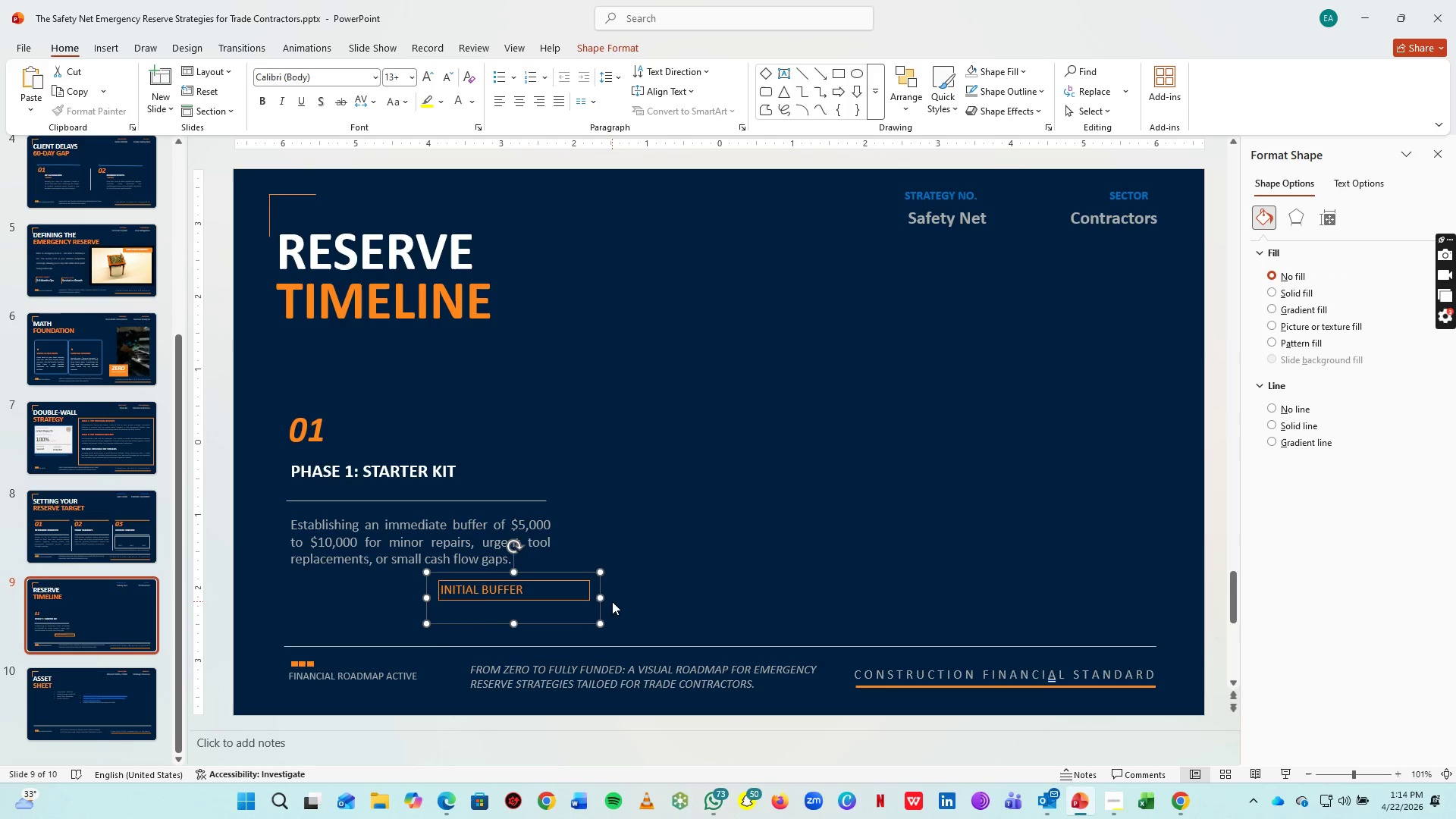 
key(Control+Z)
 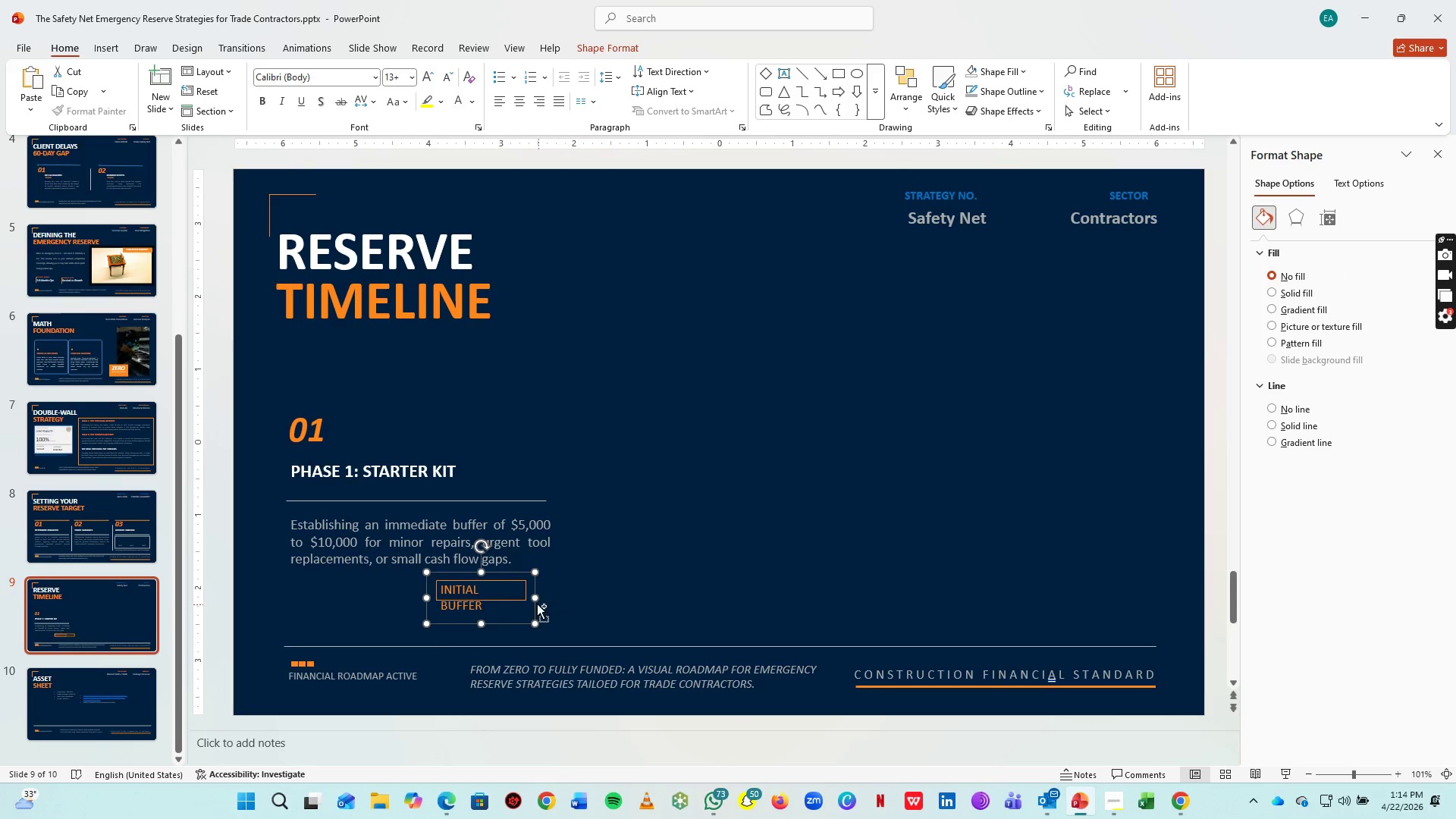 
key(Control+Z)
 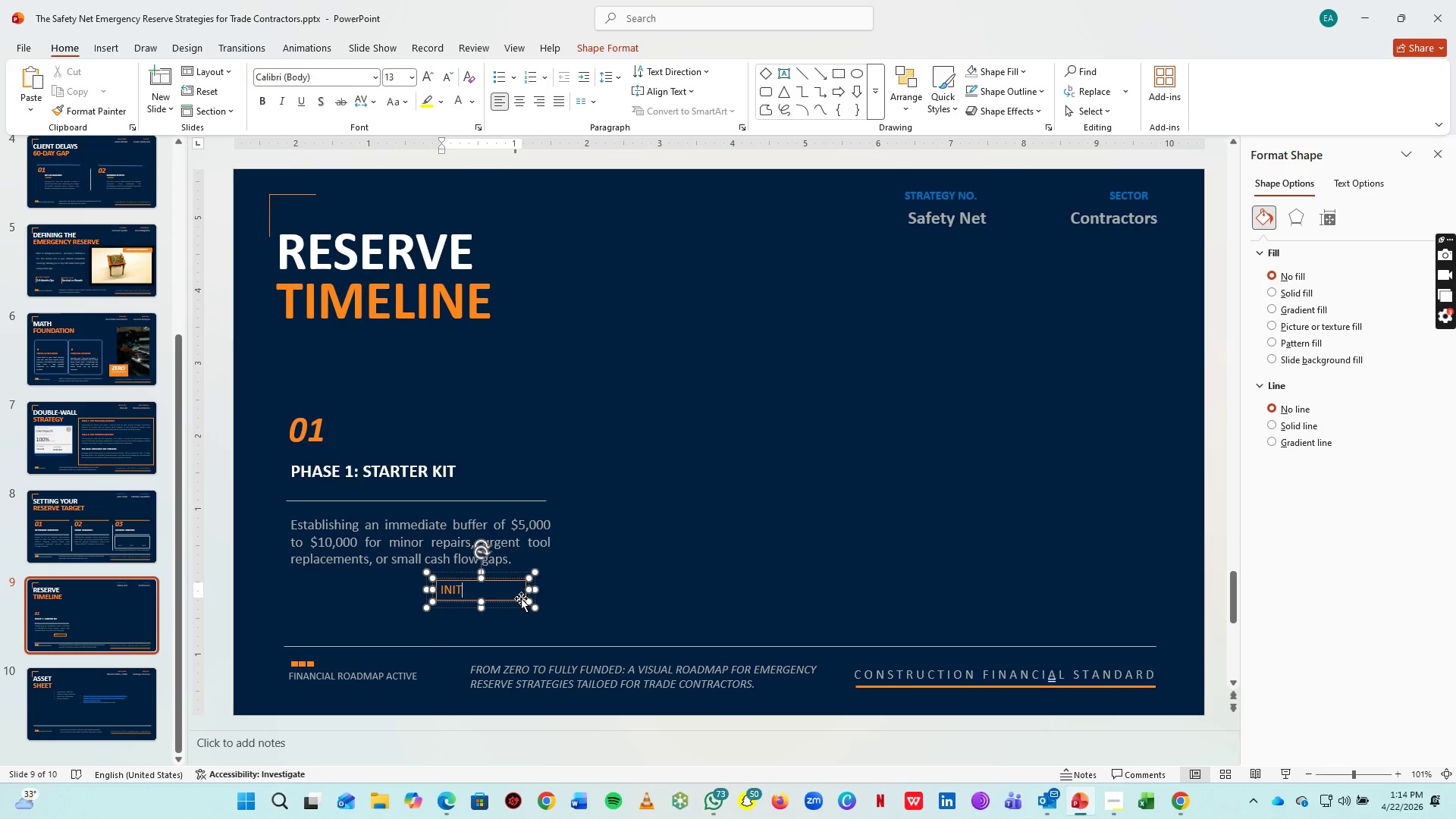 
double_click([521, 598])
 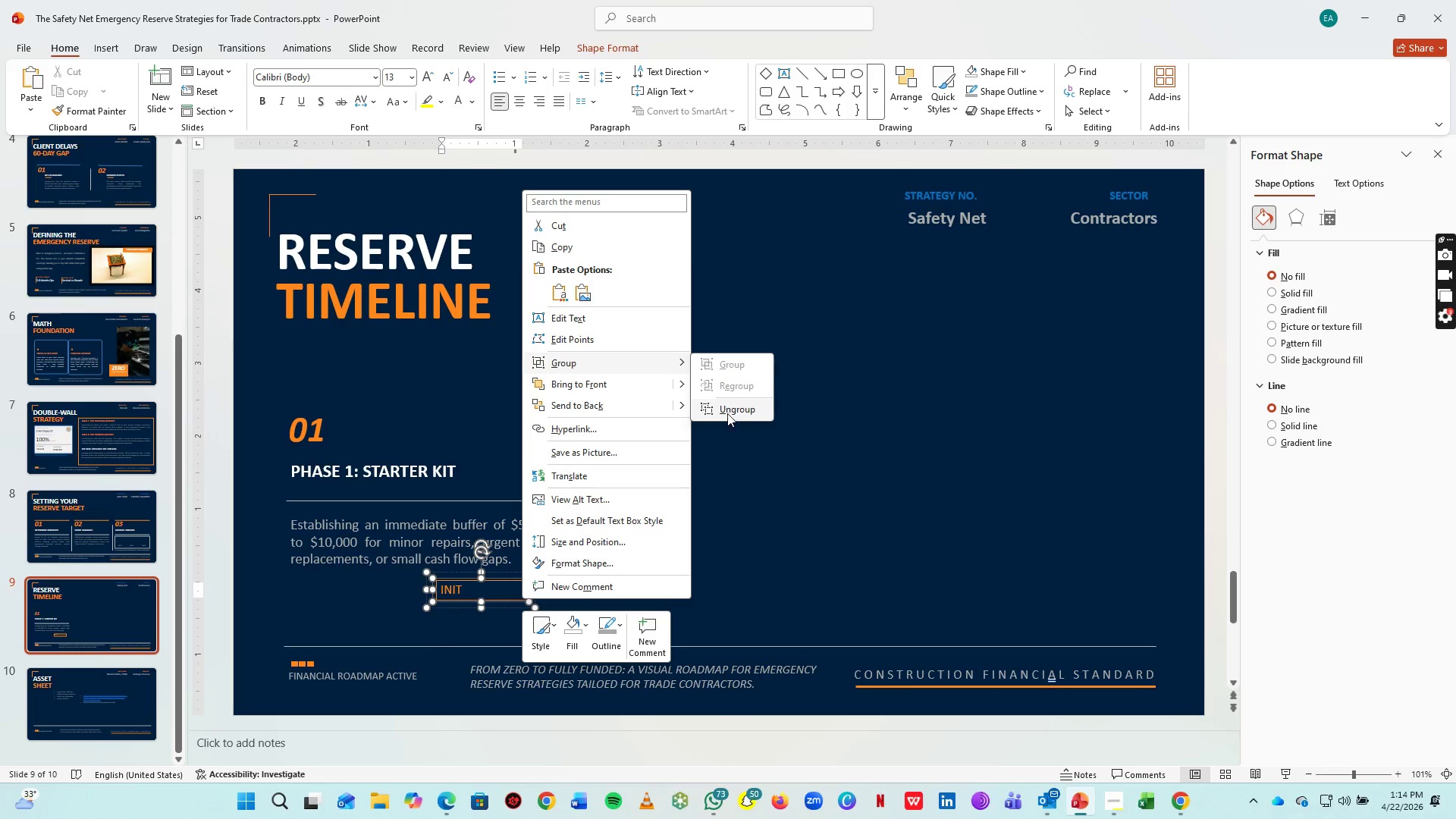 
double_click([734, 496])
 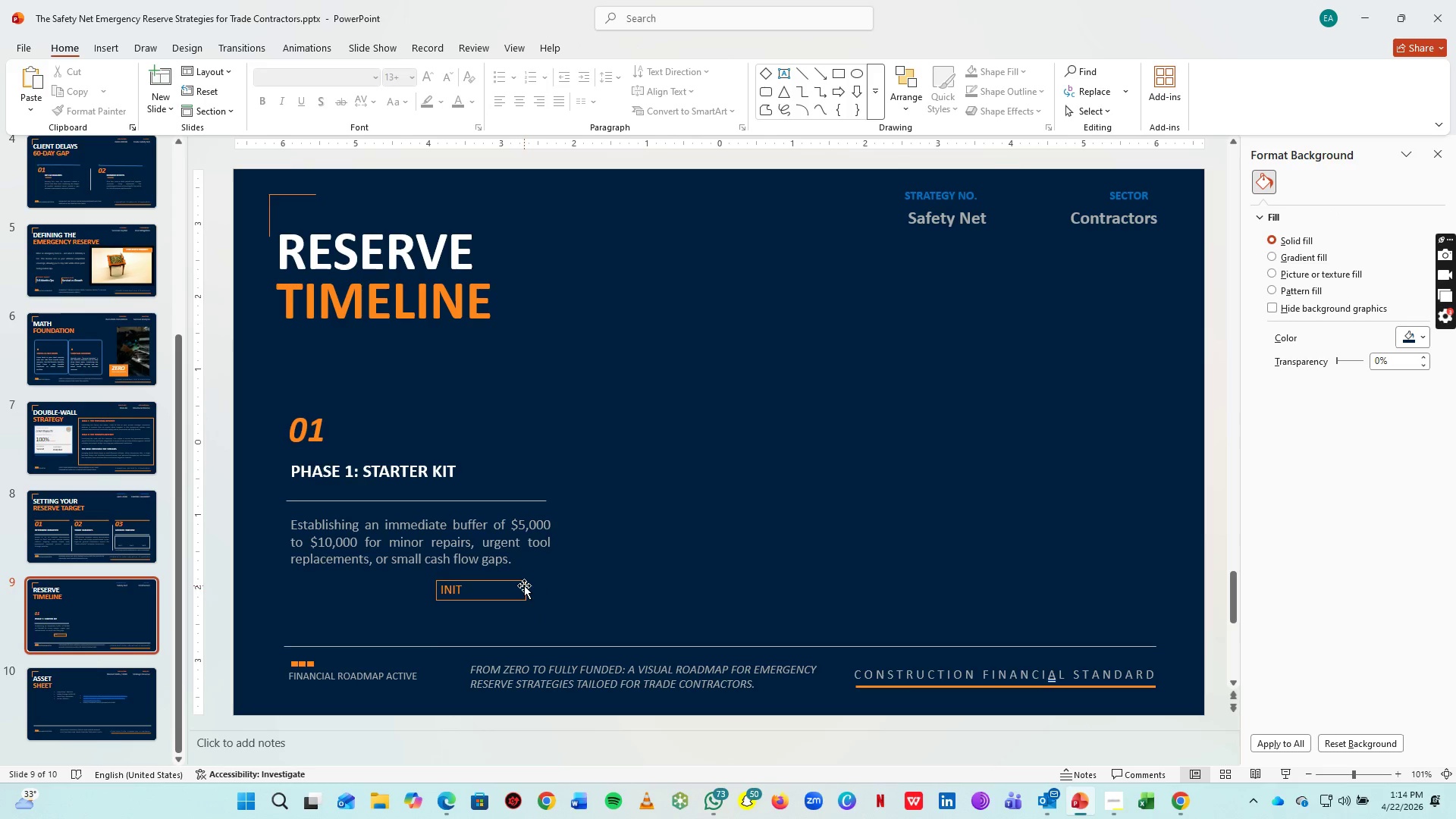 
left_click_drag(start_coordinate=[524, 585], to_coordinate=[573, 585])
 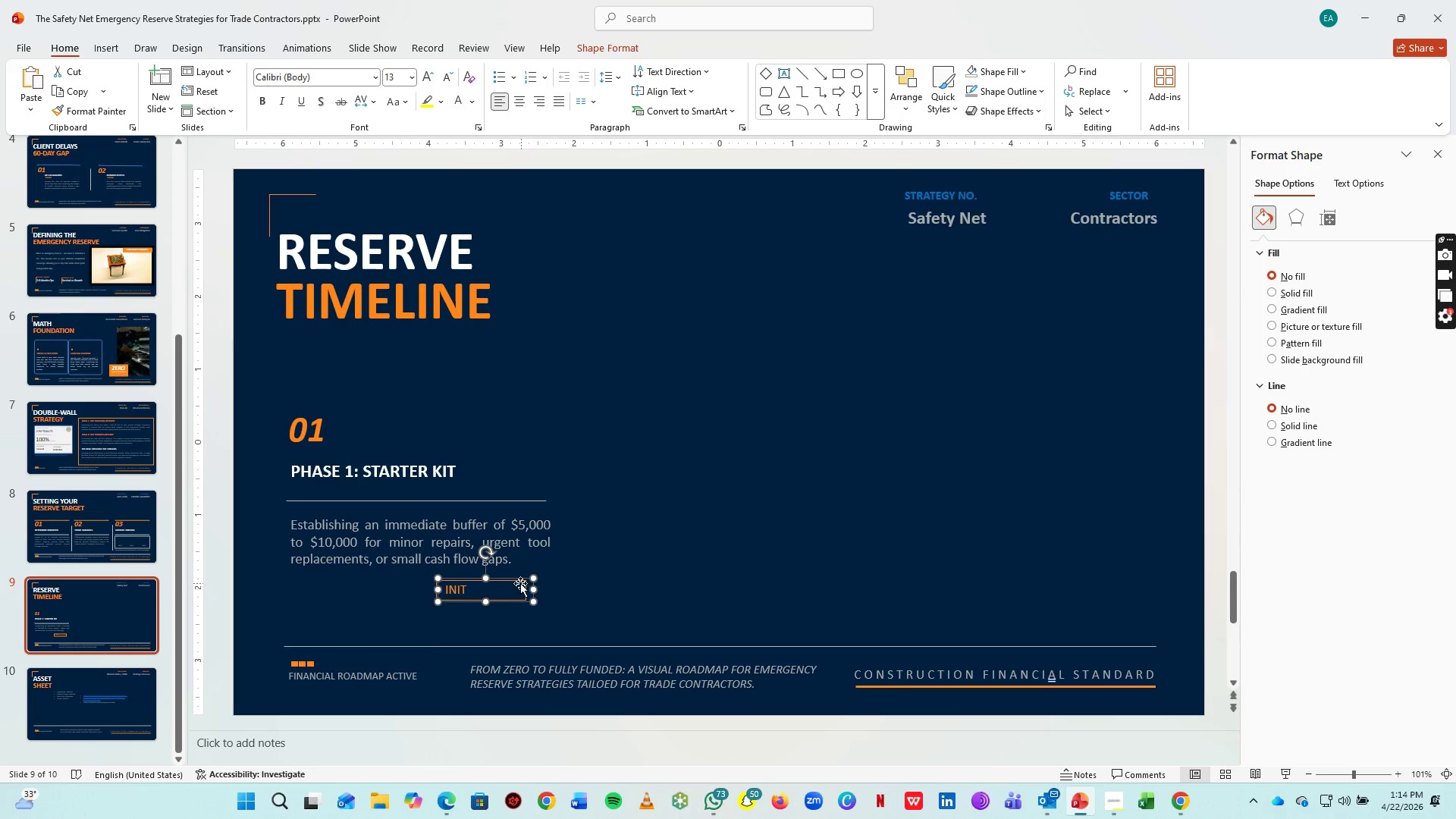 
left_click_drag(start_coordinate=[516, 580], to_coordinate=[587, 579])
 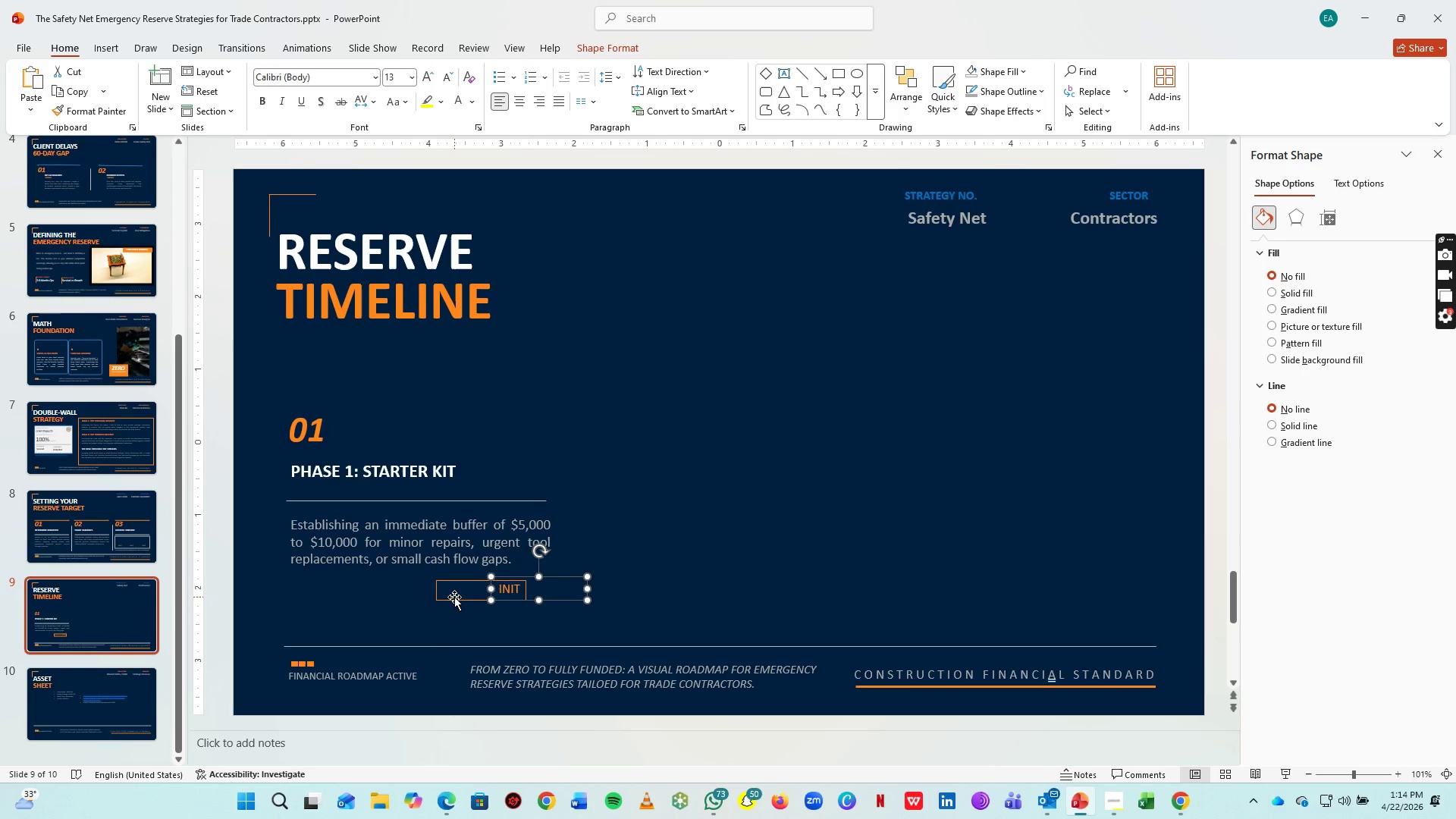 
left_click([454, 597])
 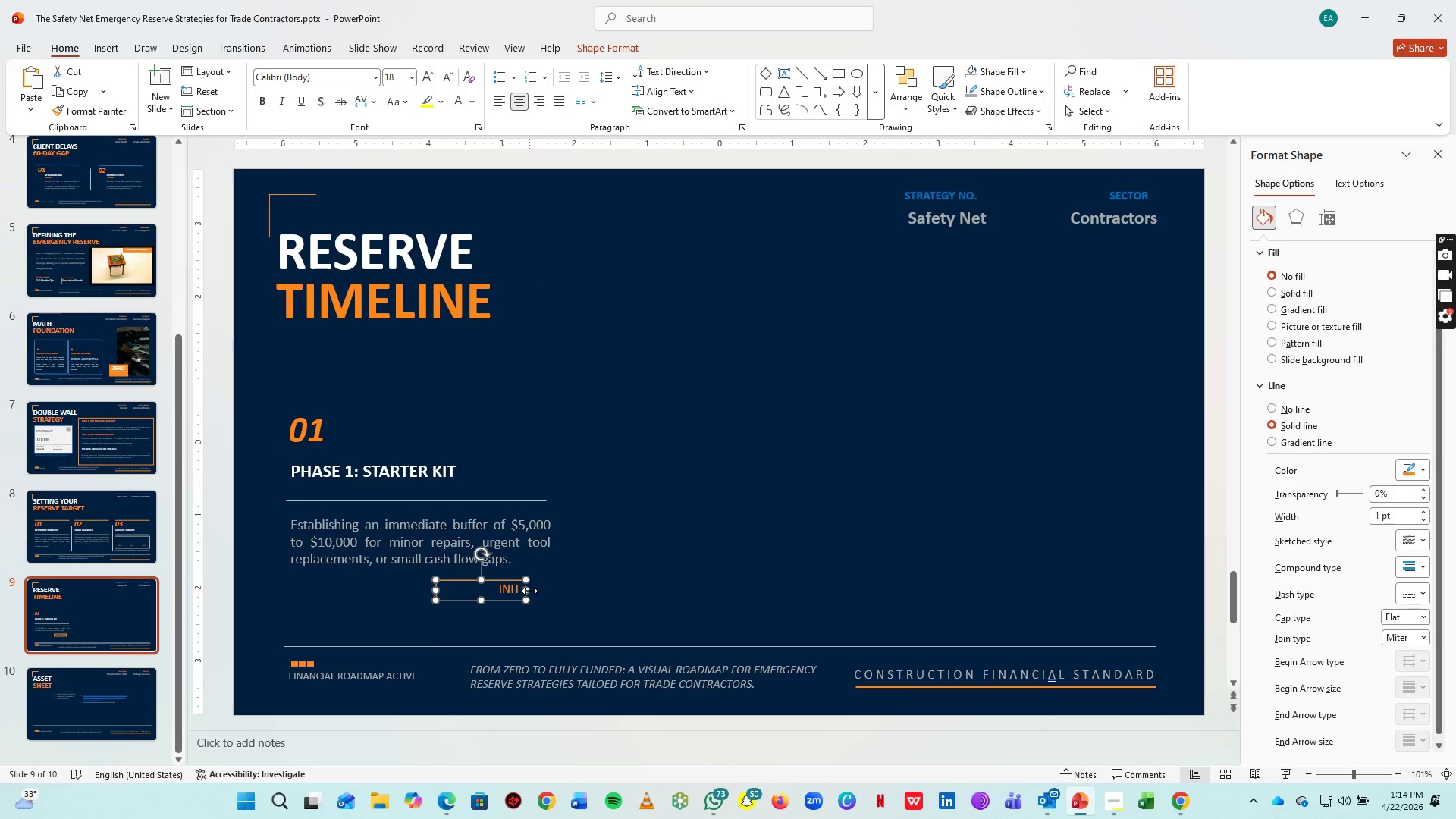 
left_click_drag(start_coordinate=[529, 591], to_coordinate=[686, 591])
 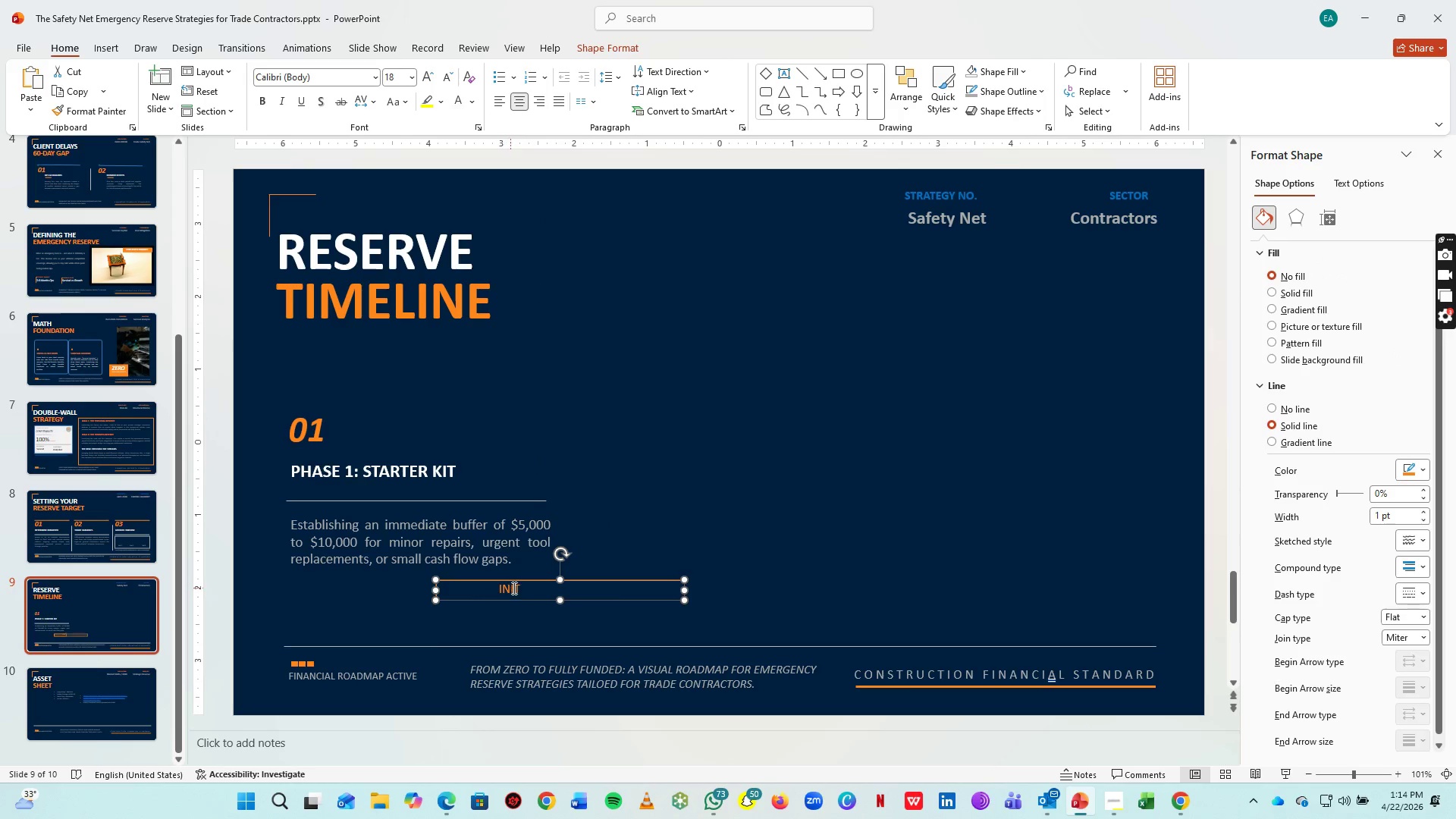 
left_click([513, 588])
 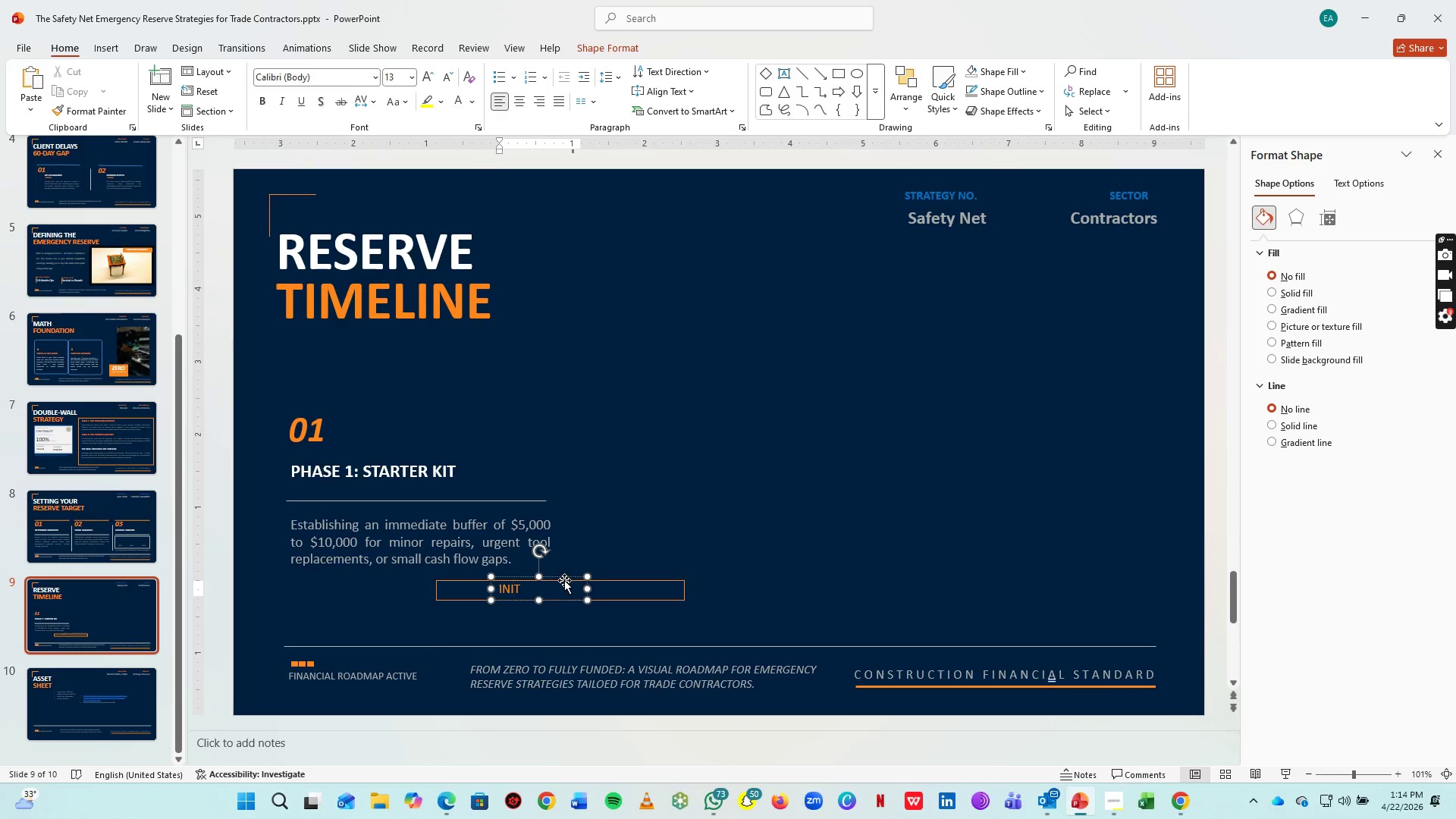 
left_click_drag(start_coordinate=[562, 577], to_coordinate=[508, 579])
 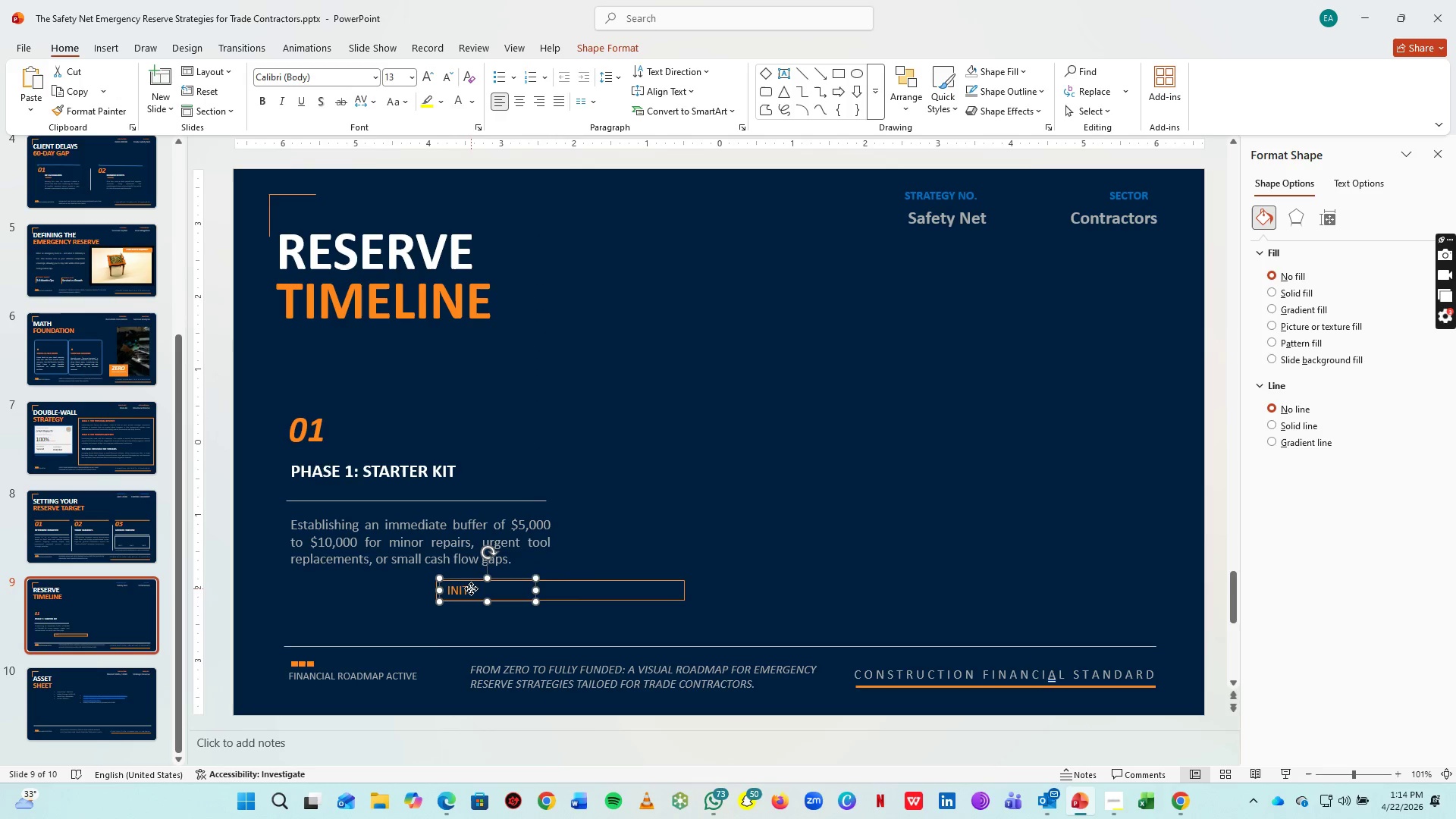 
double_click([471, 588])
 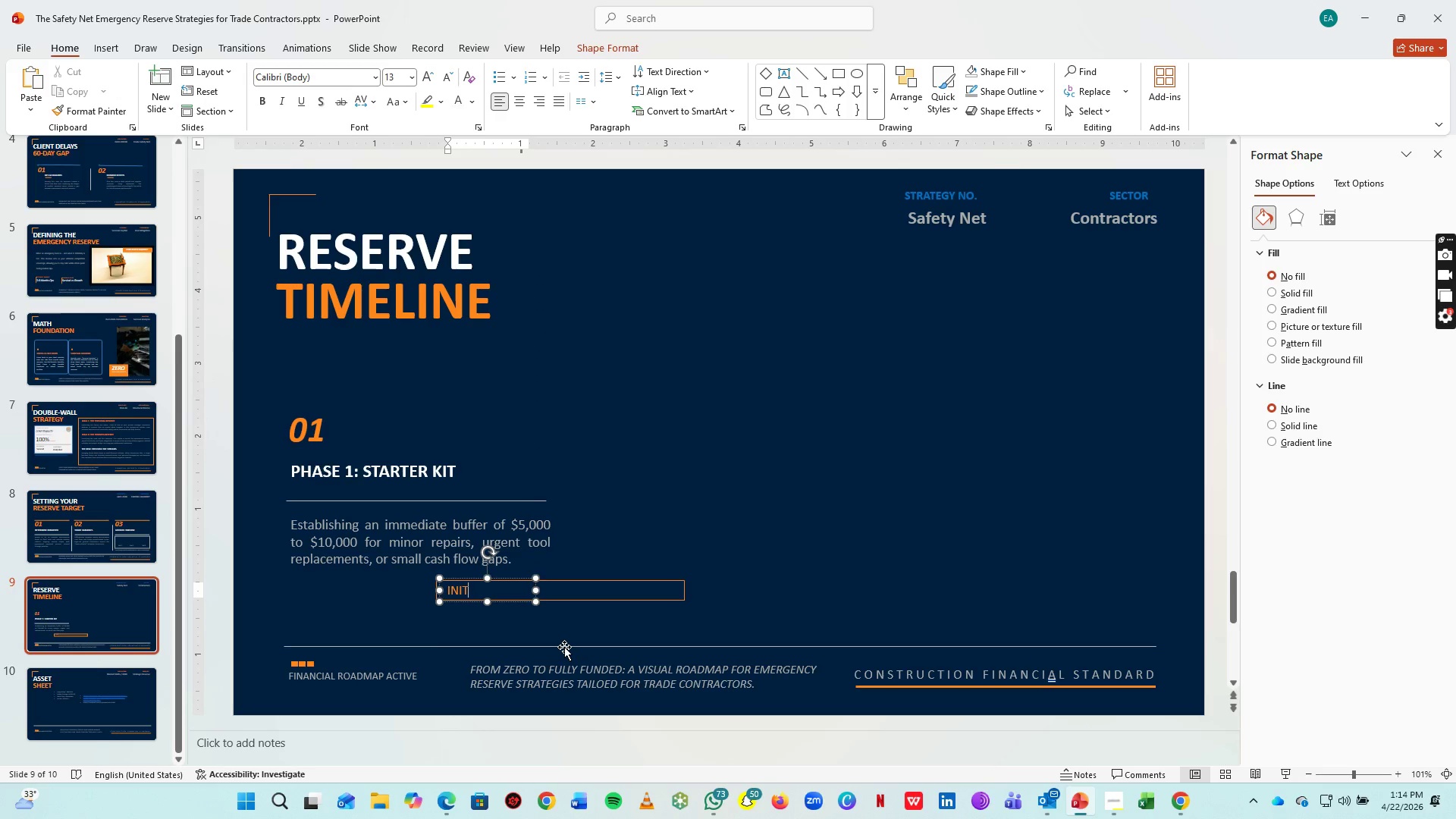 
type(ILA BUFFER)
 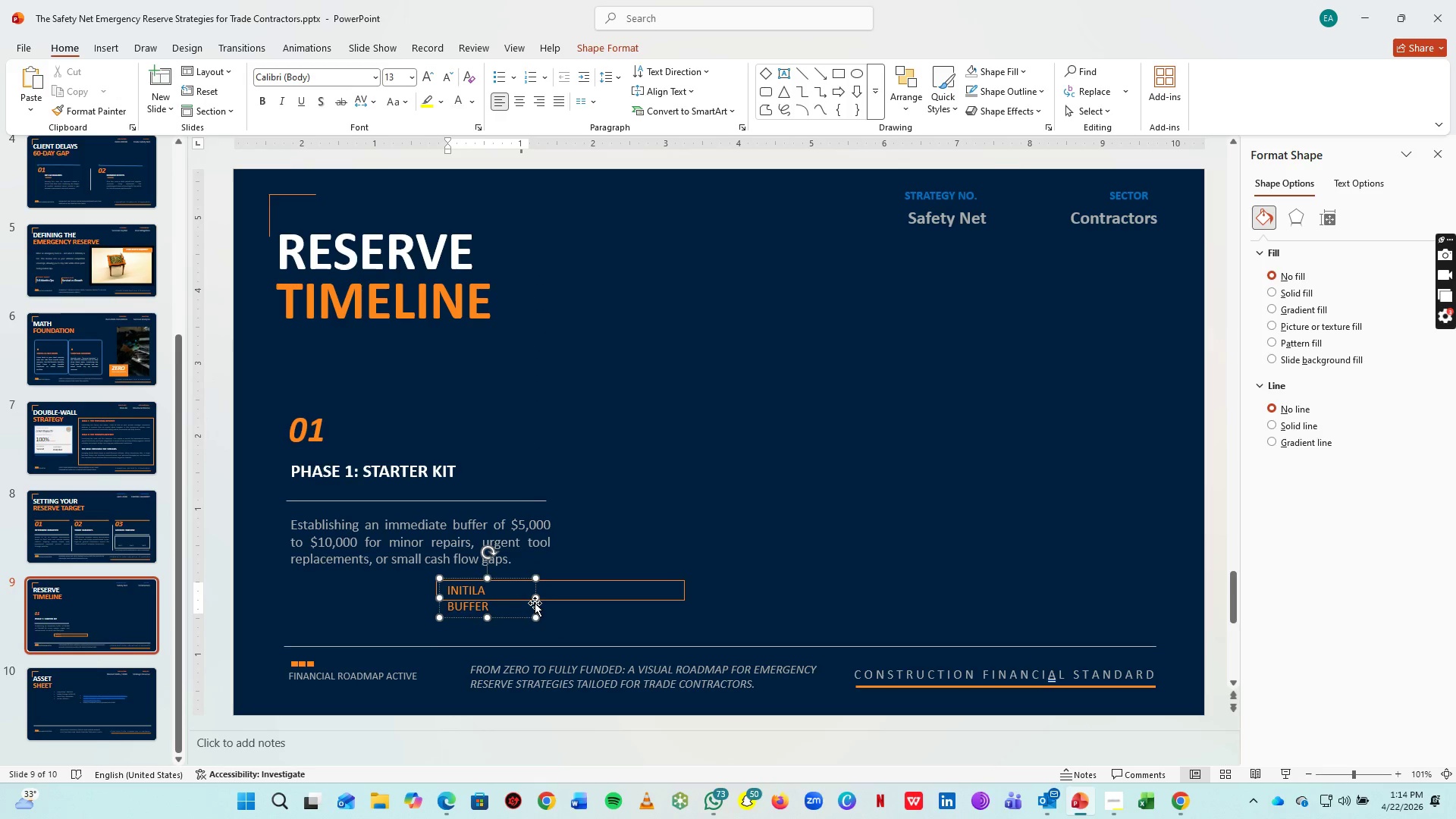 
left_click_drag(start_coordinate=[538, 599], to_coordinate=[609, 601])
 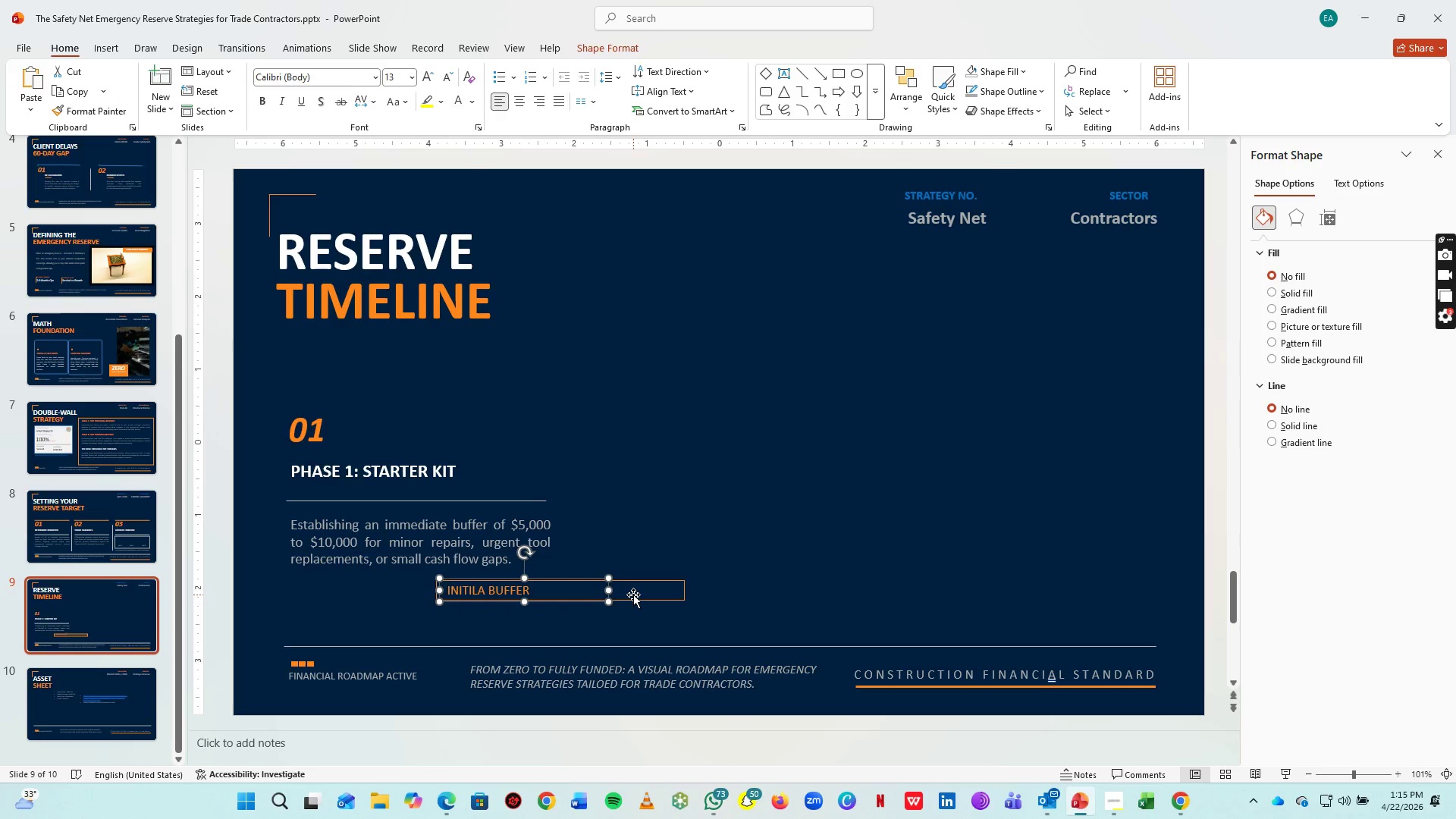 
hold_key(key=ShiftLeft, duration=0.8)
left_click([680, 583])
 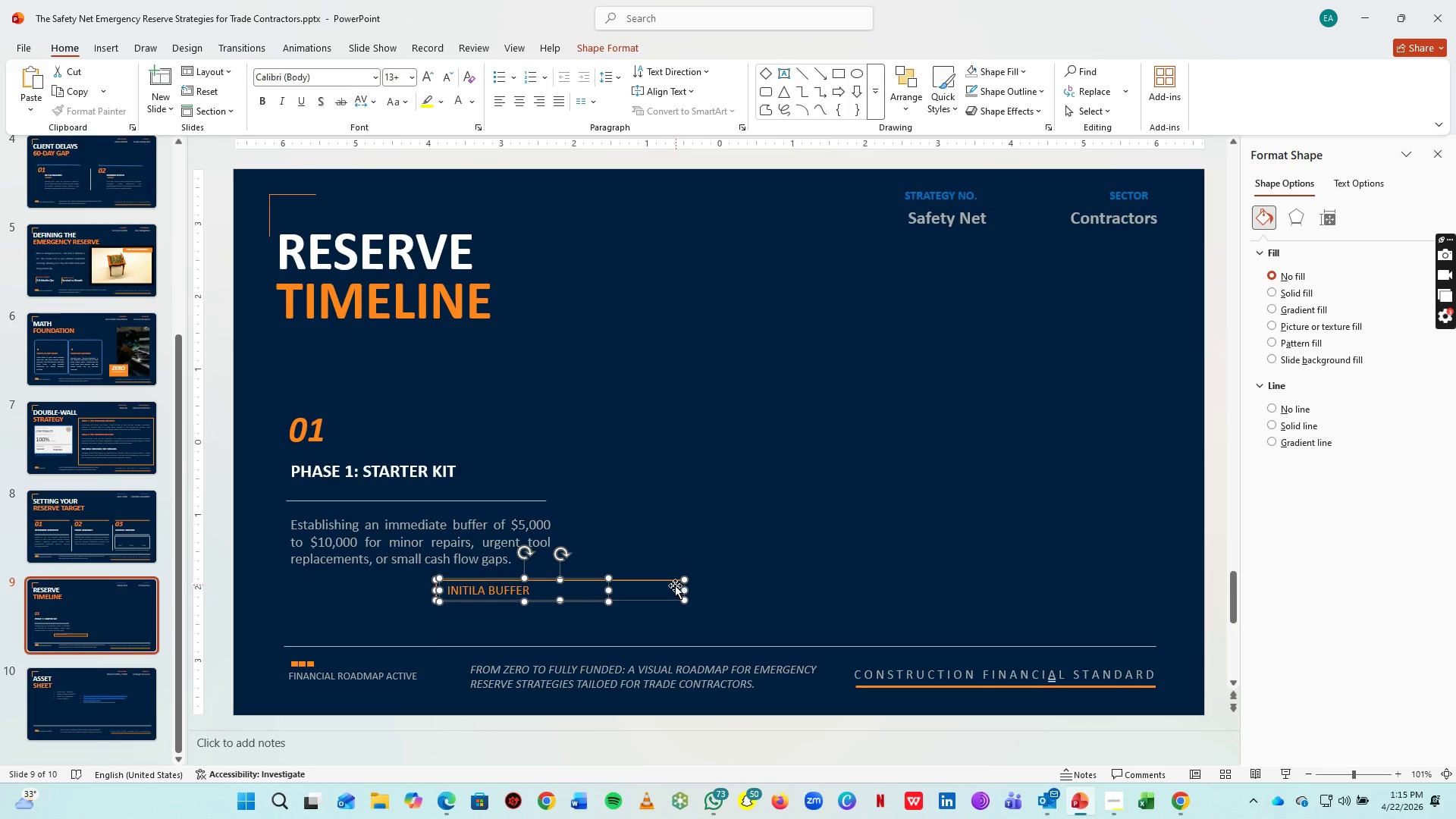 
key(Control+G)
 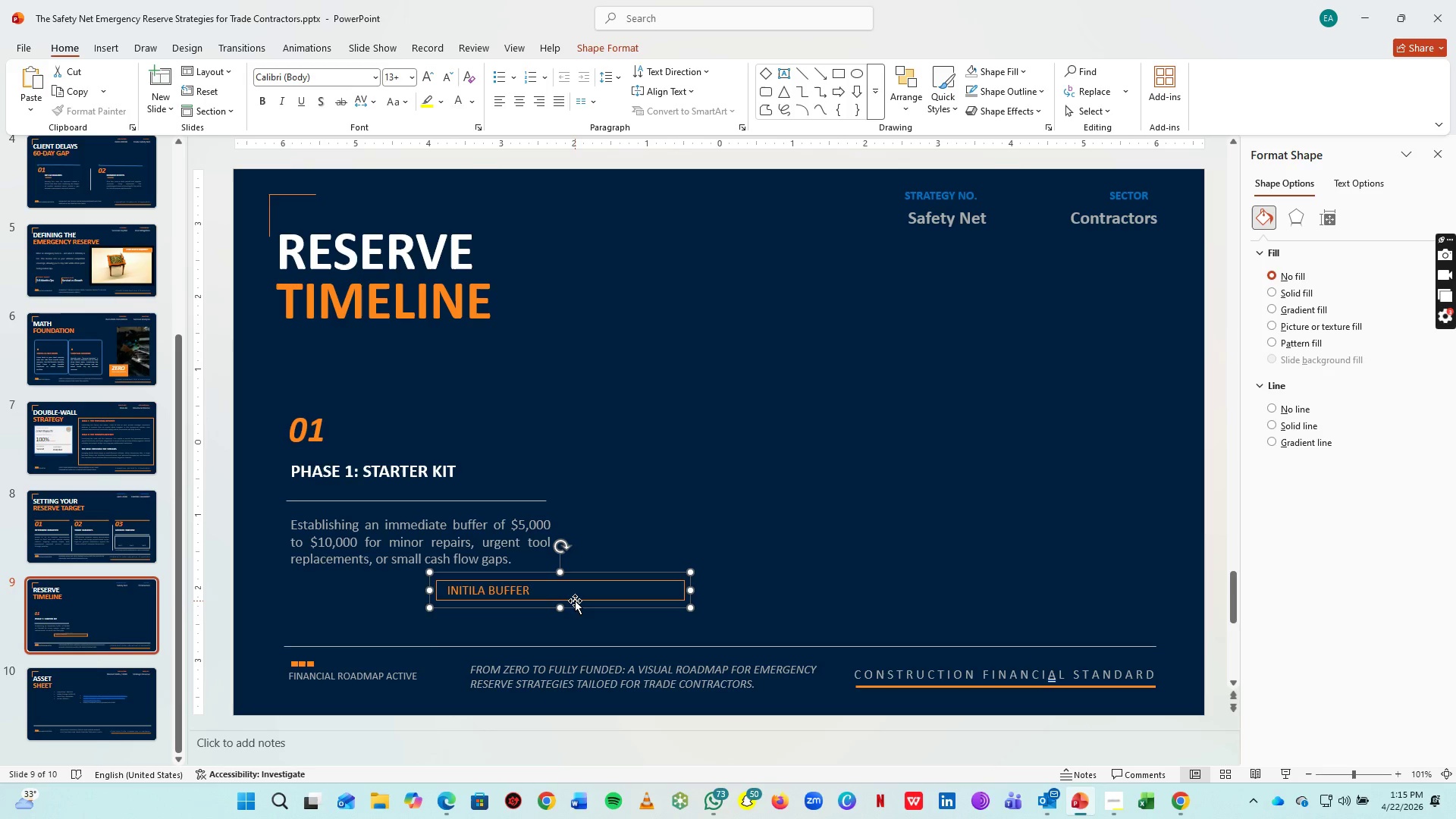 
left_click_drag(start_coordinate=[575, 601], to_coordinate=[427, 597])
 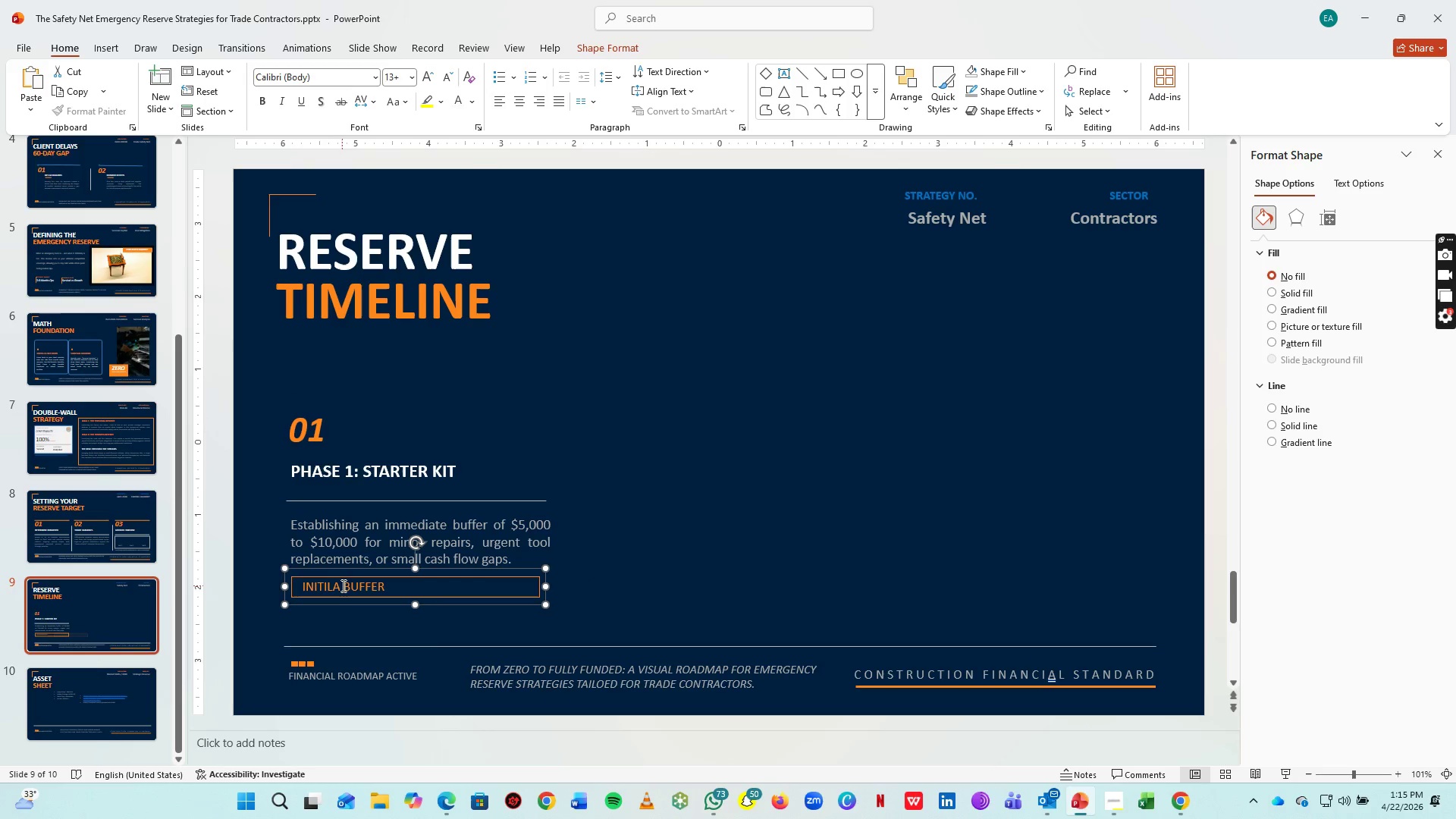 
left_click_drag(start_coordinate=[342, 585], to_coordinate=[300, 585])
 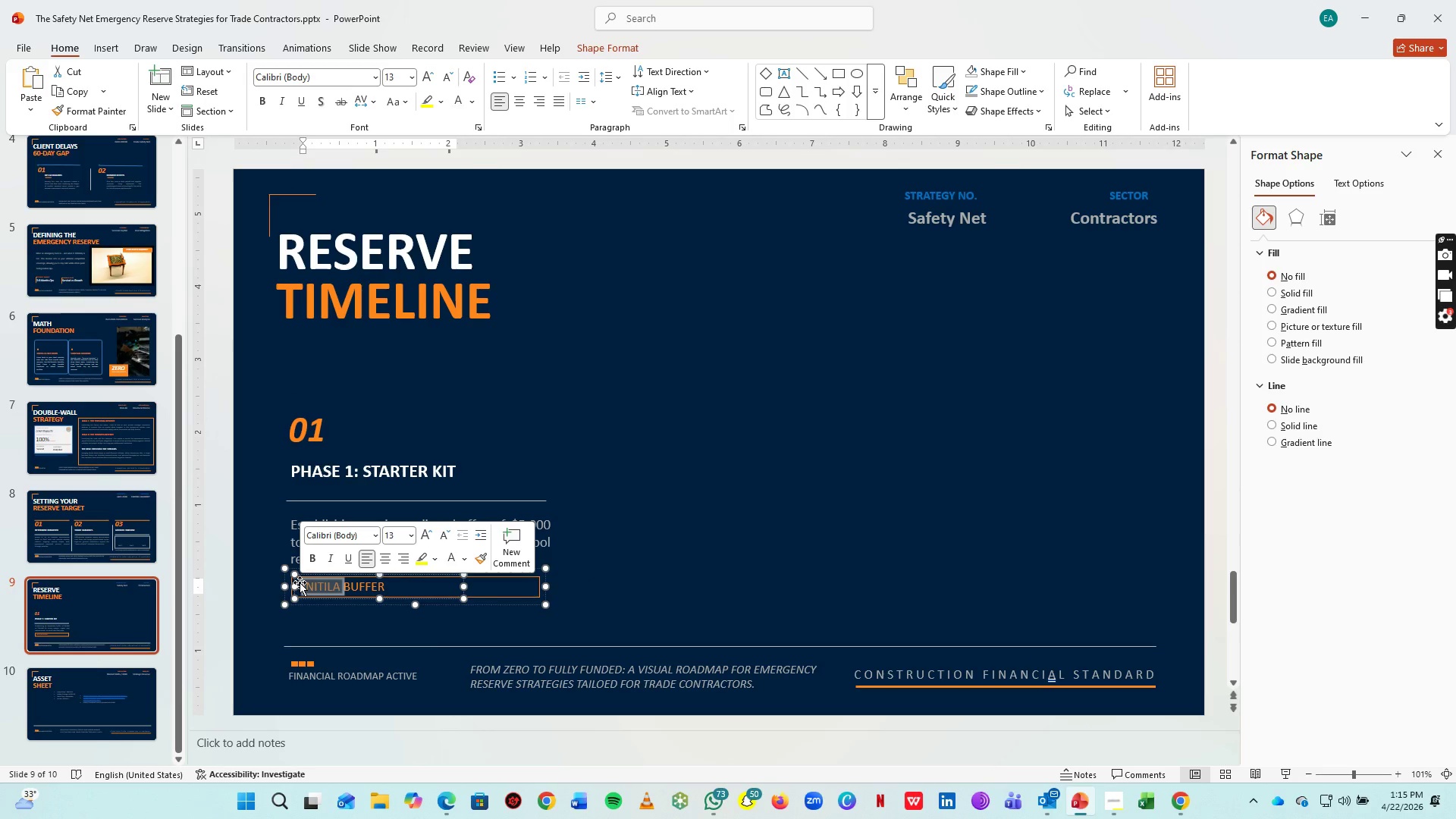 
type(INITIAL )
 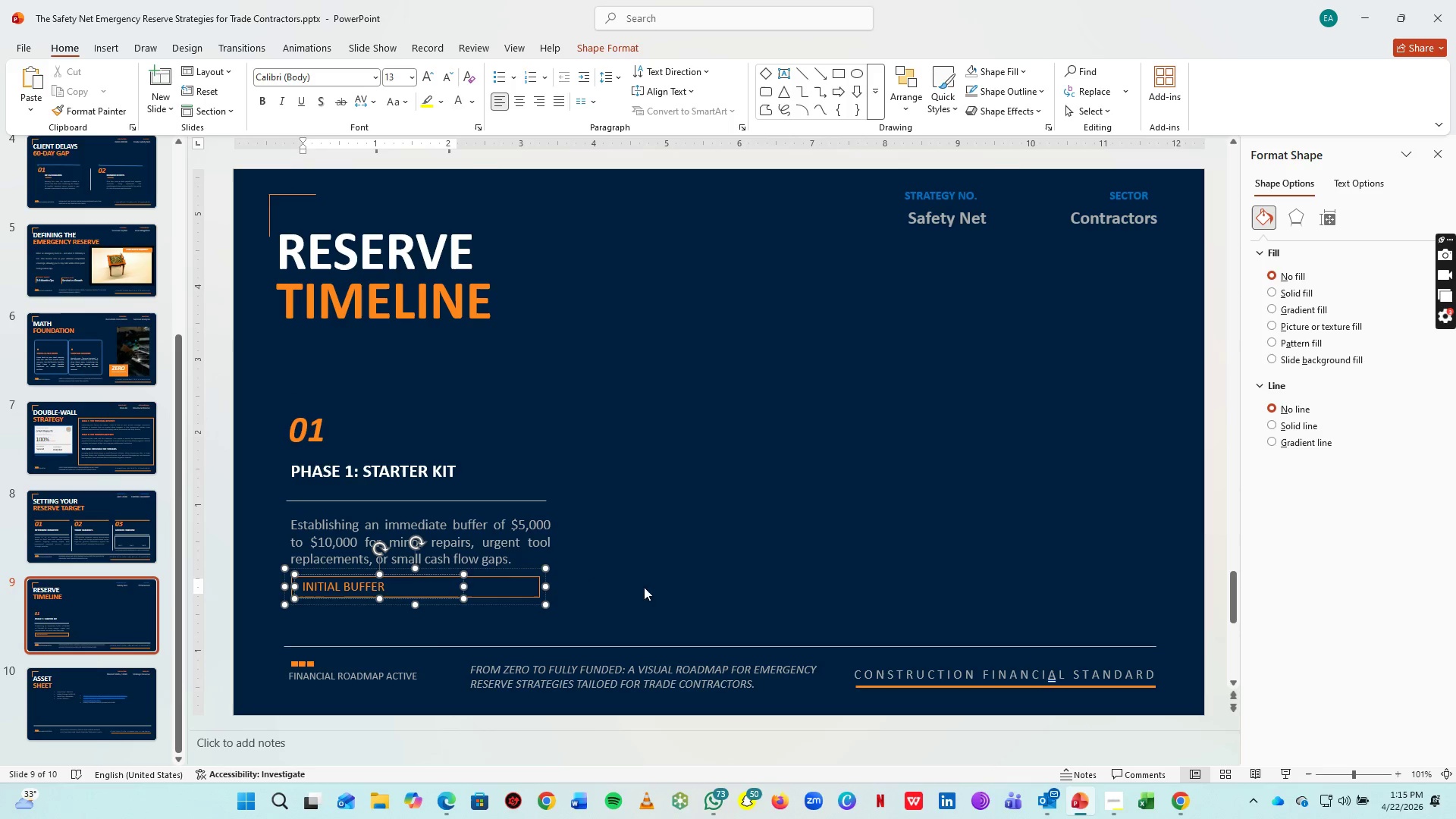 
left_click([669, 586])
 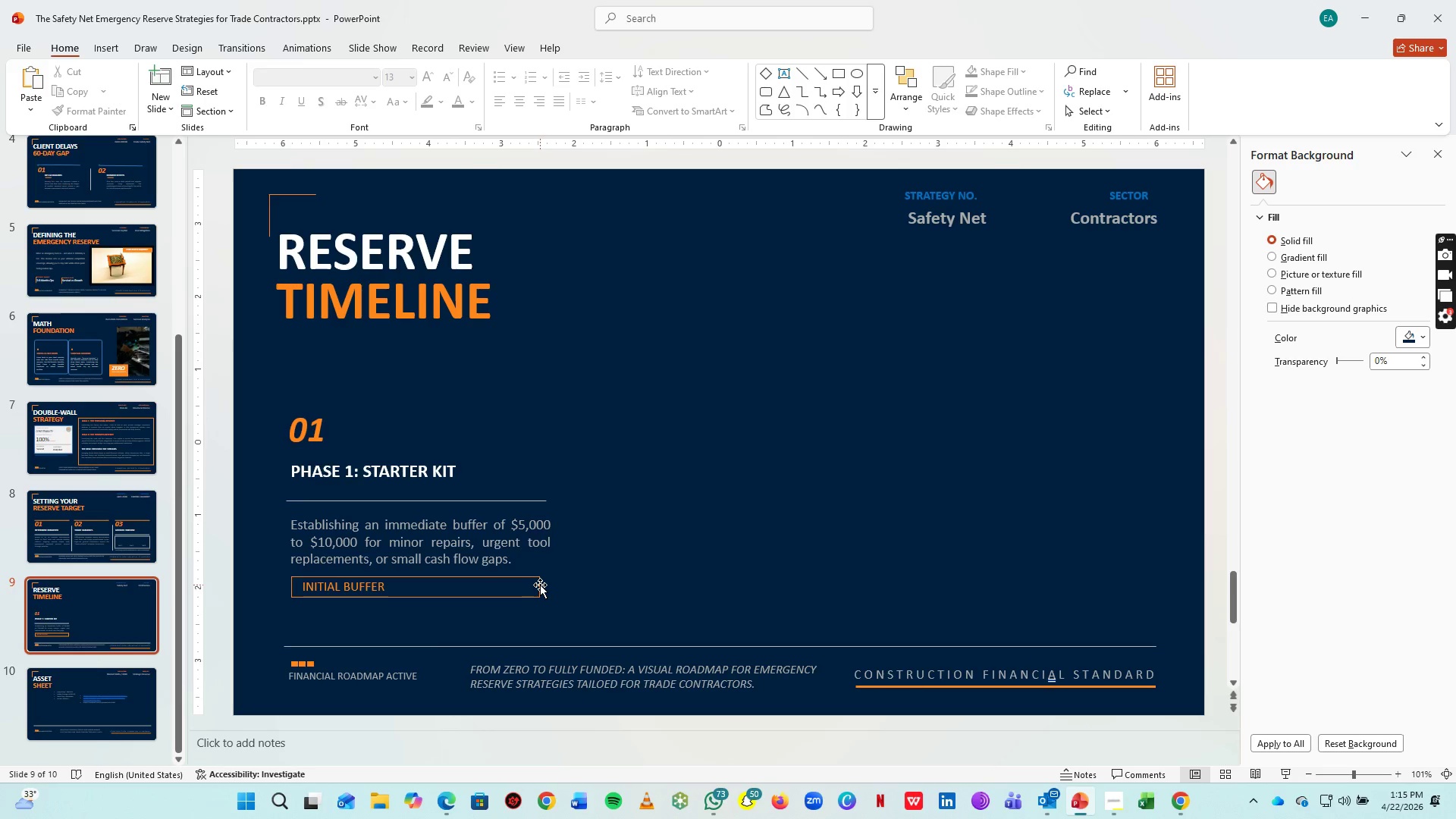 
left_click([540, 585])
 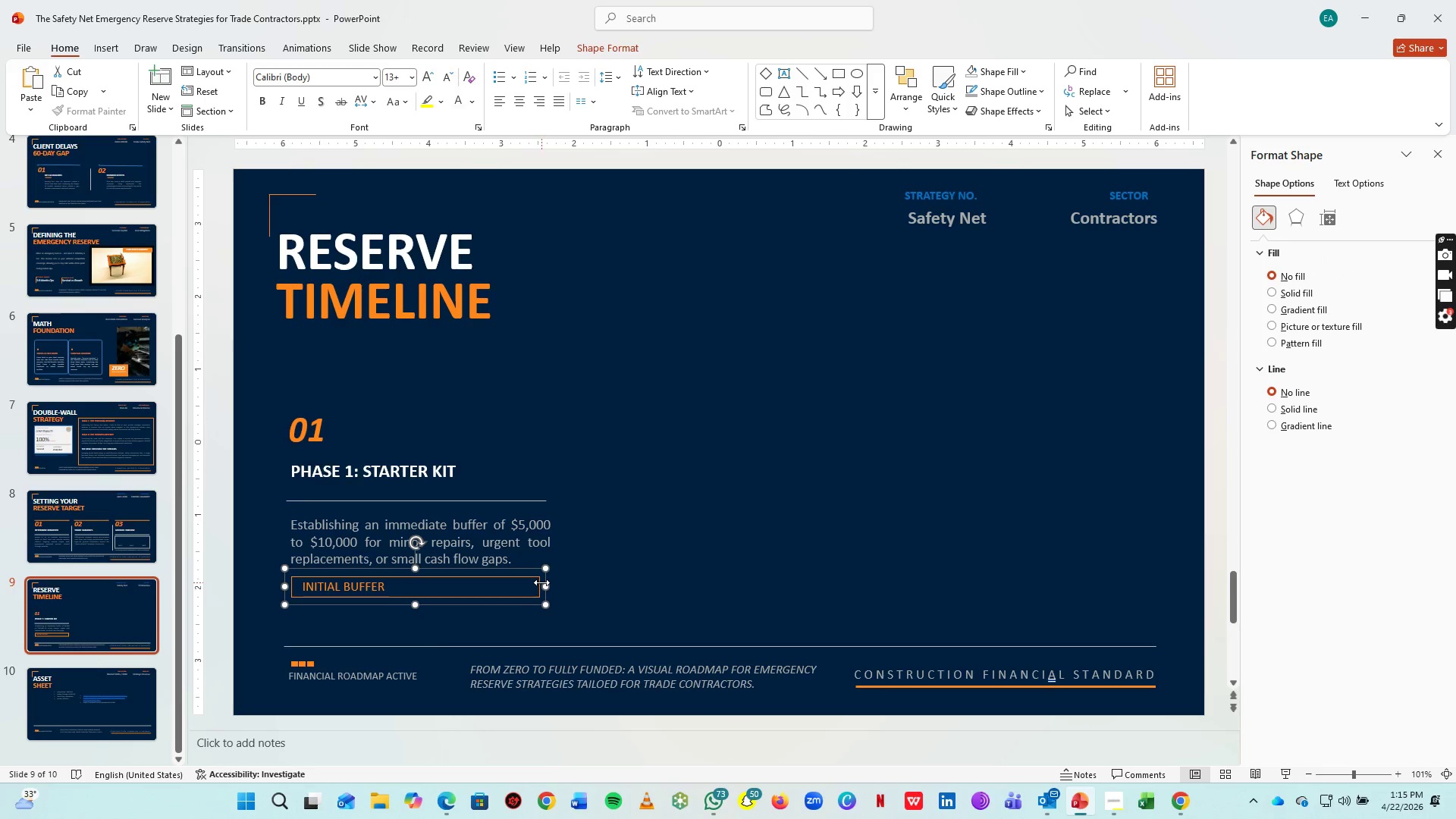 
left_click([541, 582])
 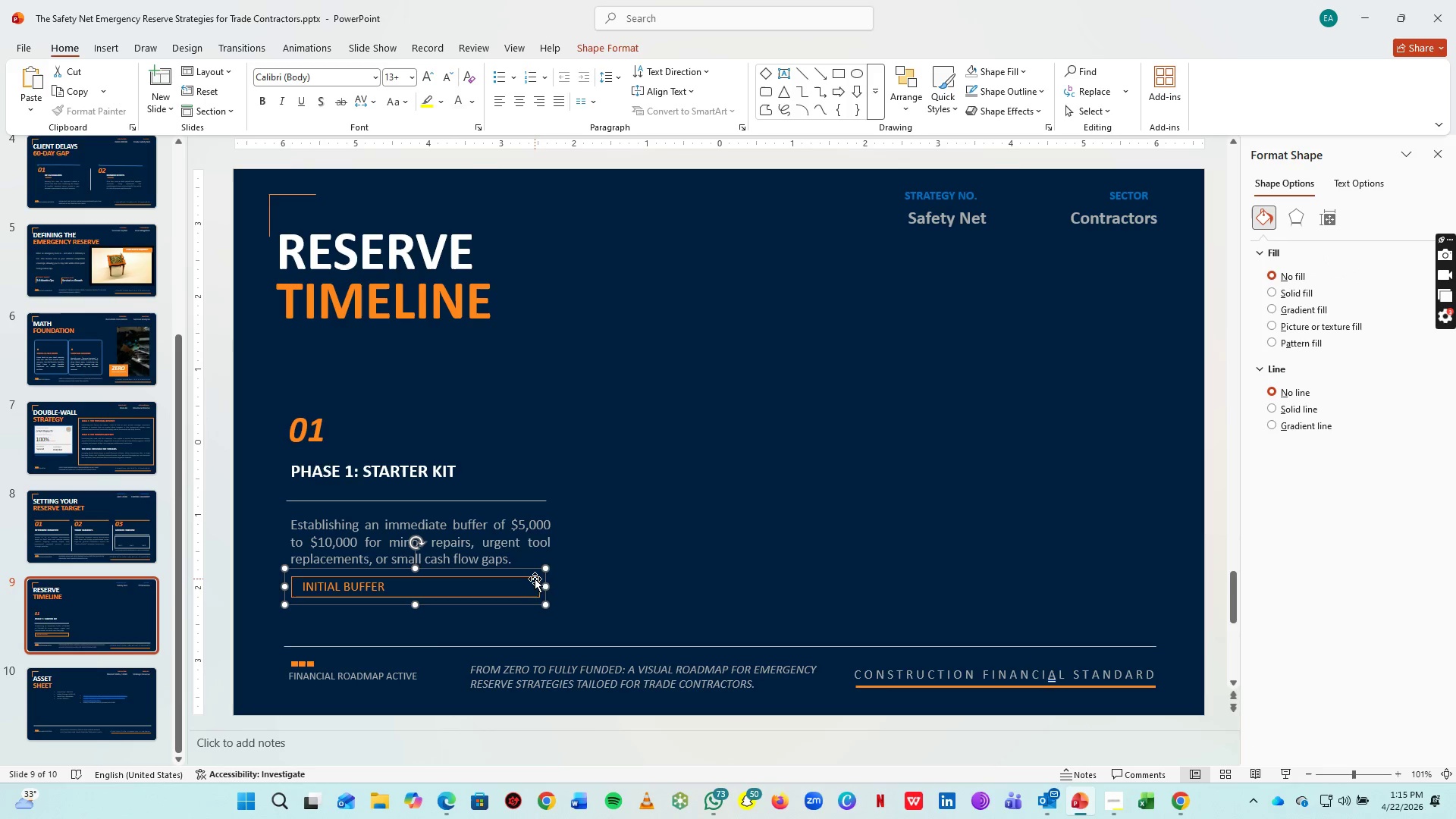 
left_click([535, 579])
 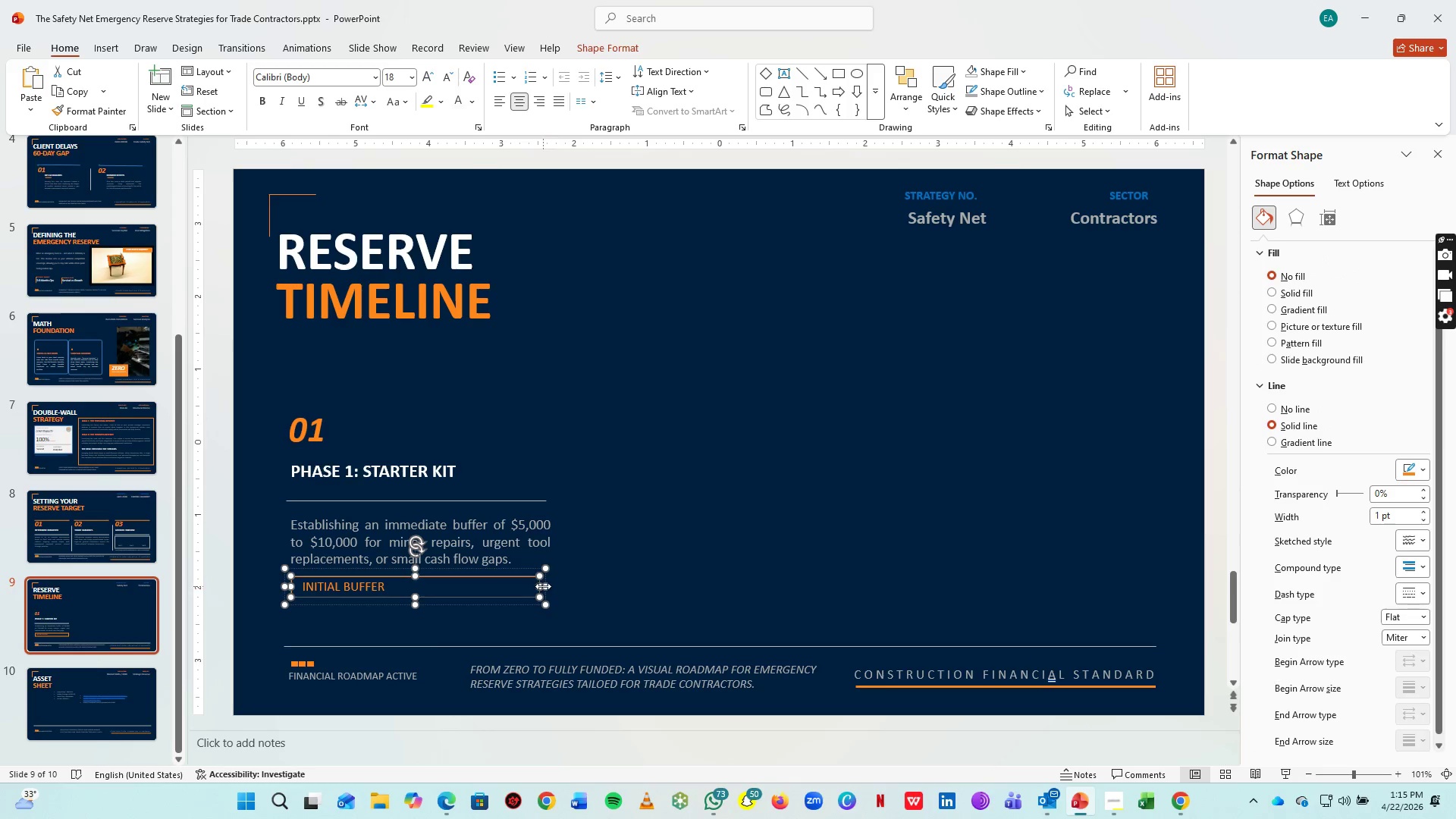 
left_click_drag(start_coordinate=[543, 586], to_coordinate=[551, 585])
 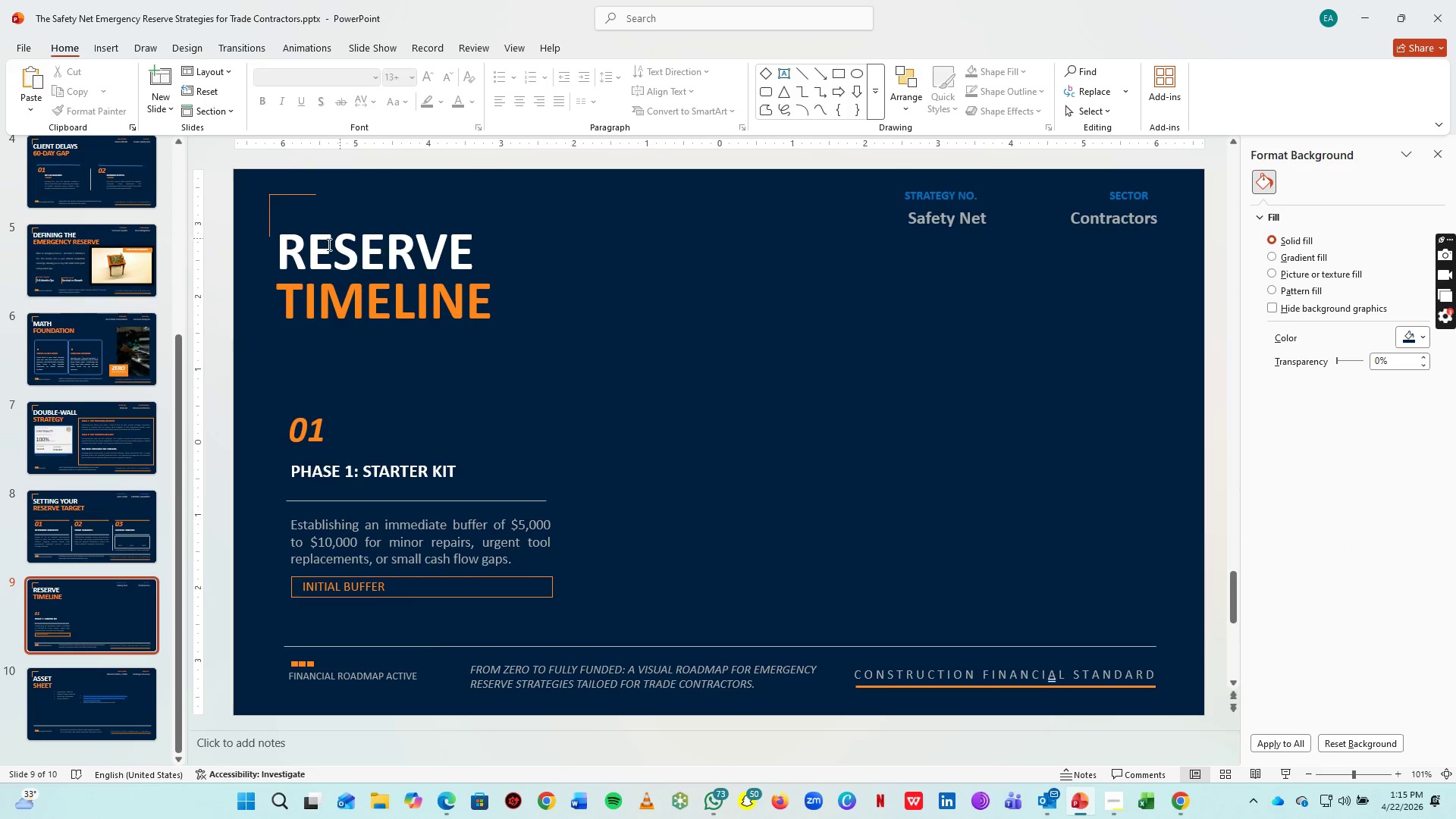 
wait(5.28)
 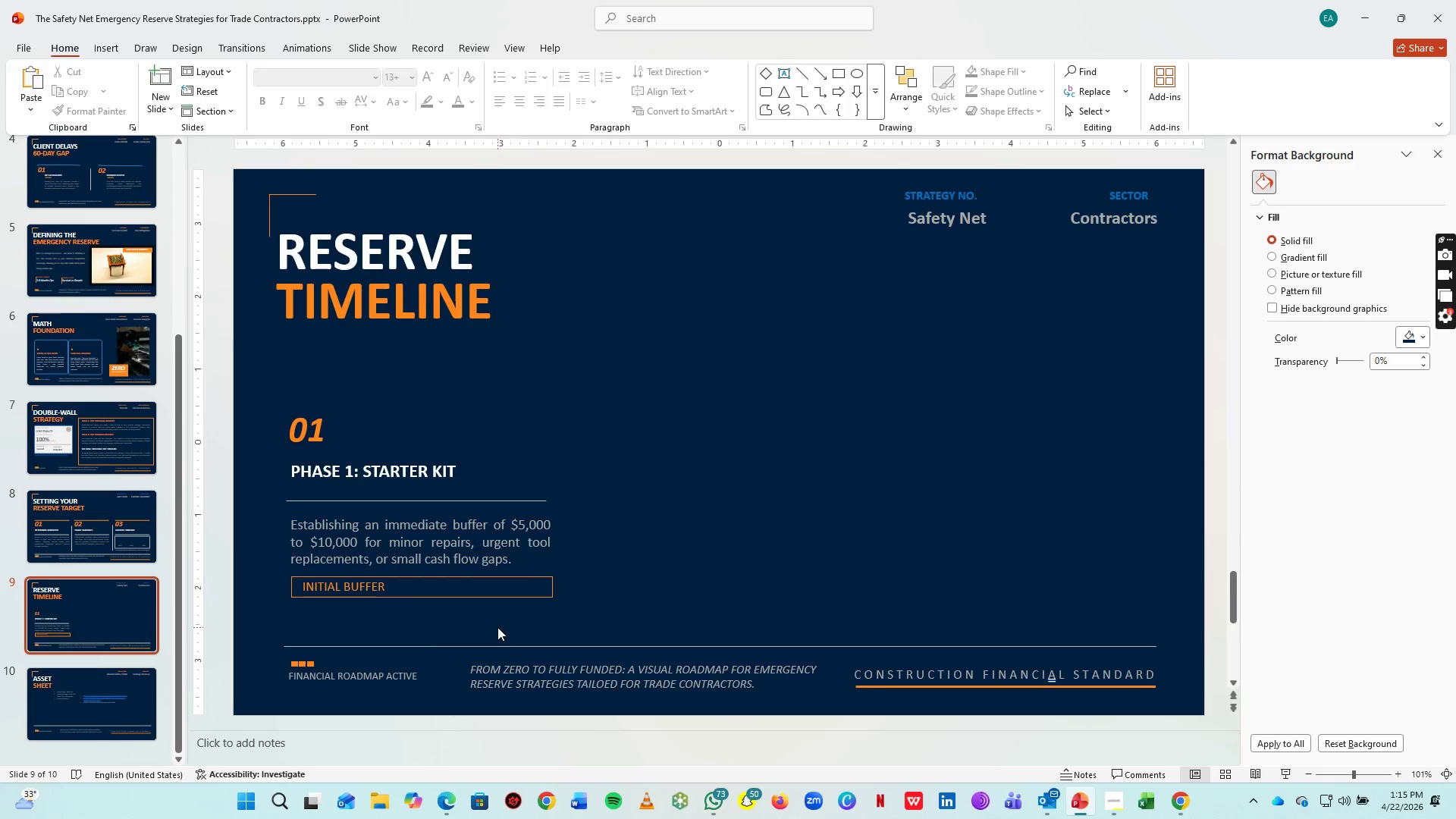 
left_click([102, 52])
 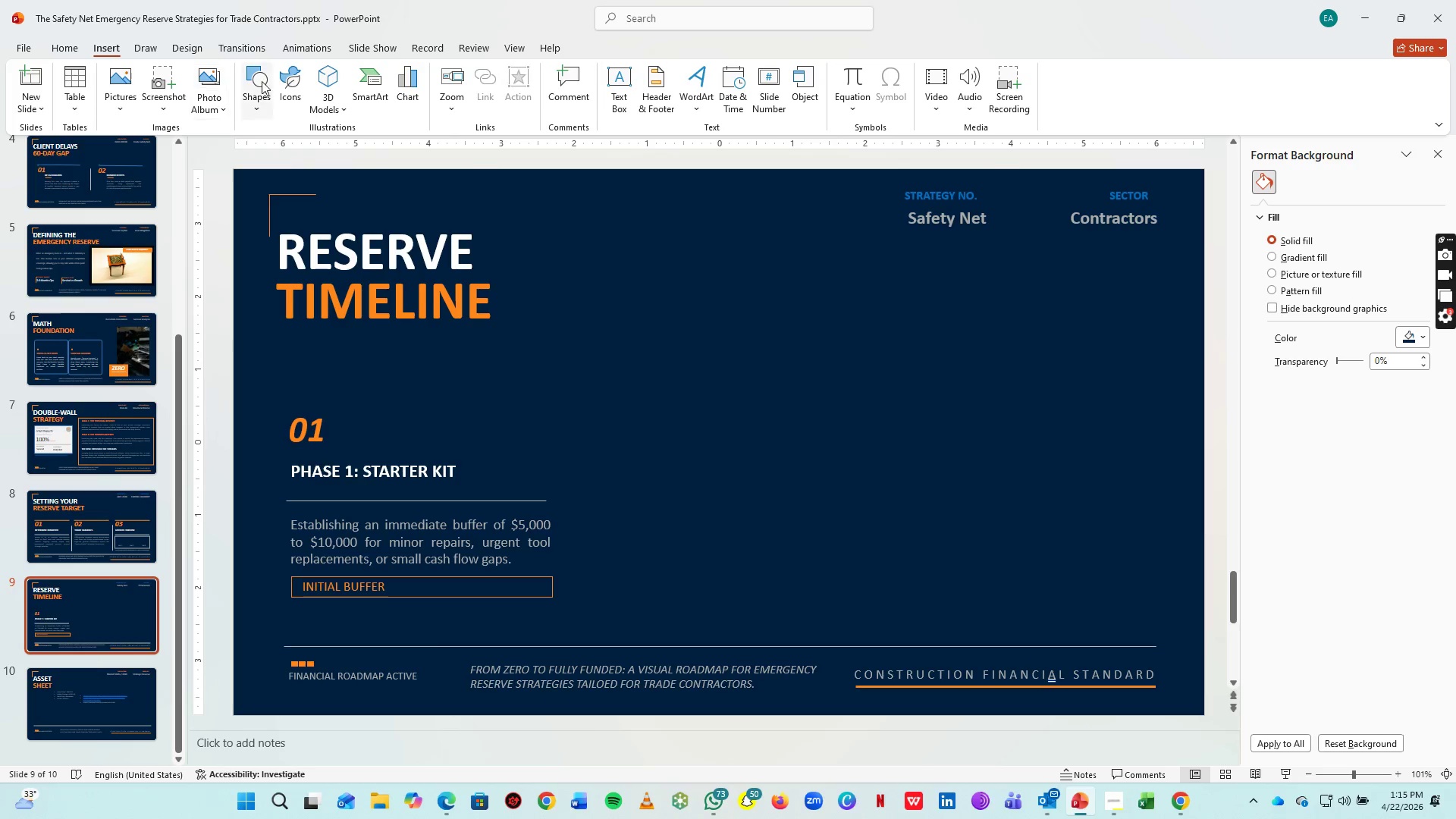 
left_click([262, 81])
 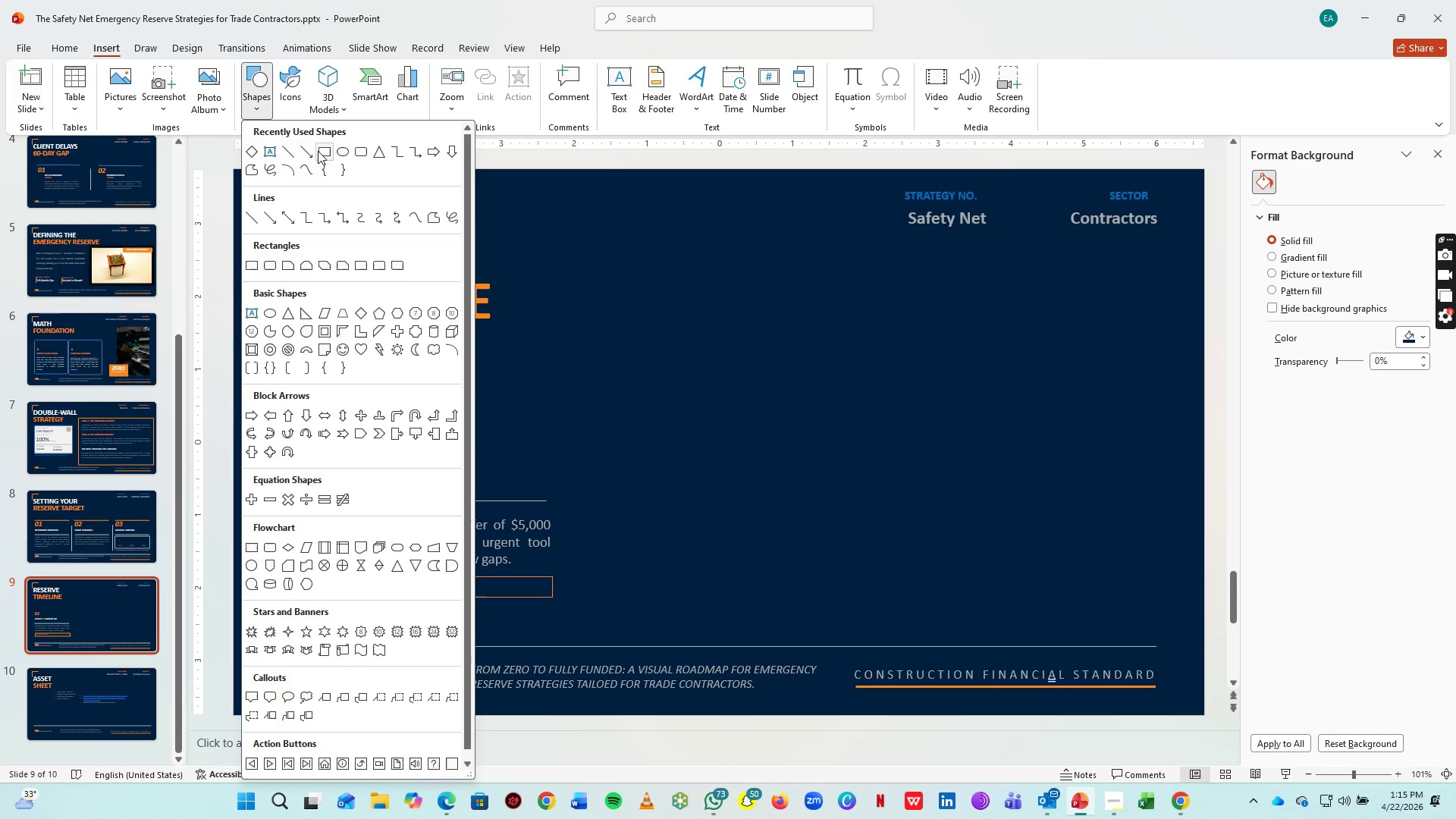 
left_click([320, 152])
 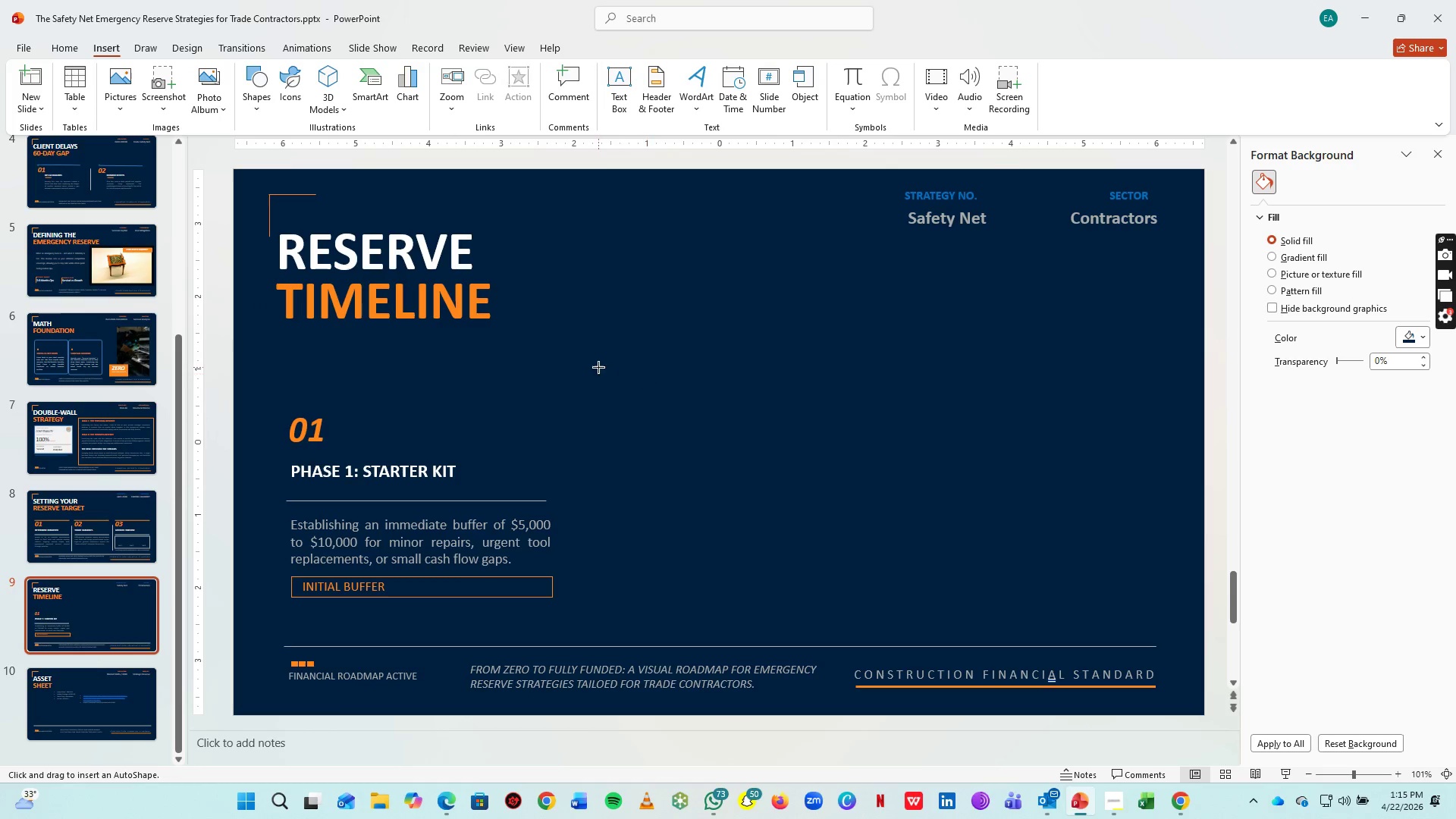 
left_click_drag(start_coordinate=[598, 367], to_coordinate=[883, 612])
 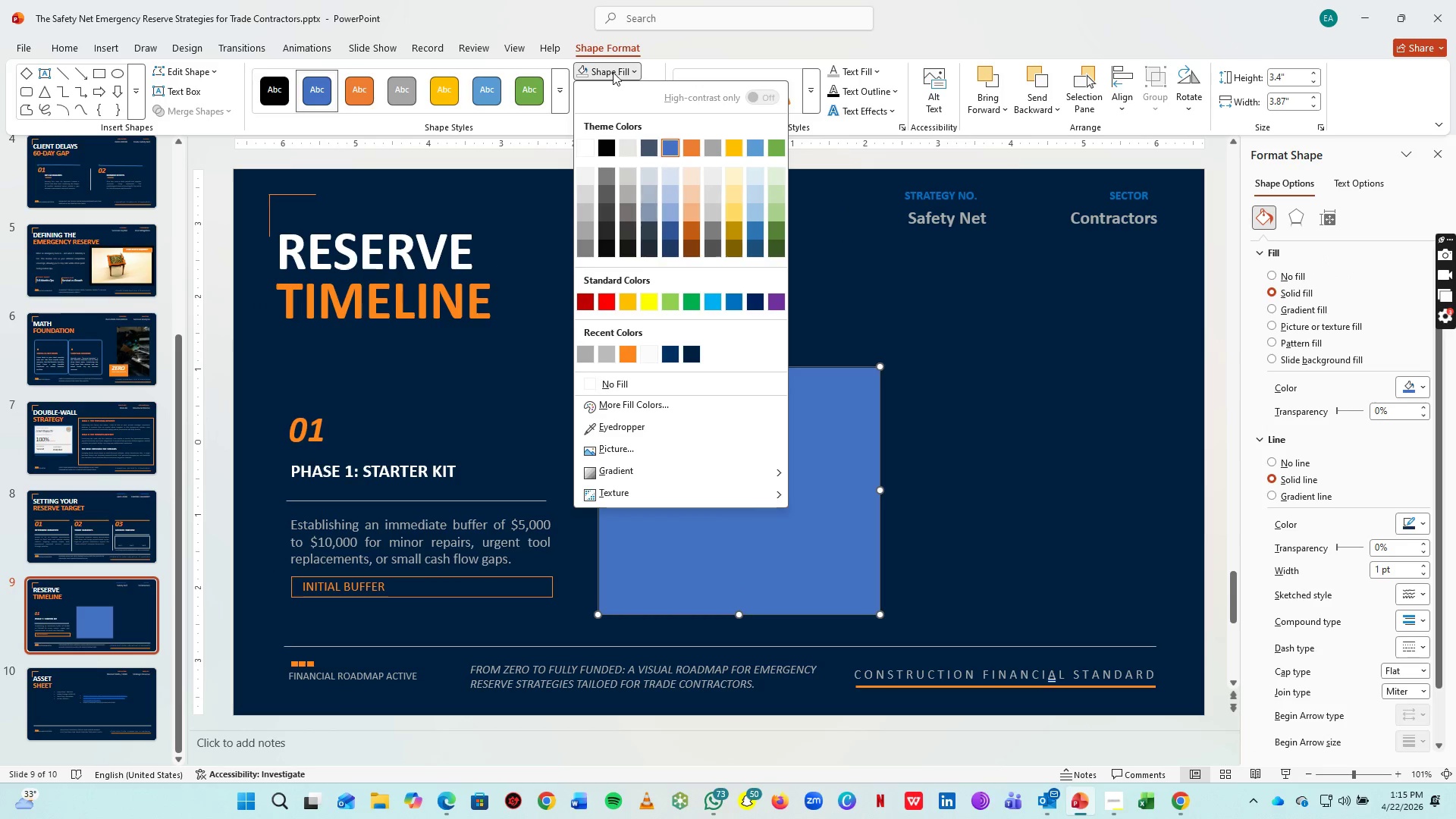 
left_click([624, 354])
 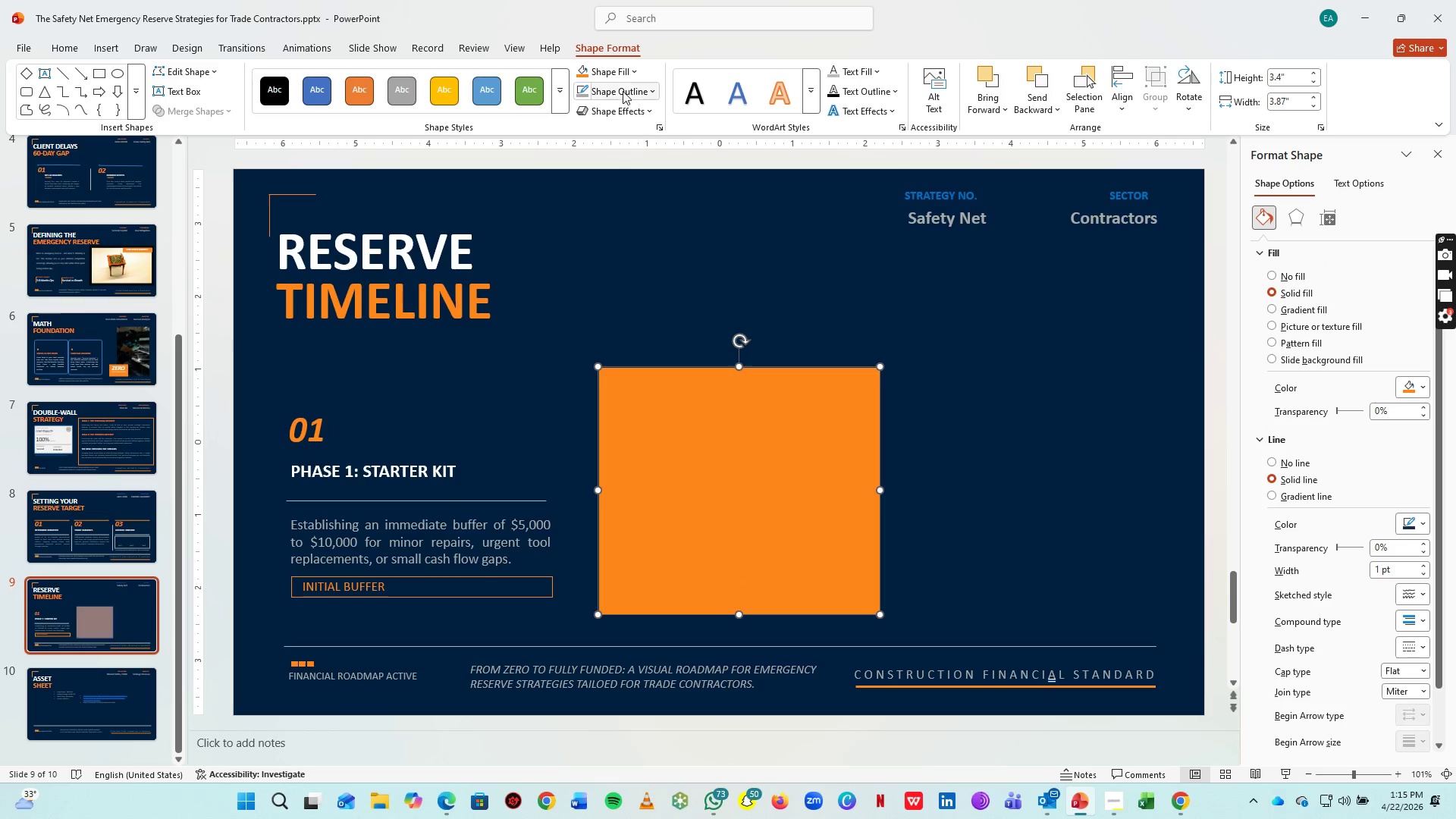 
left_click([623, 91])
 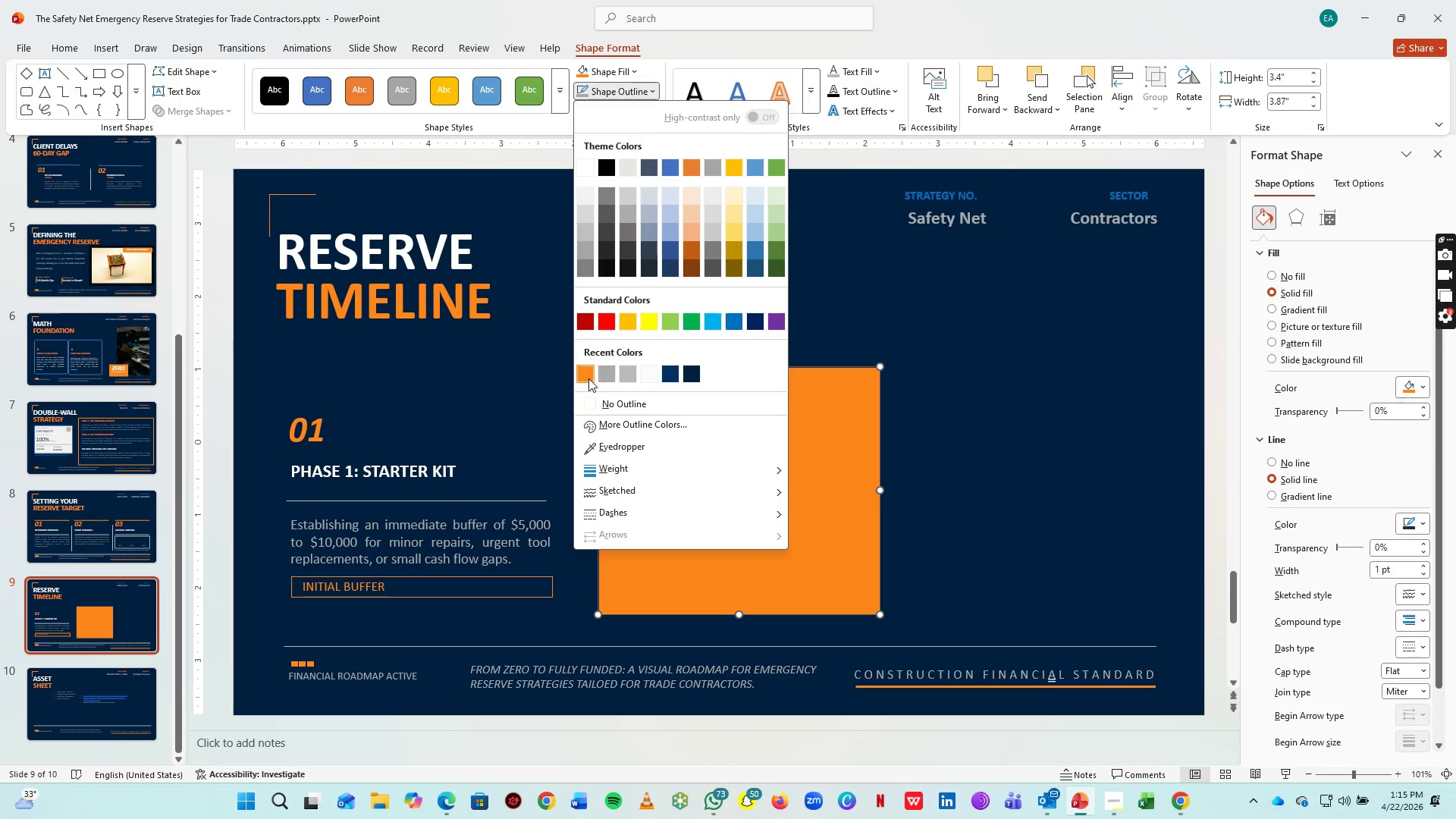 
left_click([588, 378])
 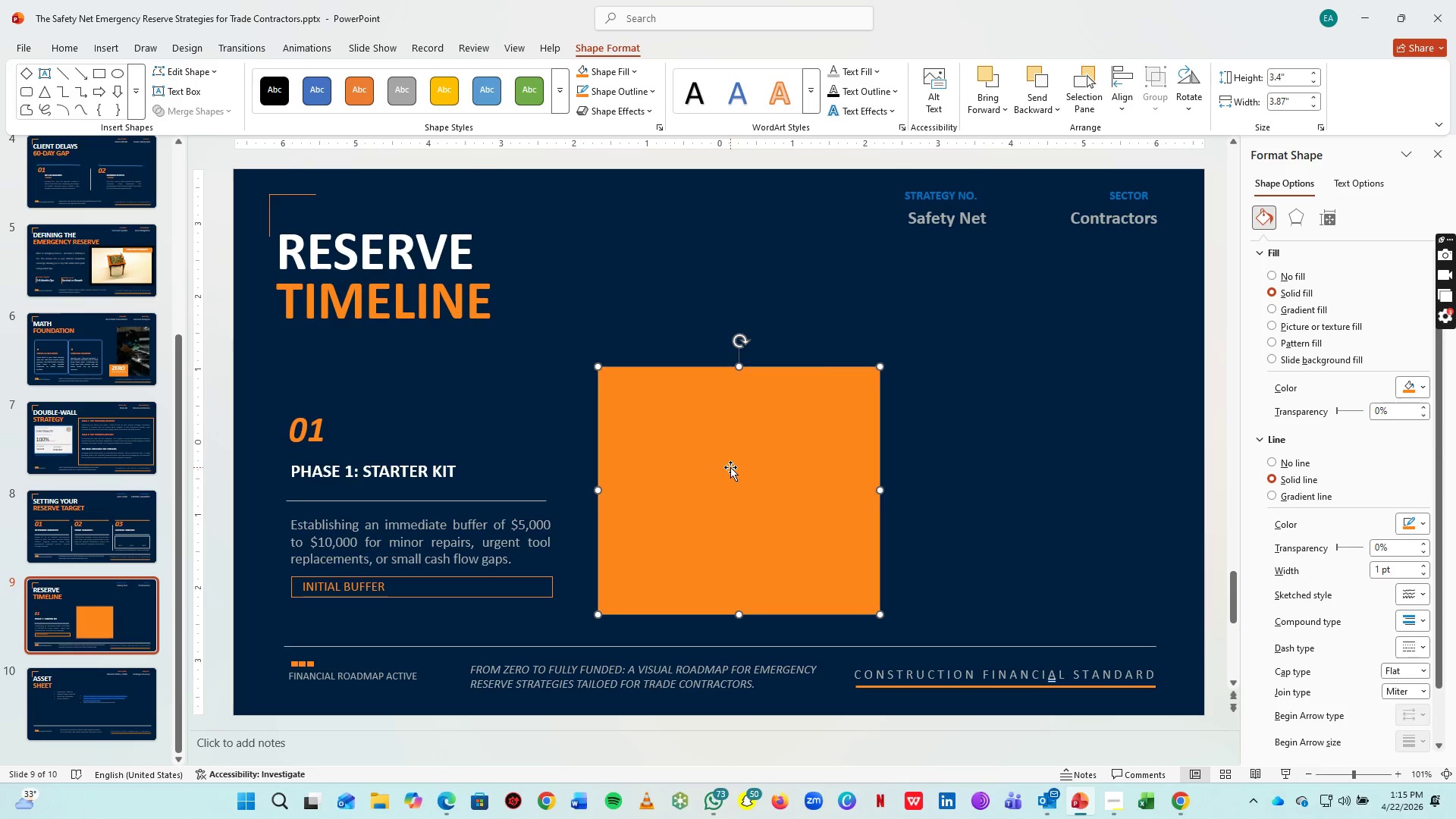 
key(Control+C)
 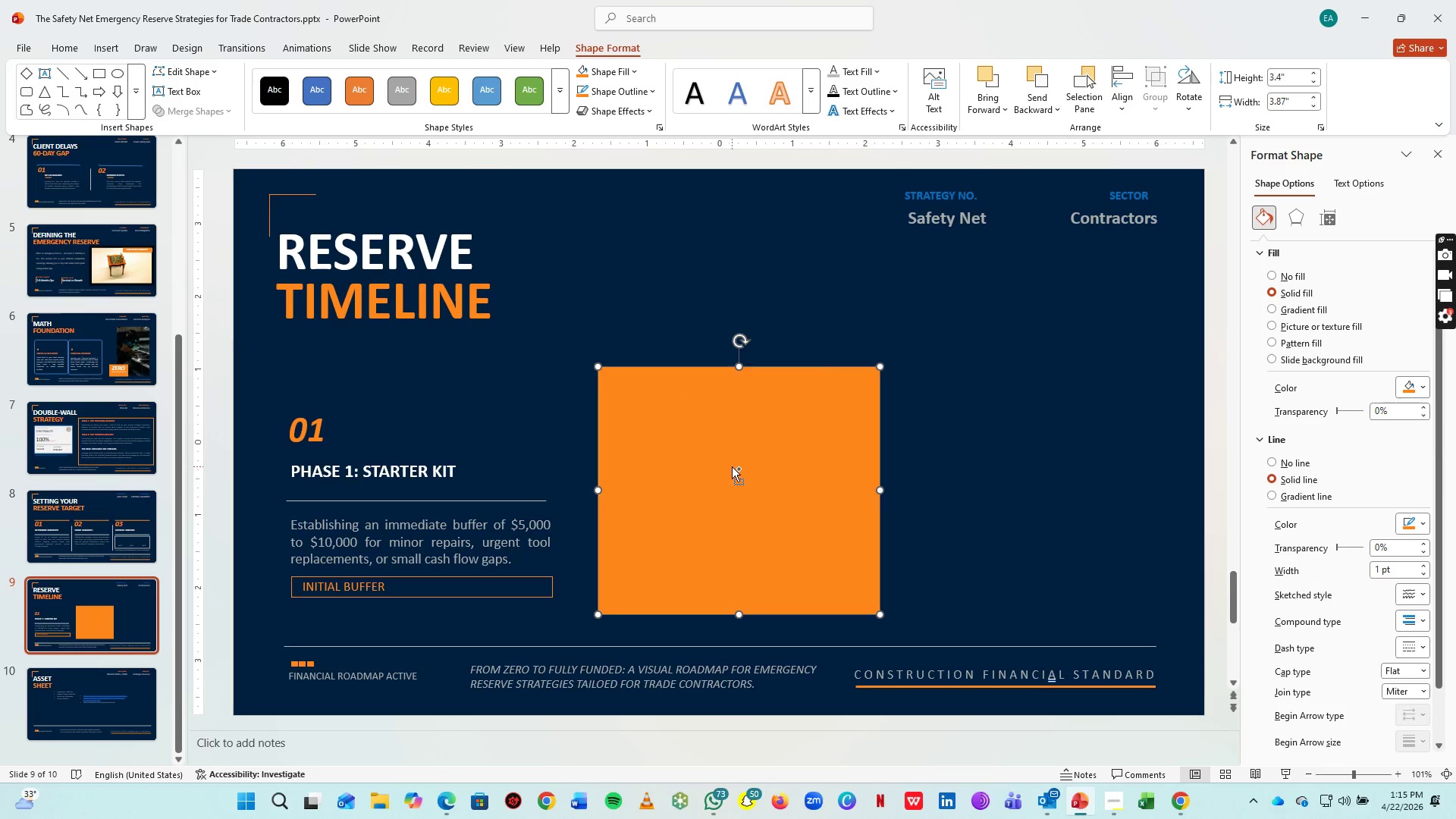 
key(Control+V)
 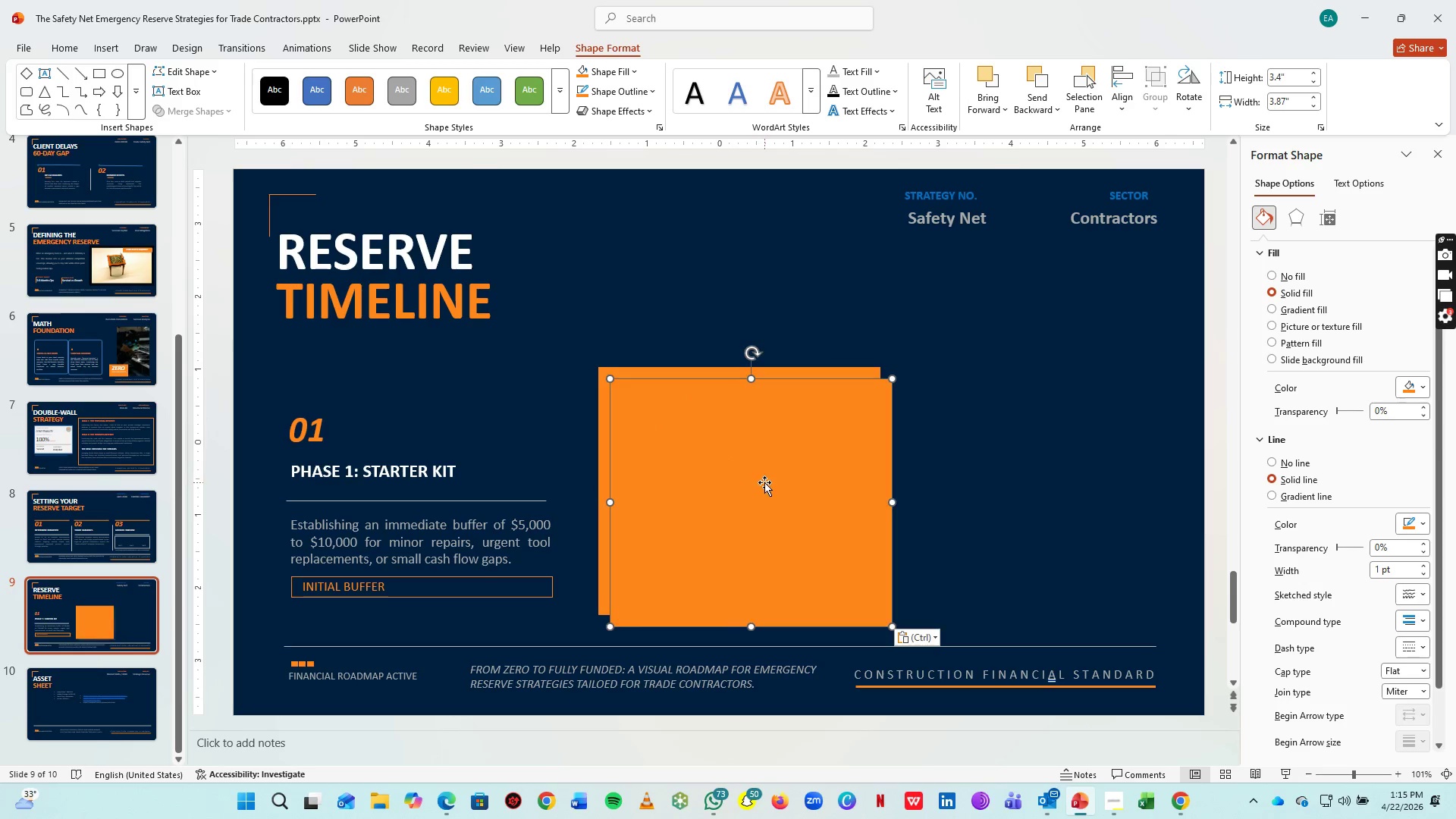 
left_click_drag(start_coordinate=[764, 482], to_coordinate=[753, 476])
 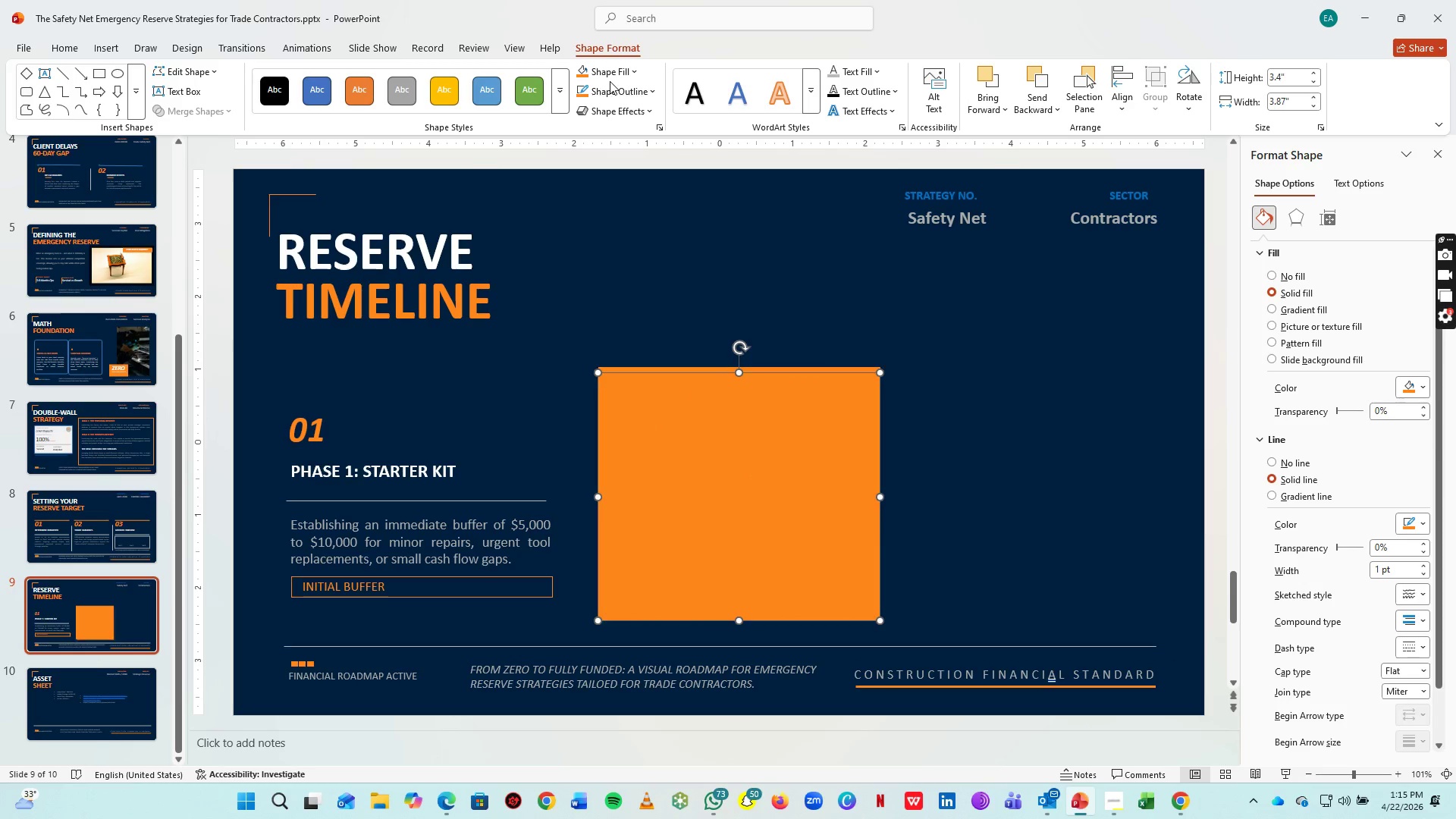 
left_click([610, 80])
 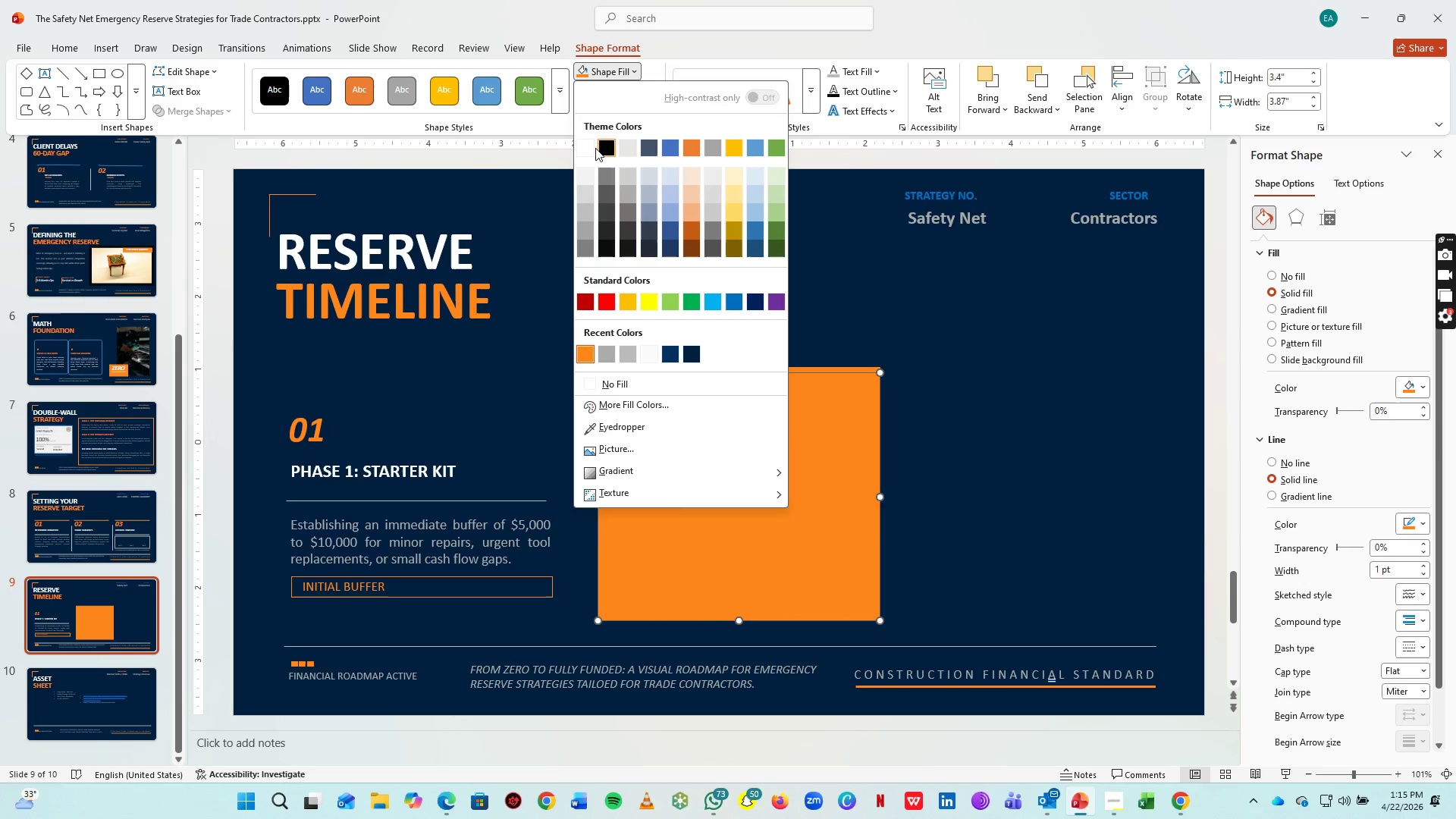 
left_click([595, 148])
 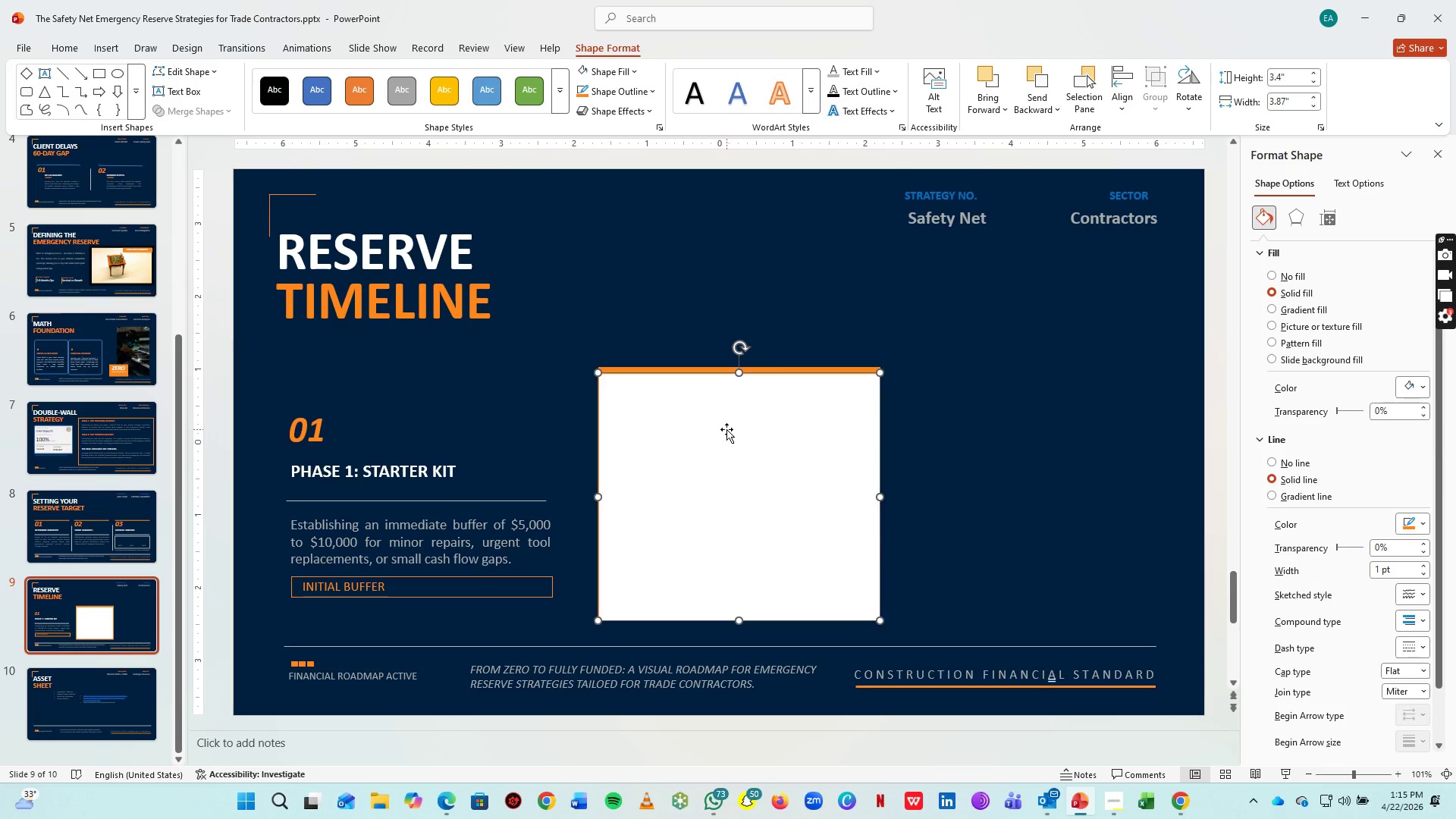 
key(ArrowUp)
 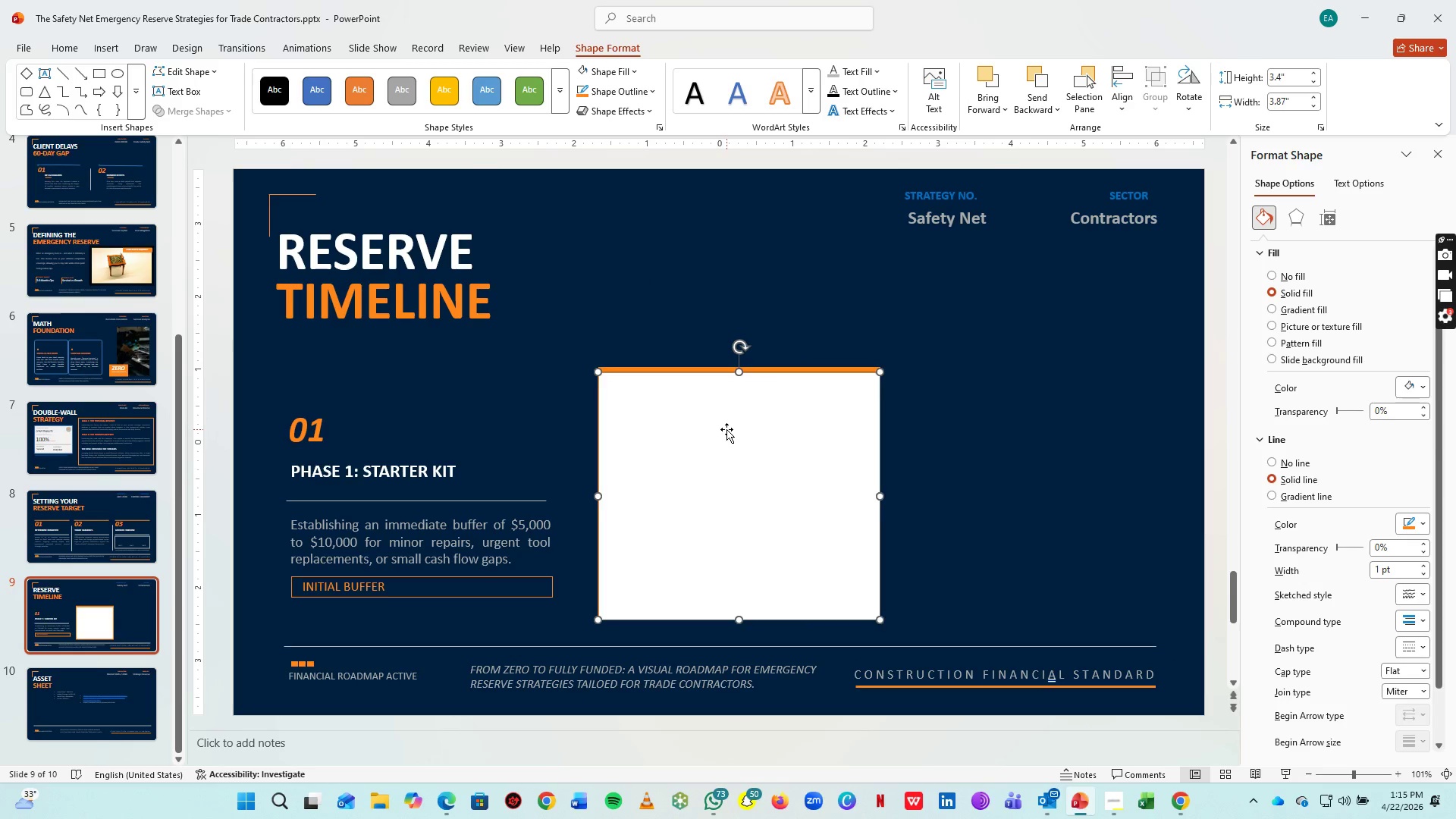 
key(ArrowUp)
 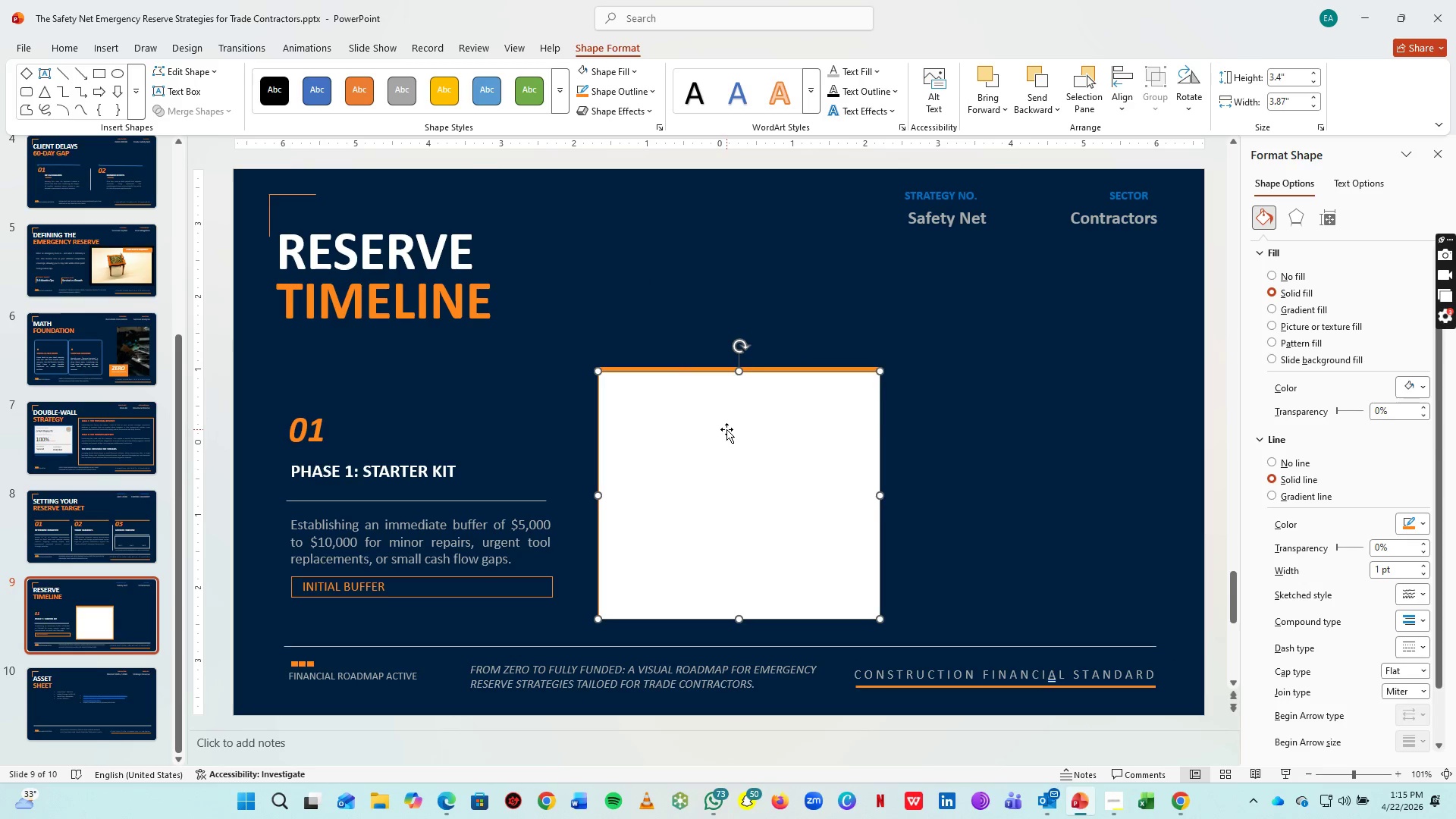 
key(ArrowUp)
 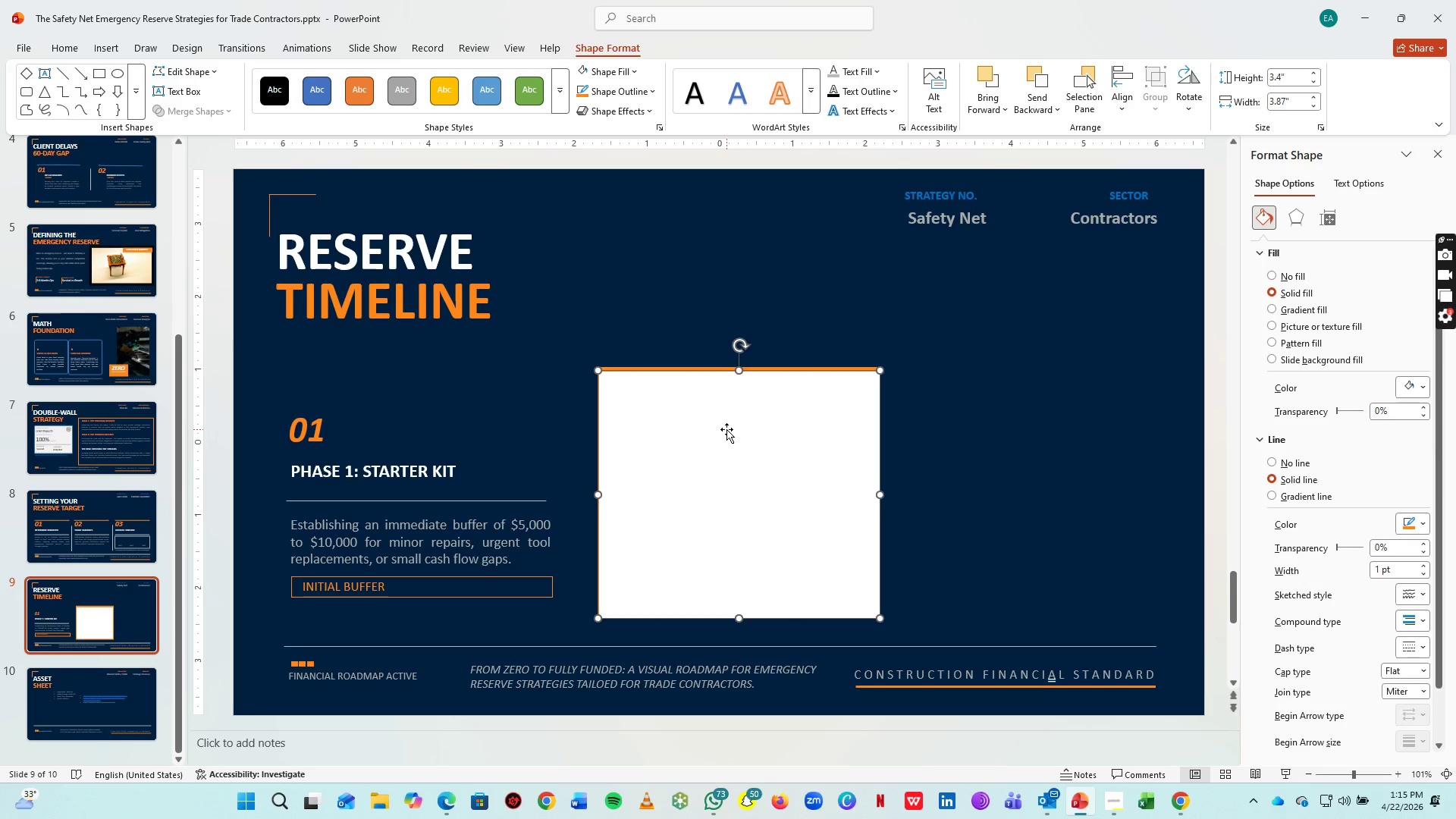 
key(ArrowUp)
 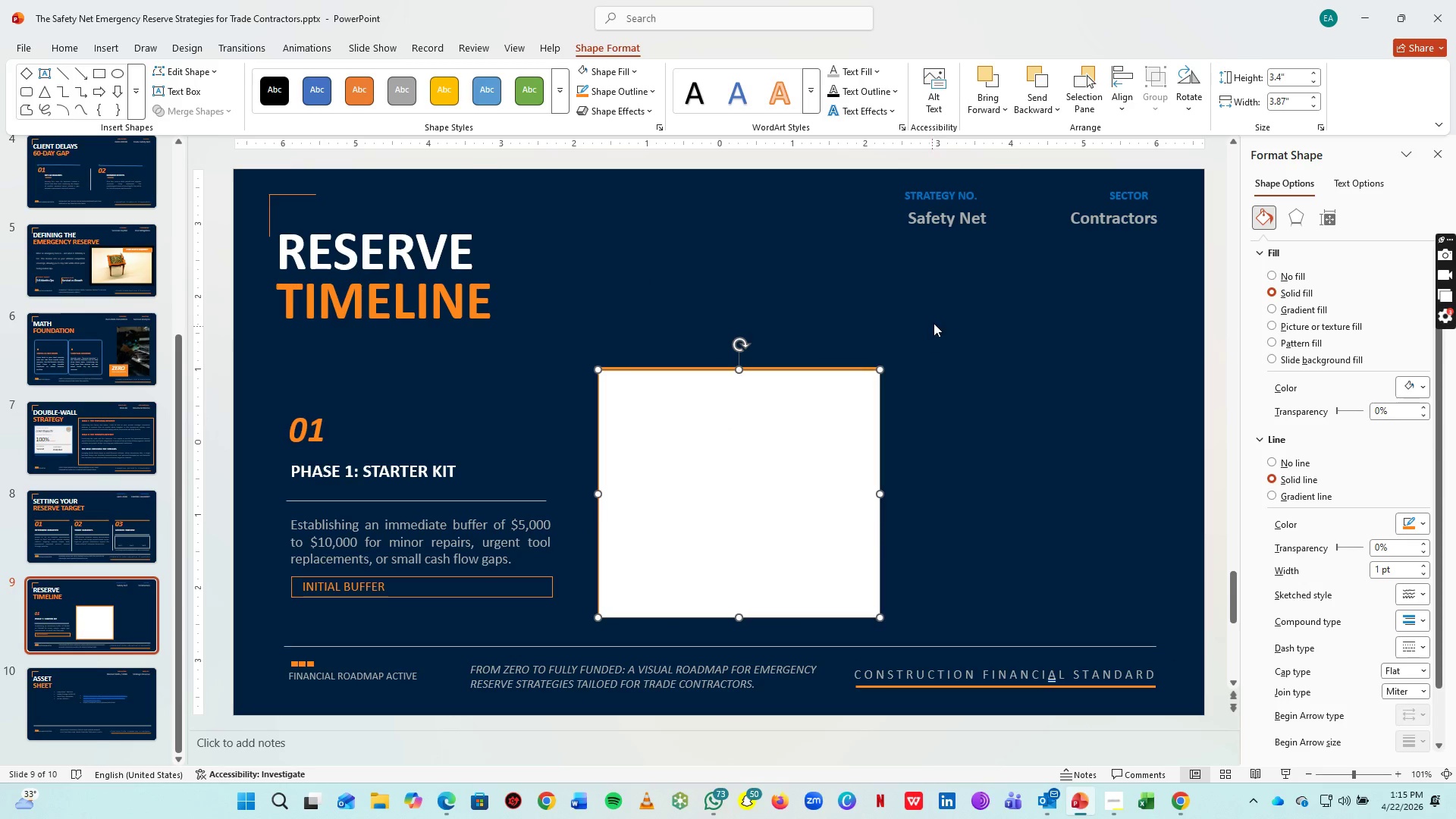 
left_click_drag(start_coordinate=[935, 321], to_coordinate=[581, 637])
 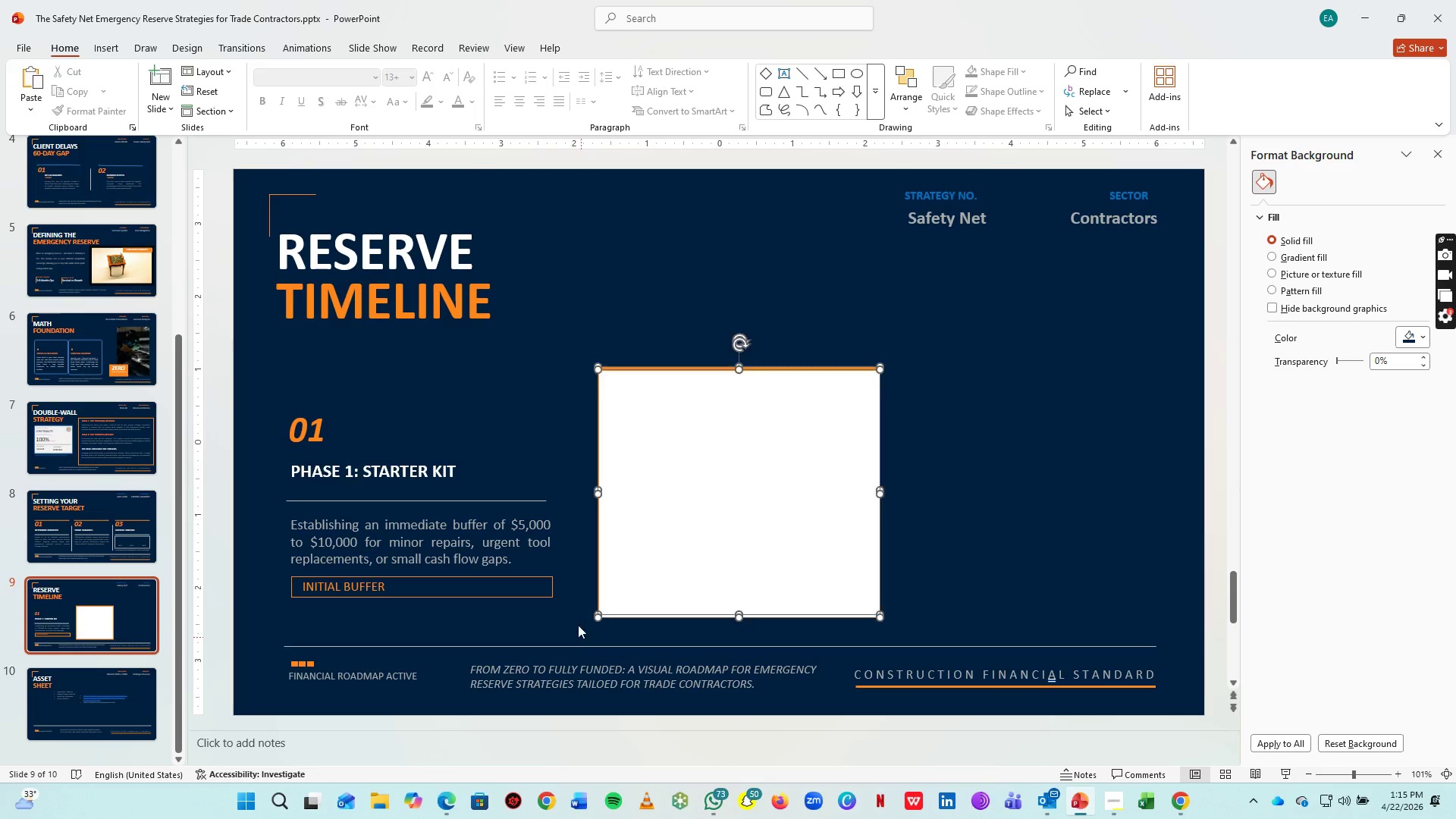 
key(Control+G)
 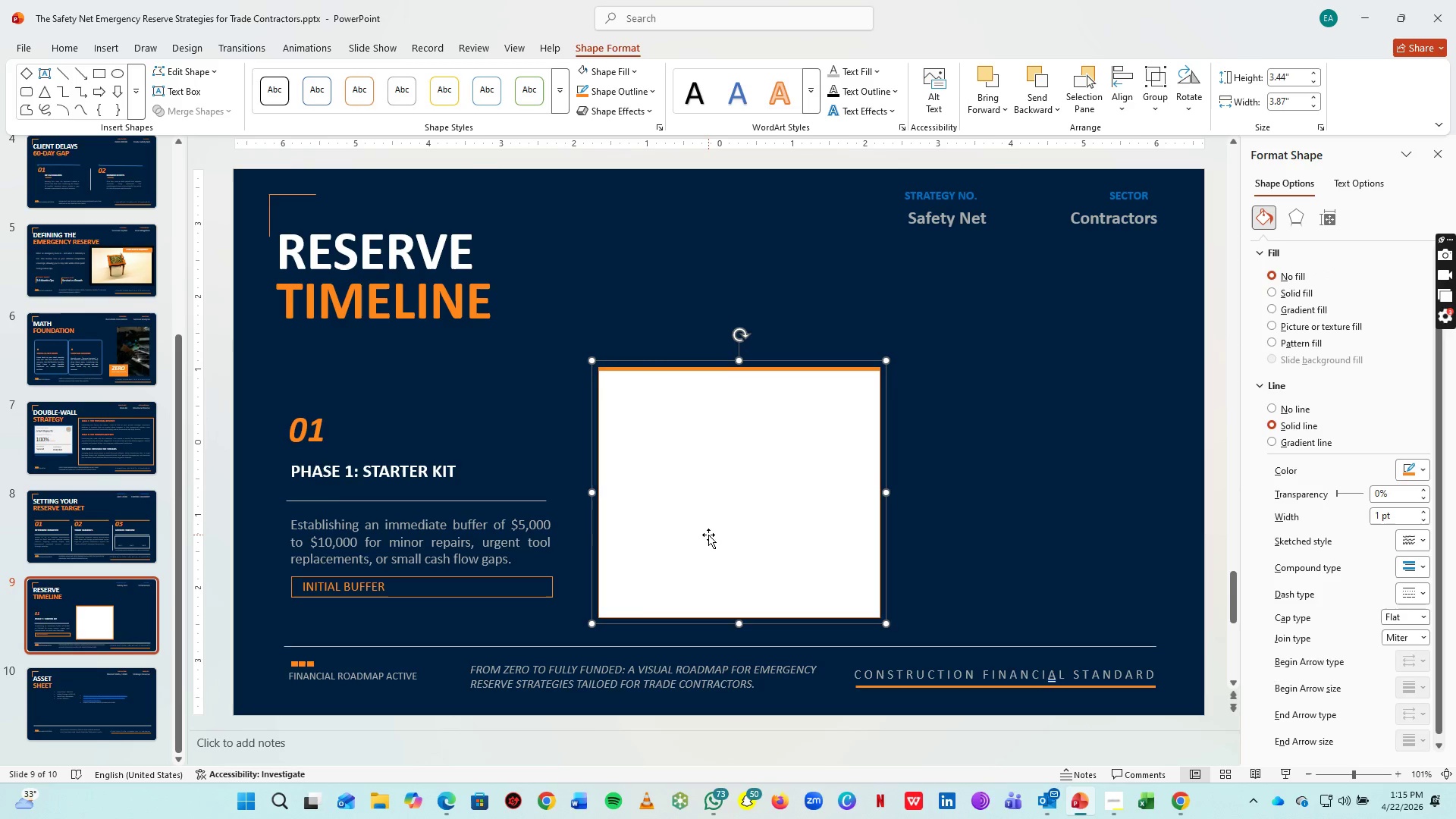 
left_click_drag(start_coordinate=[708, 535], to_coordinate=[688, 514])
 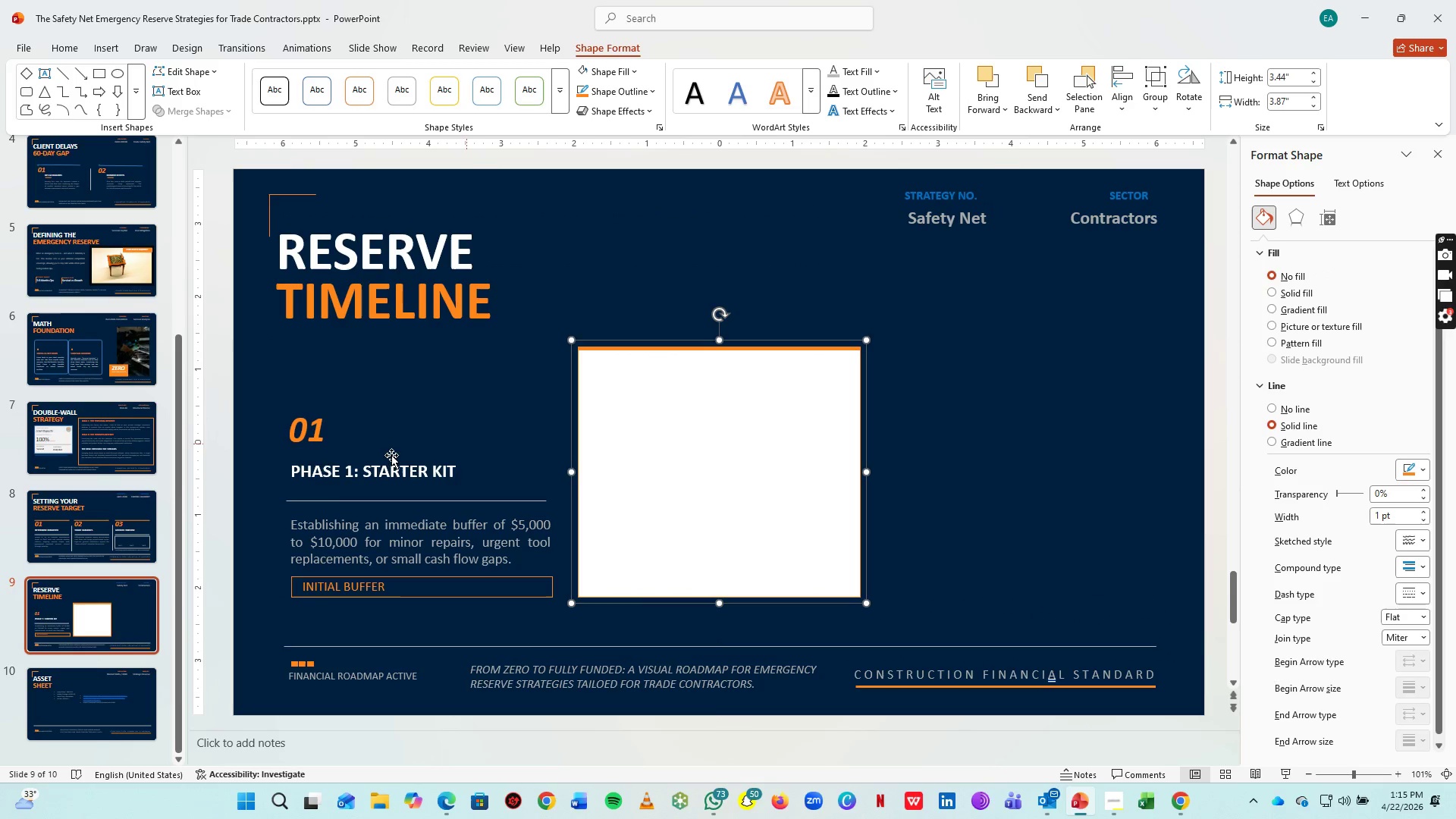 
left_click([304, 422])
 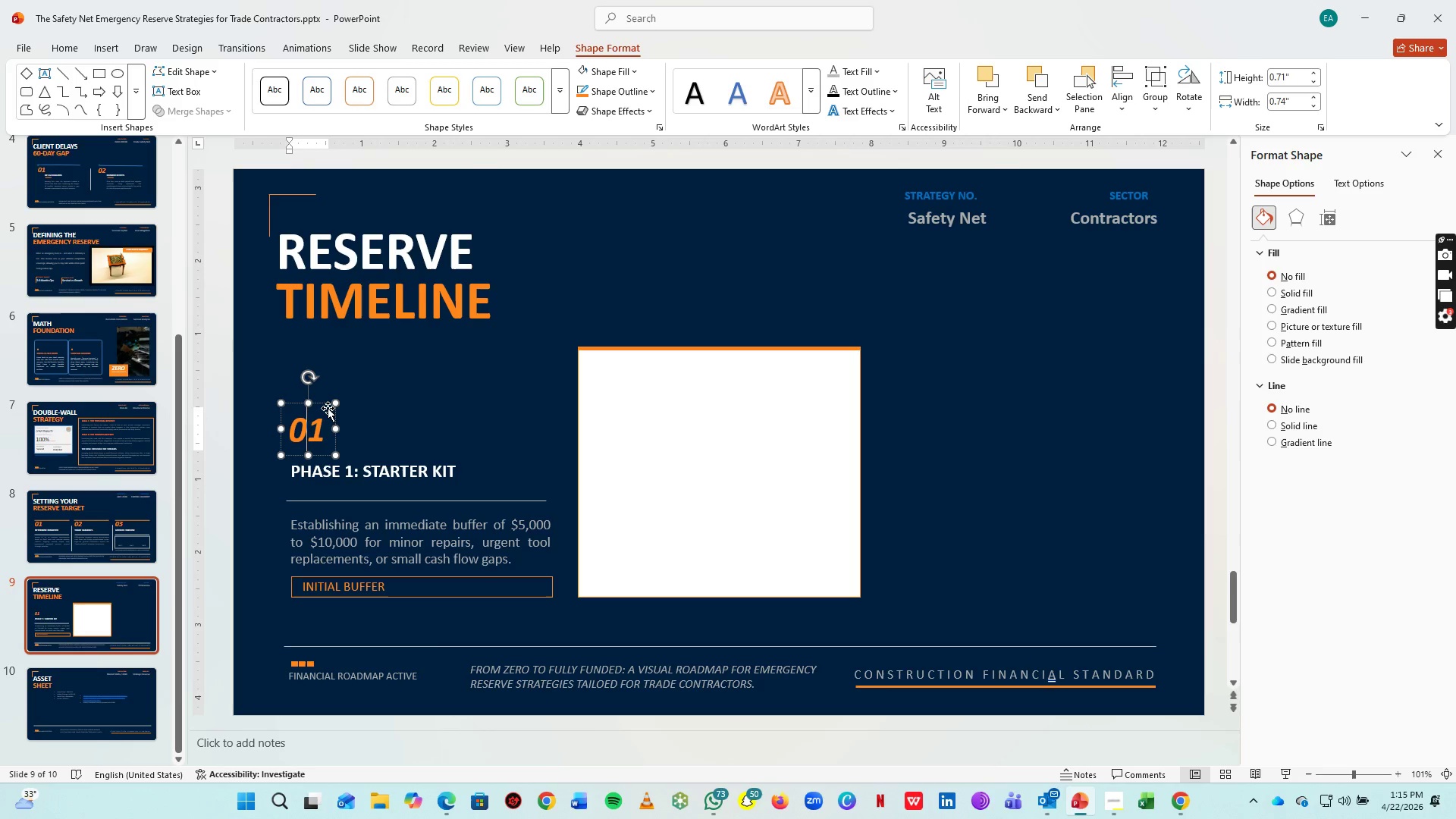 
hold_key(key=ShiftLeft, duration=1.5)
left_click([382, 466])
 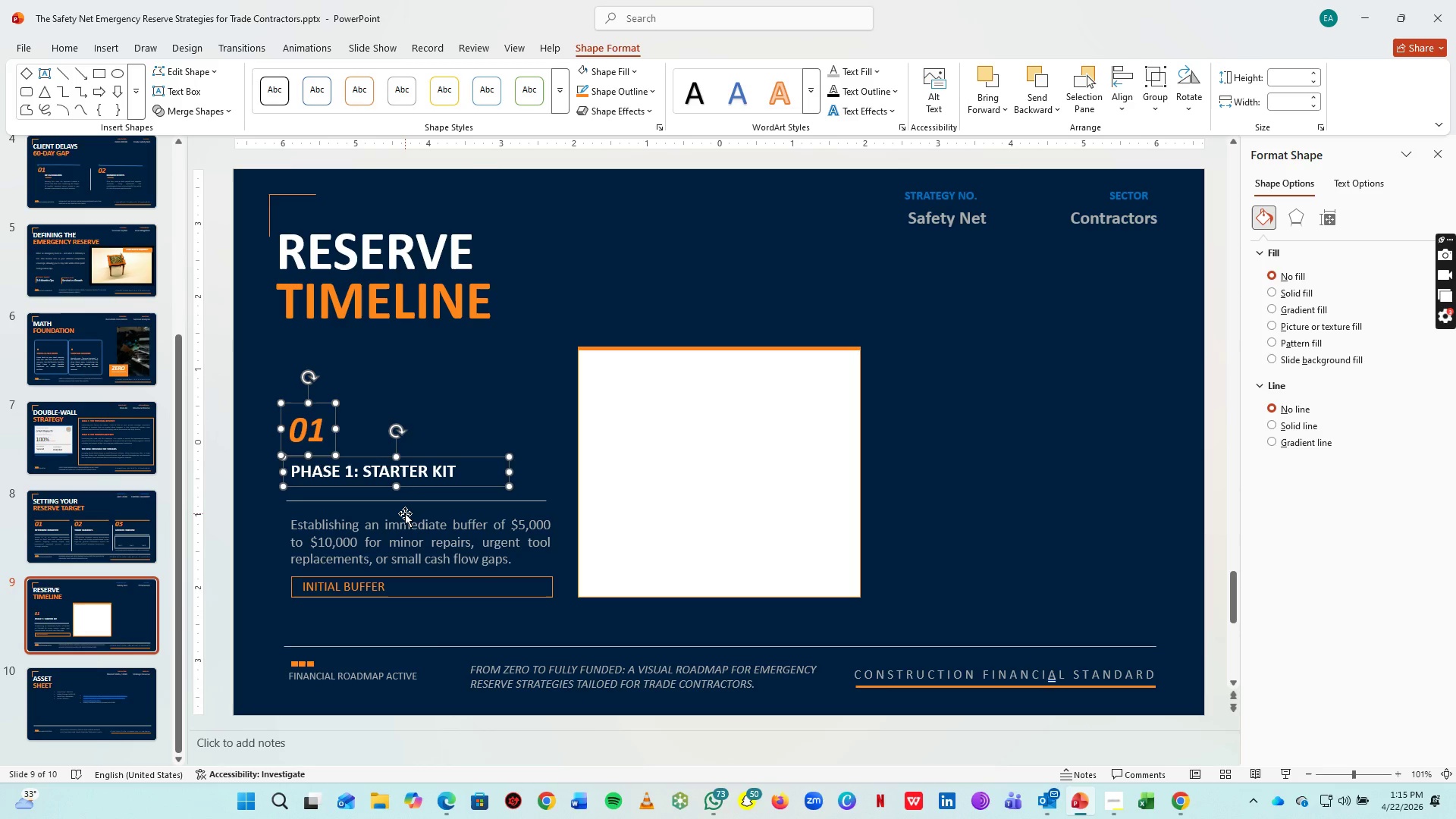 
hold_key(key=ShiftLeft, duration=1.5)
 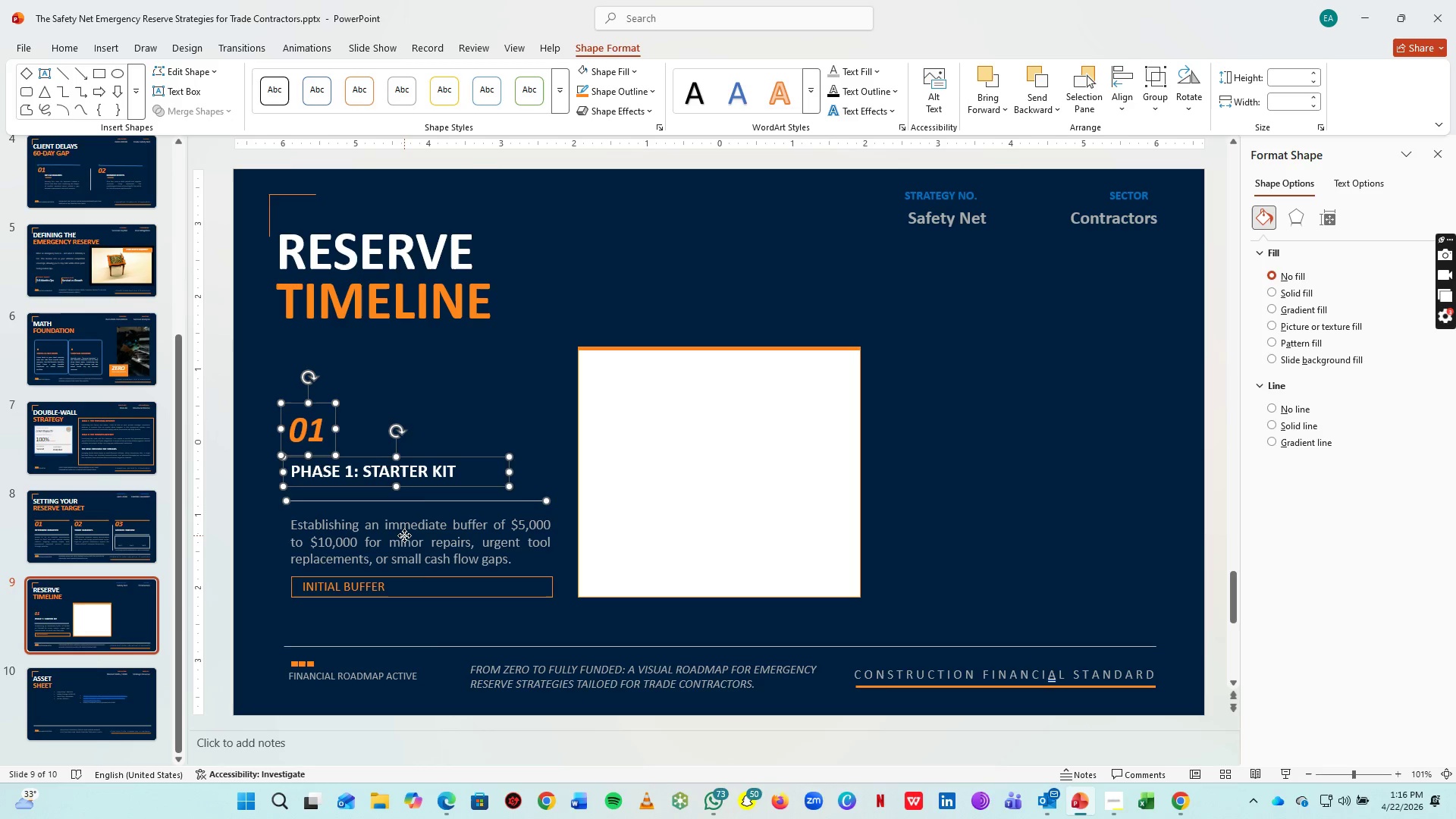 
hold_key(key=ShiftLeft, duration=1.52)
left_click([408, 502])
 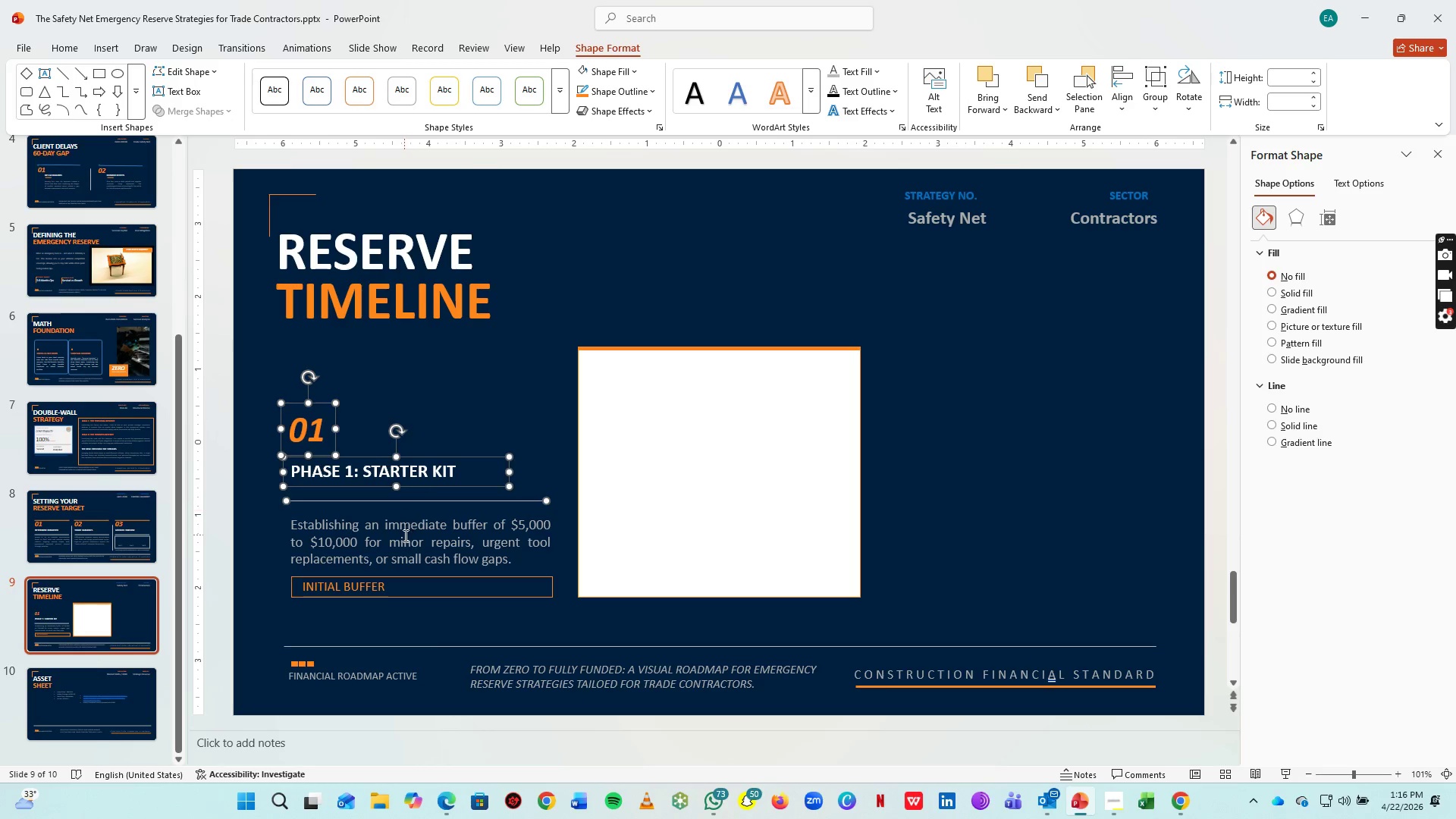 
double_click([404, 535])
 